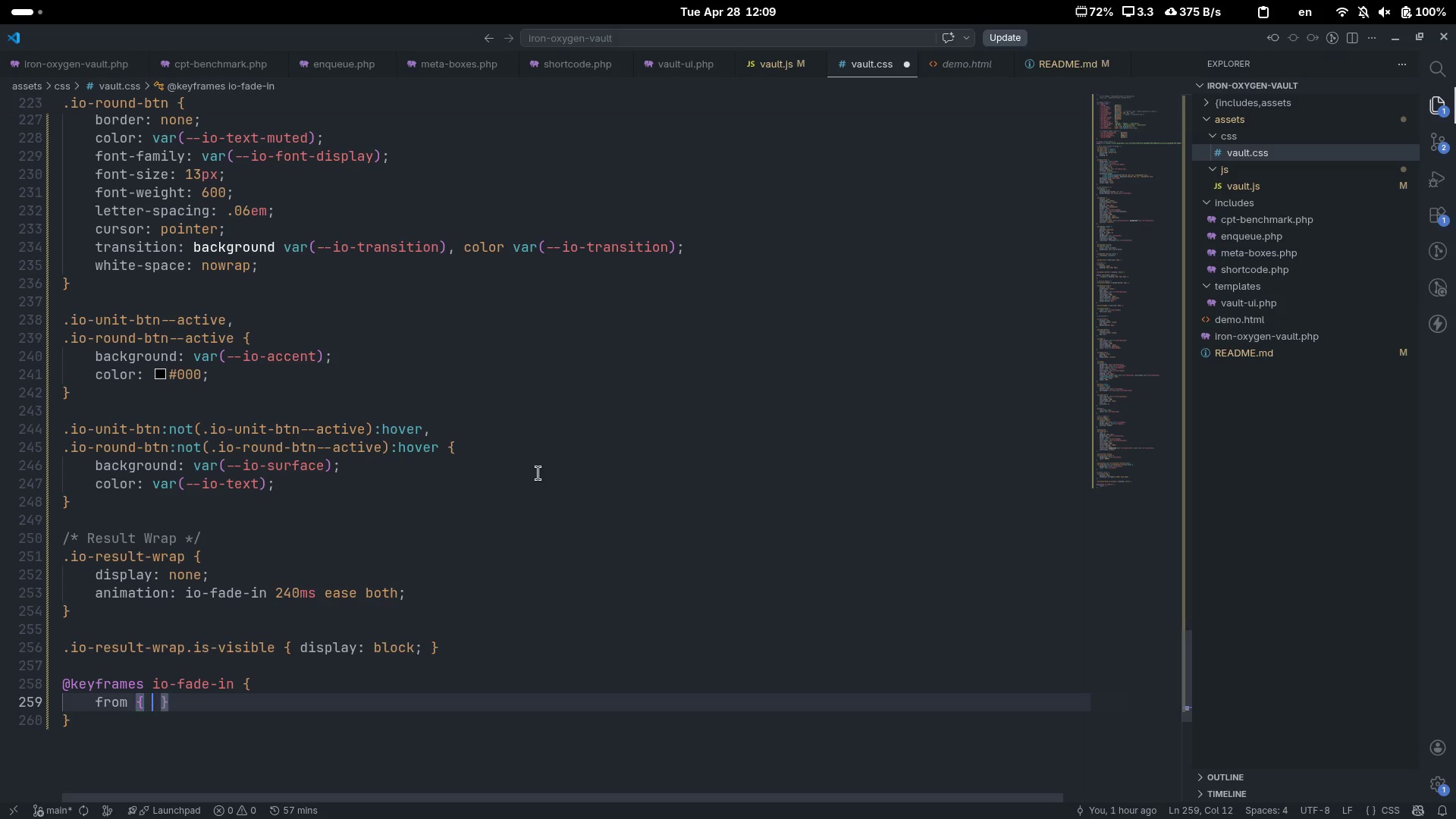 
type( opaci)
key(Tab)
type(0)
 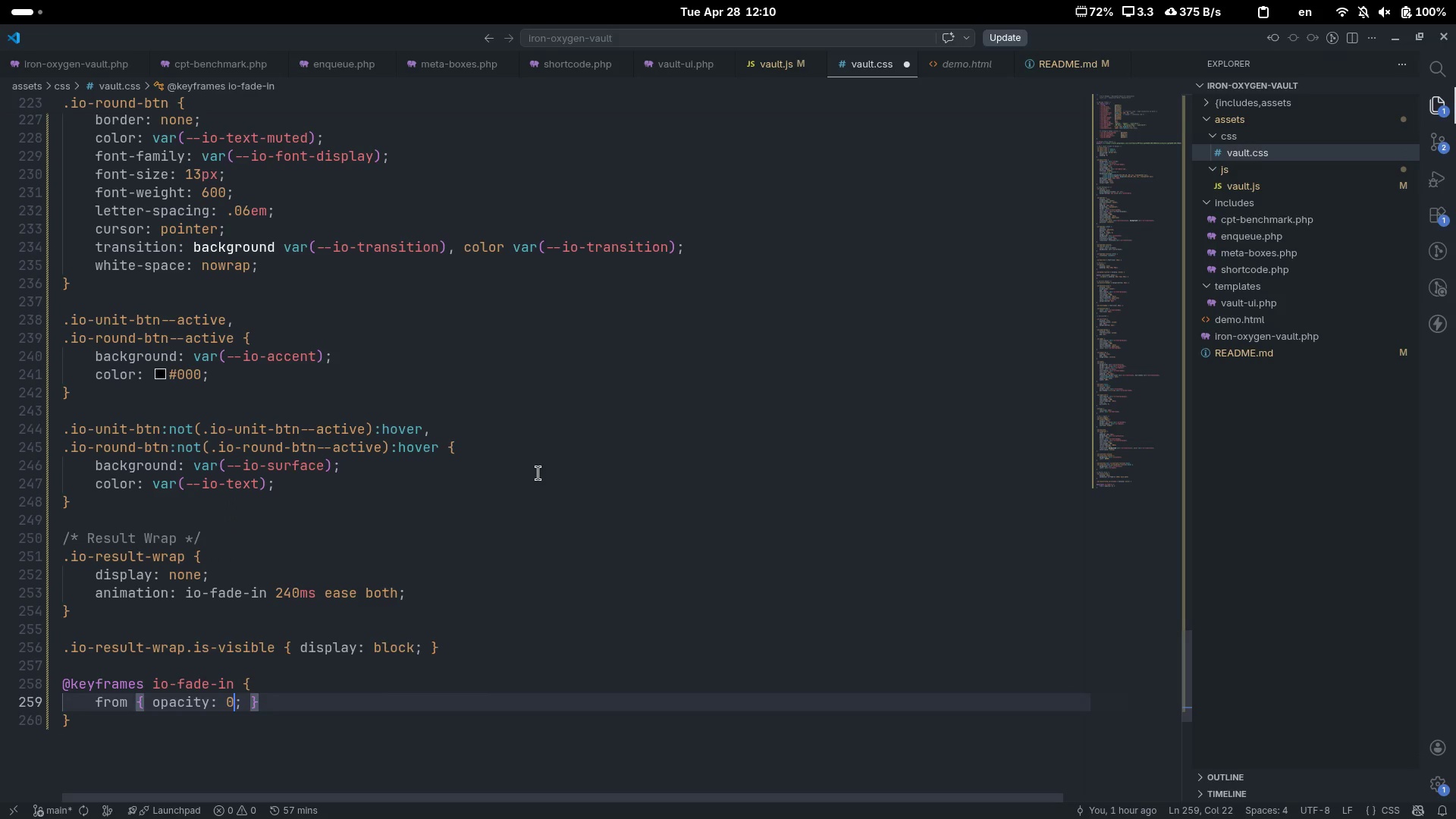 
key(ArrowRight)
 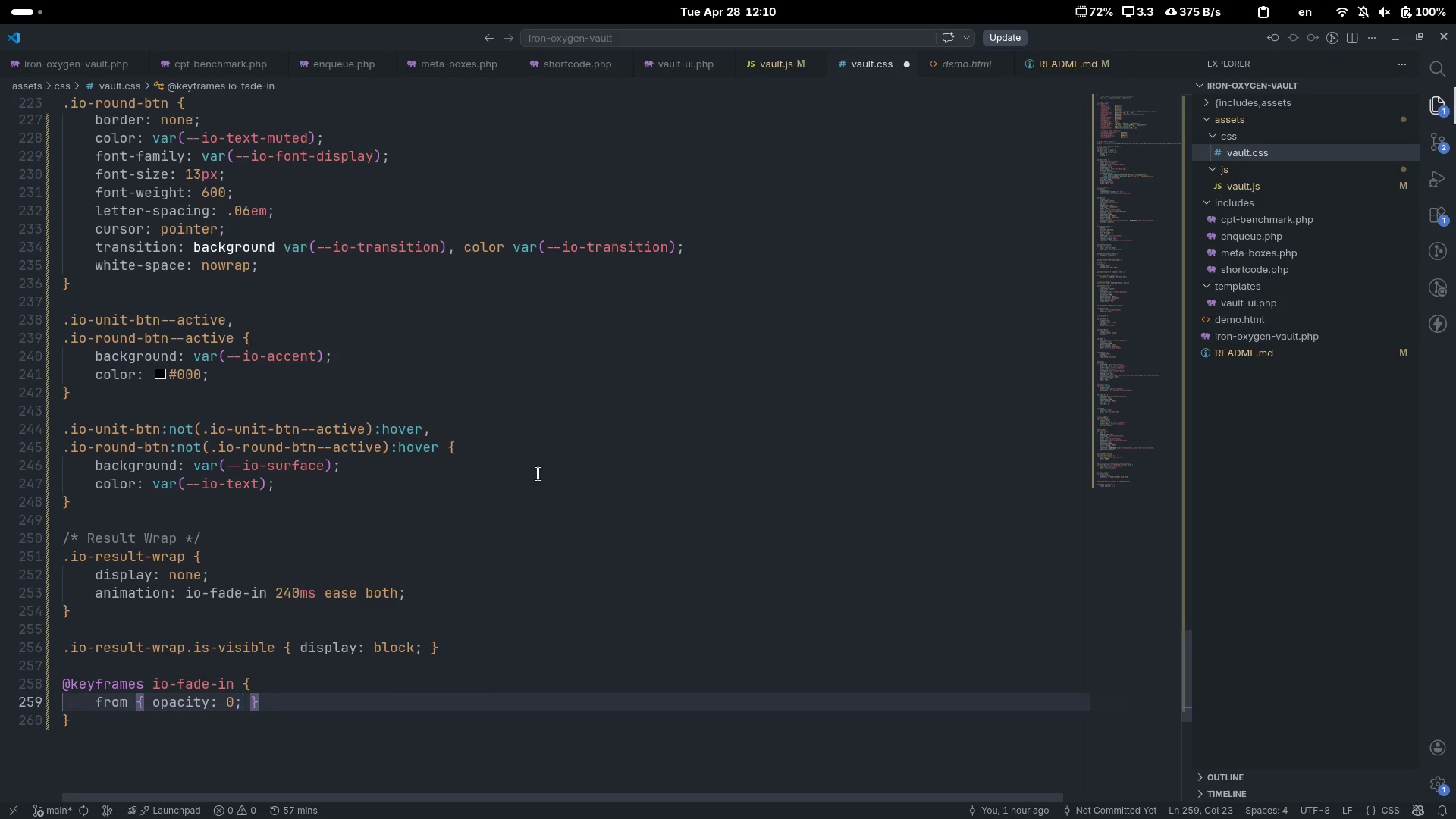 
type( tra)
 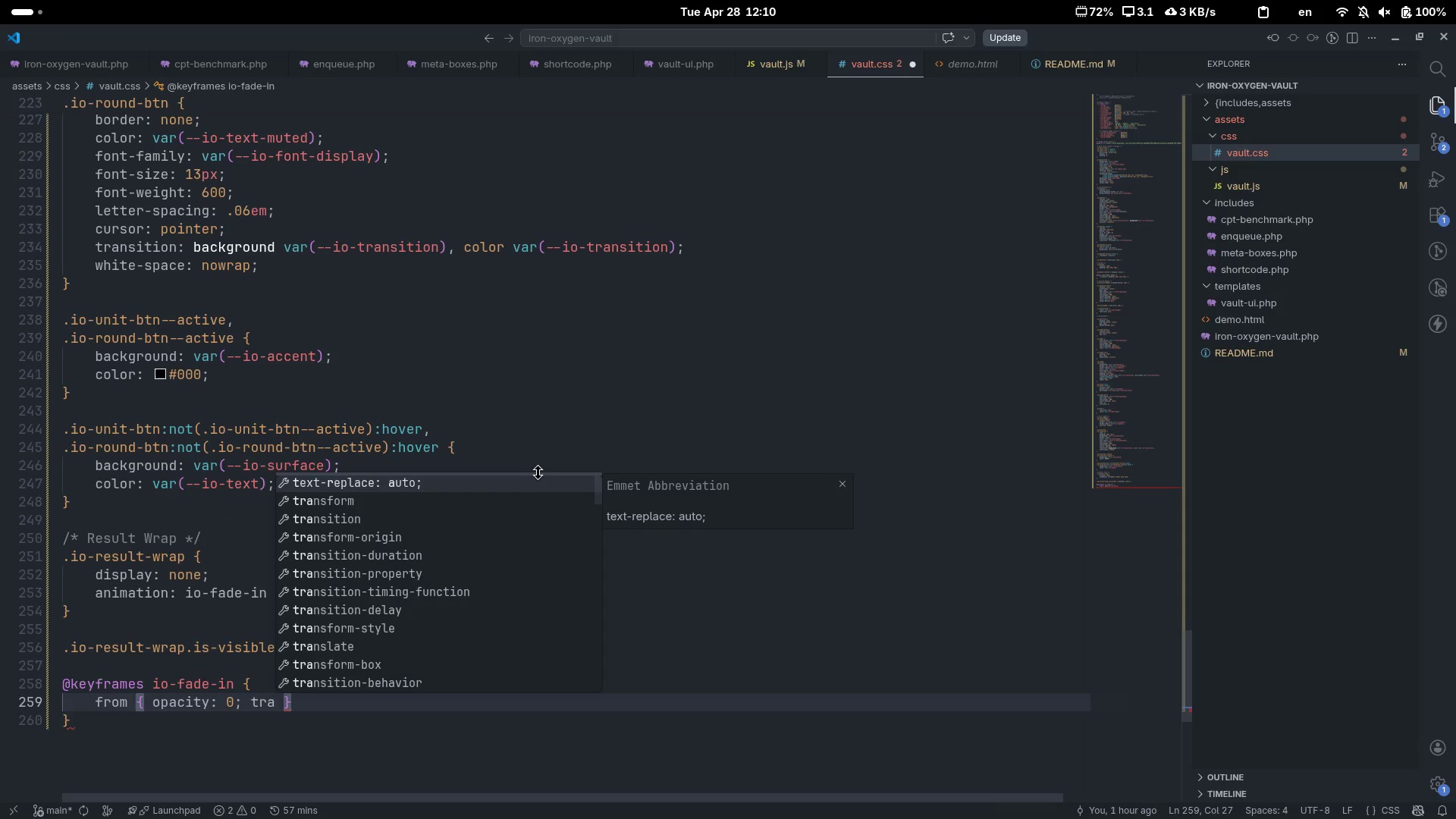 
key(ArrowDown)
 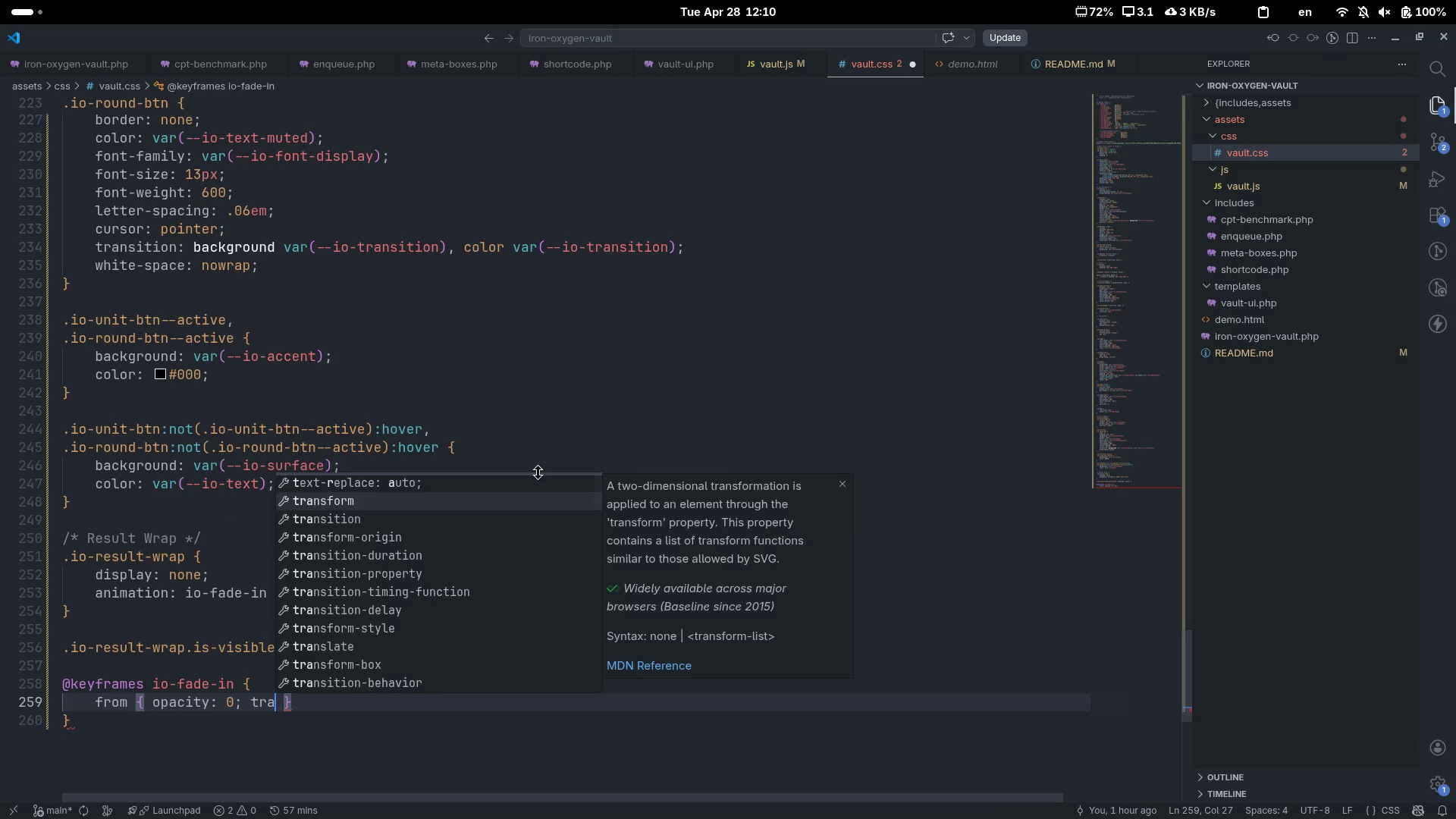 
key(Enter)
 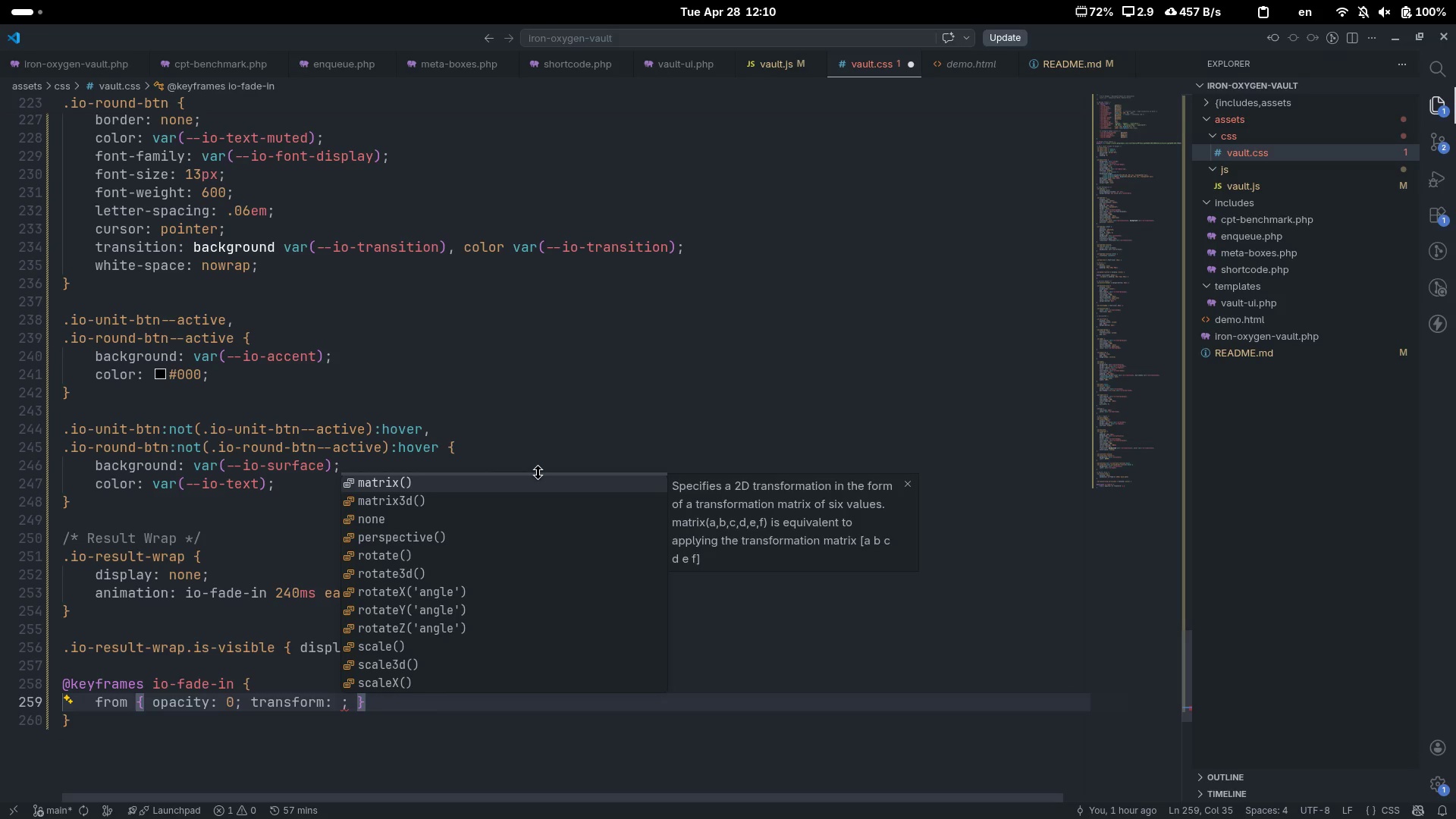 
type(translate)
 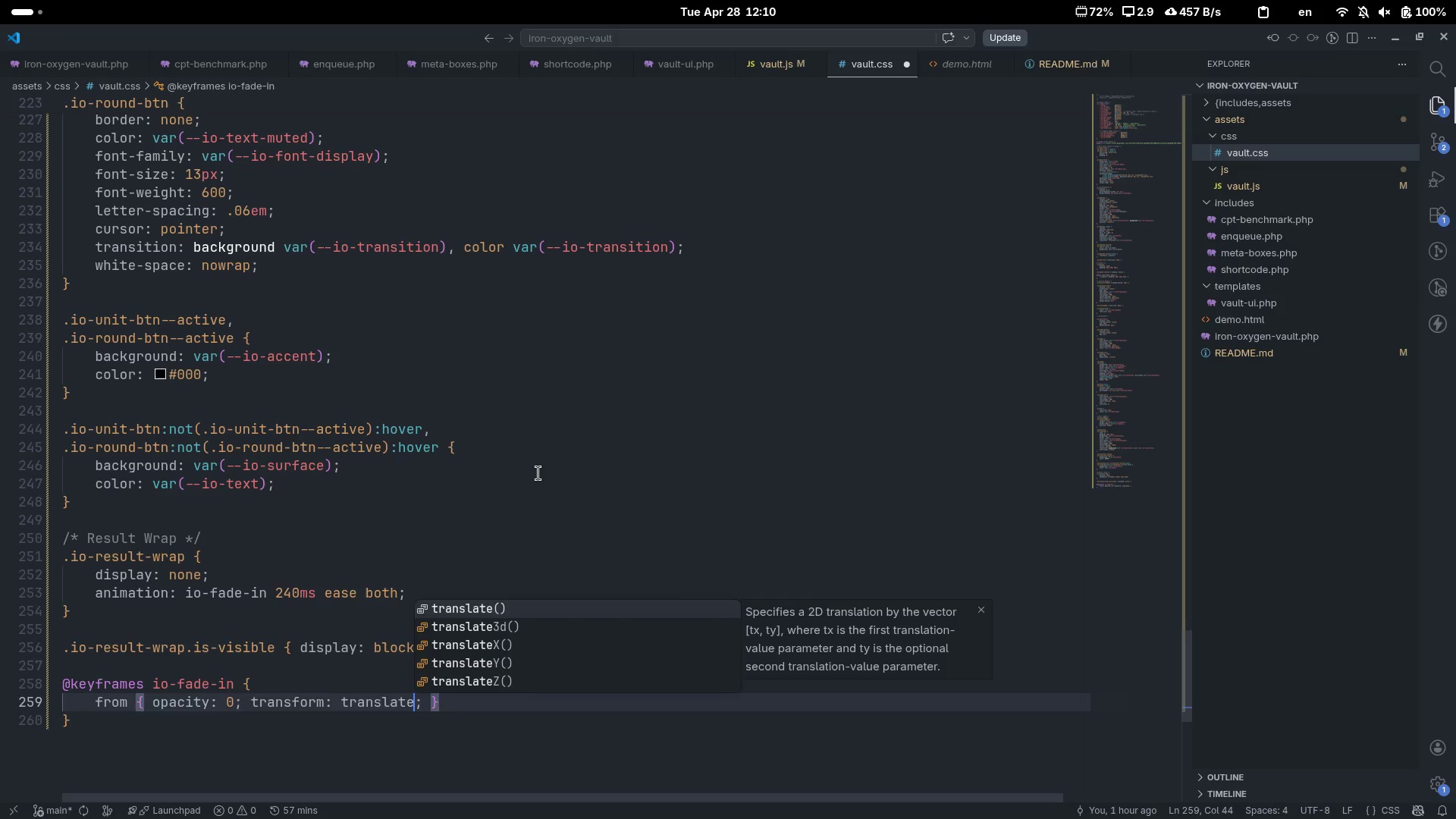 
key(ArrowDown)
 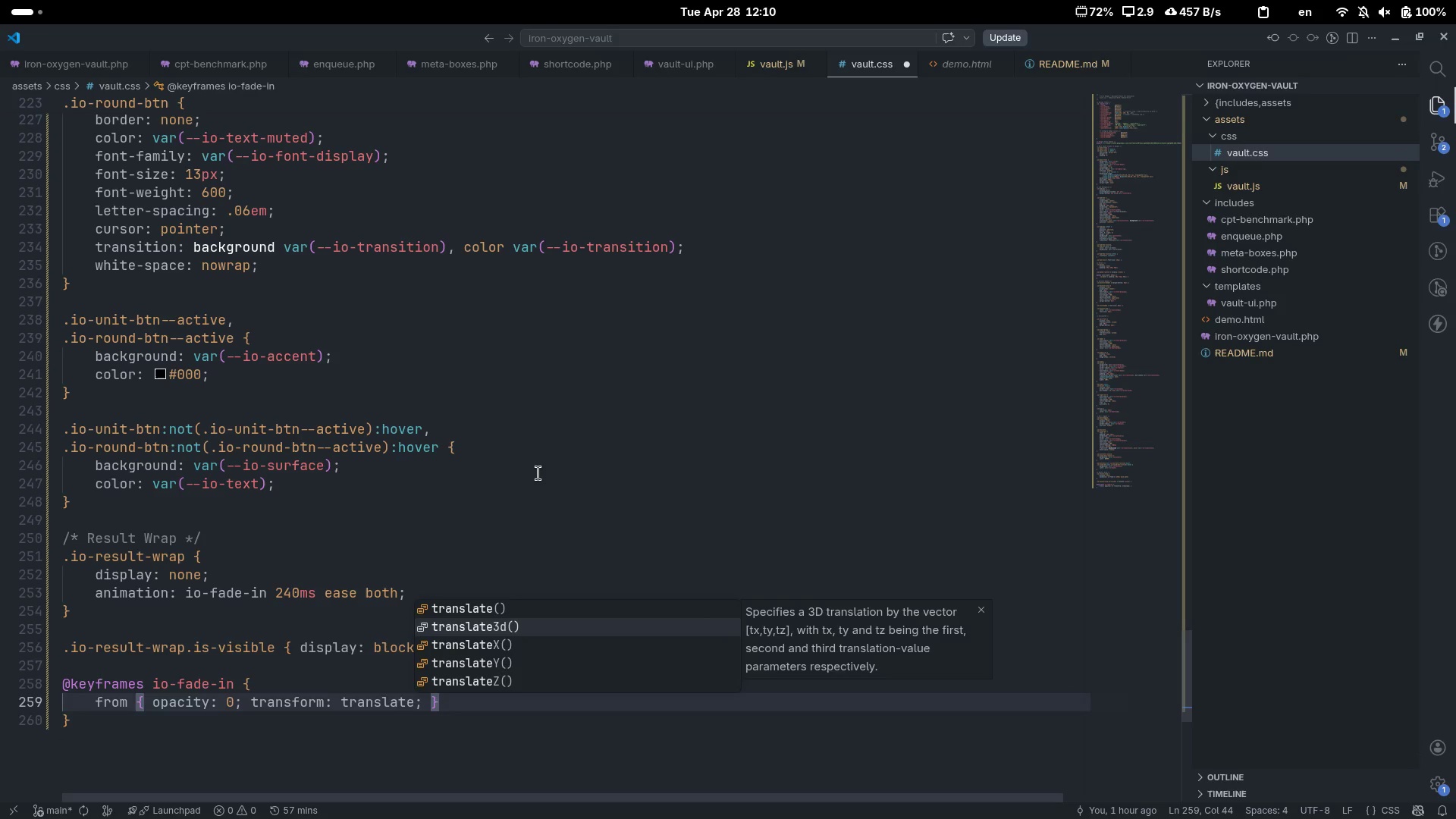 
key(ArrowDown)
 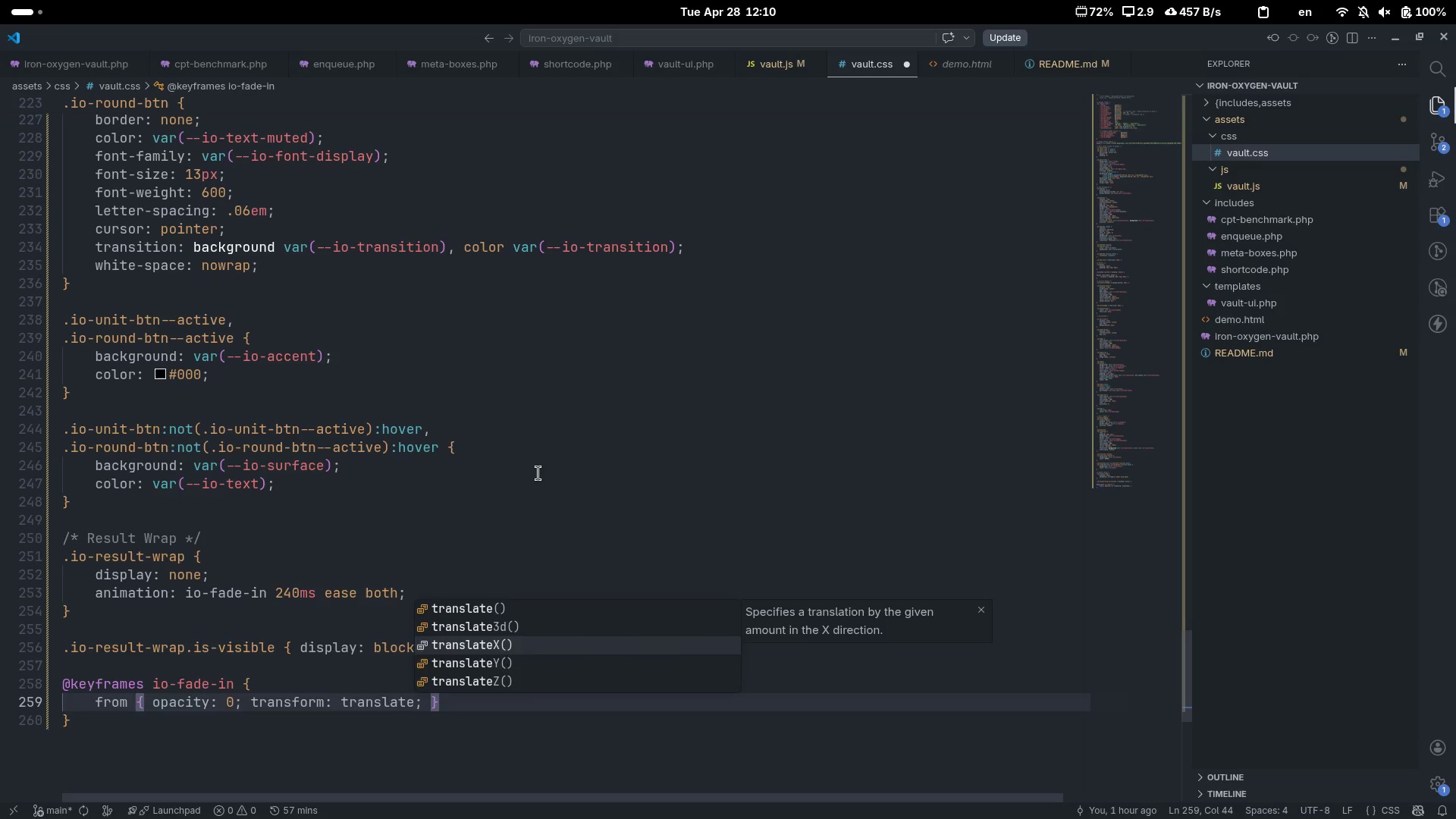 
key(ArrowDown)
 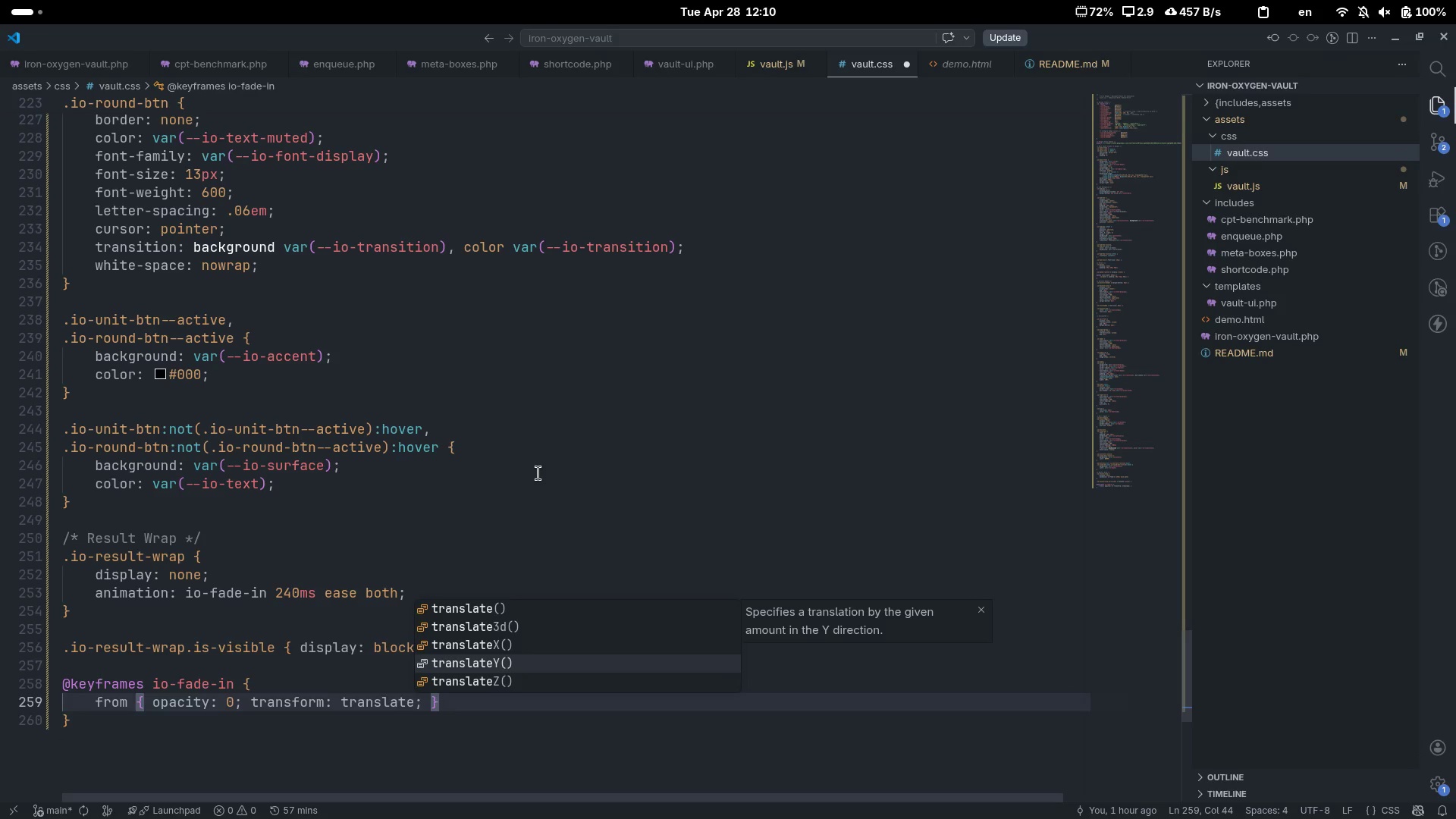 
key(Enter)
 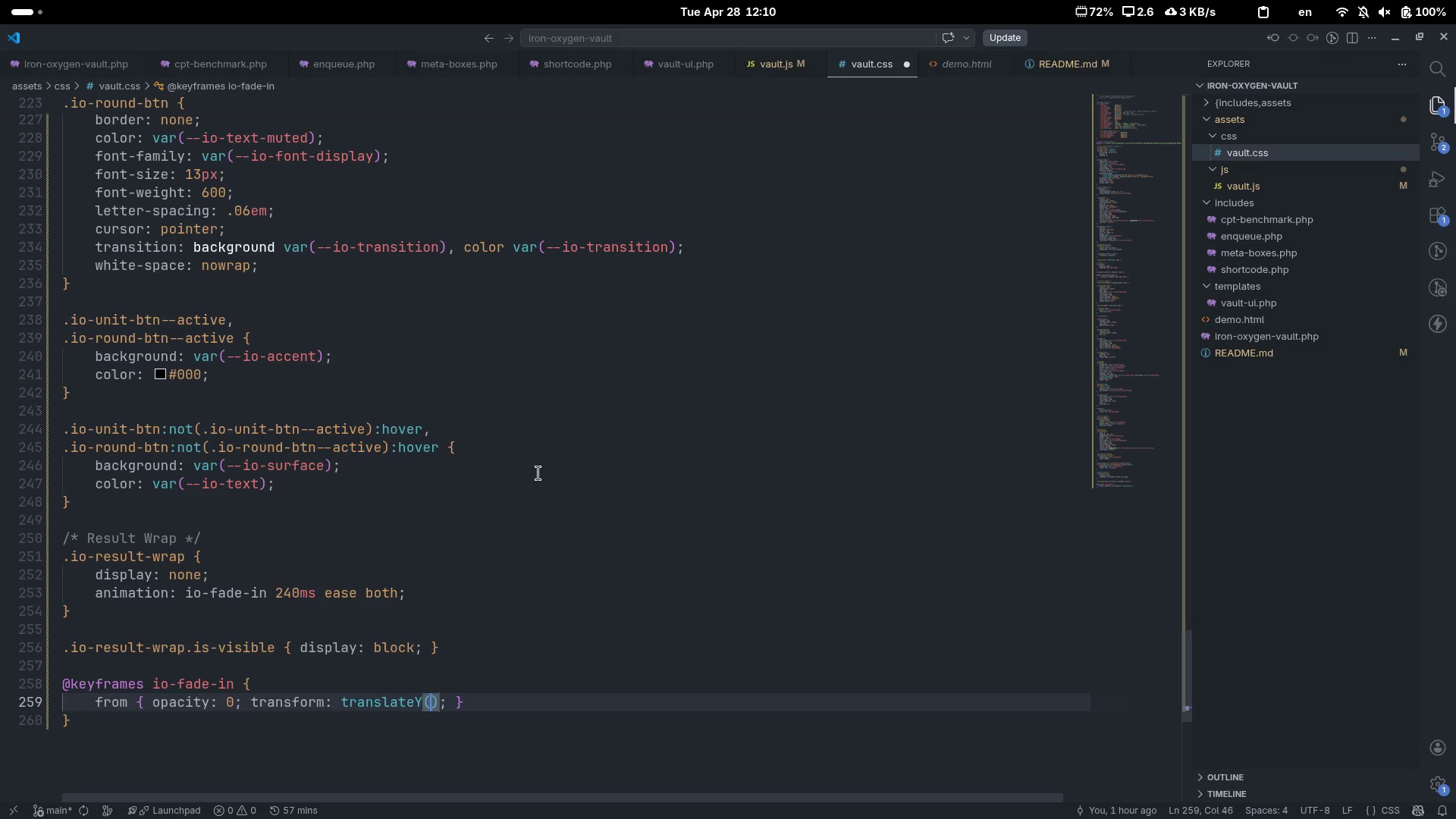 
type(8px)
 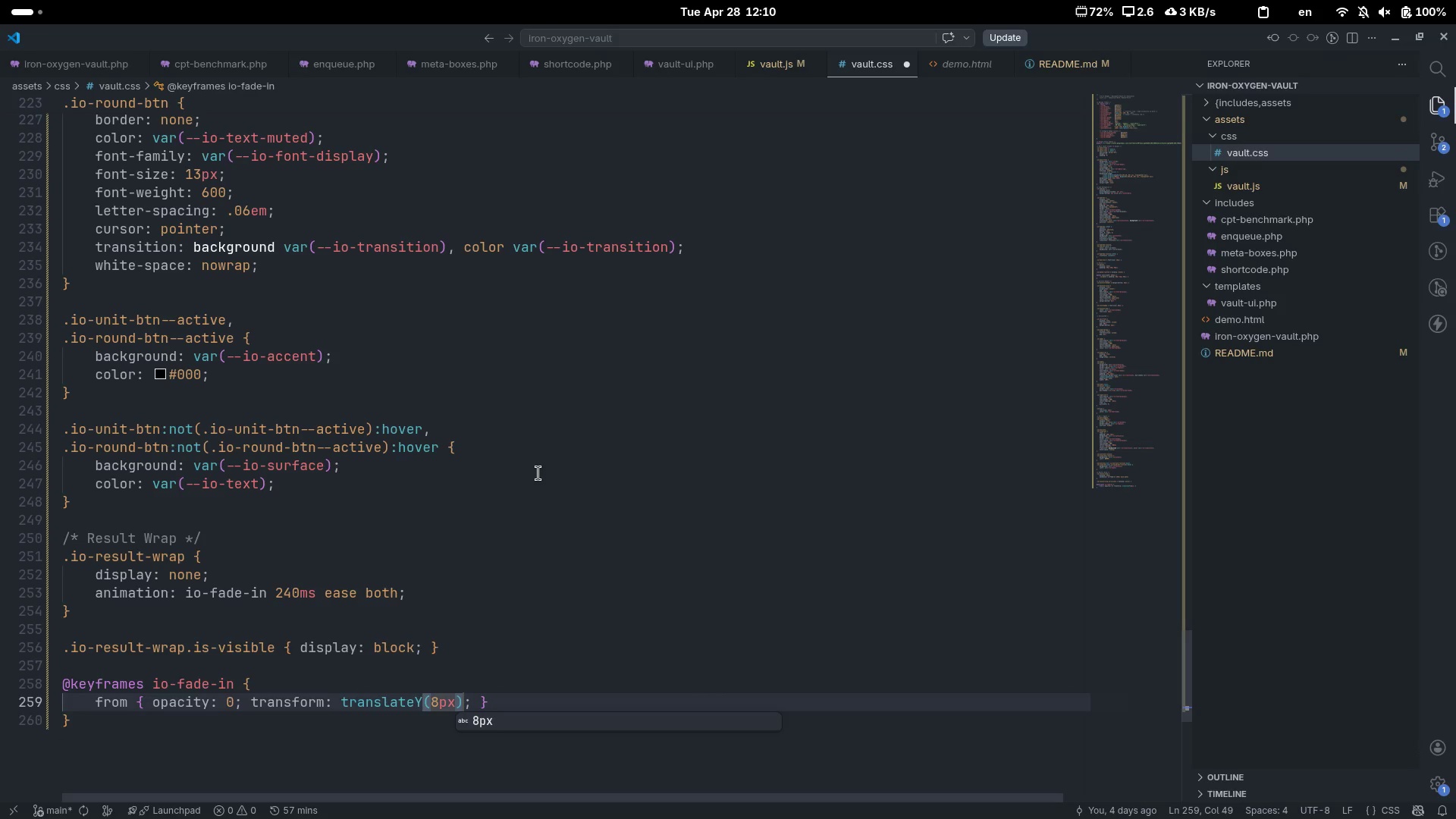 
key(ArrowRight)
 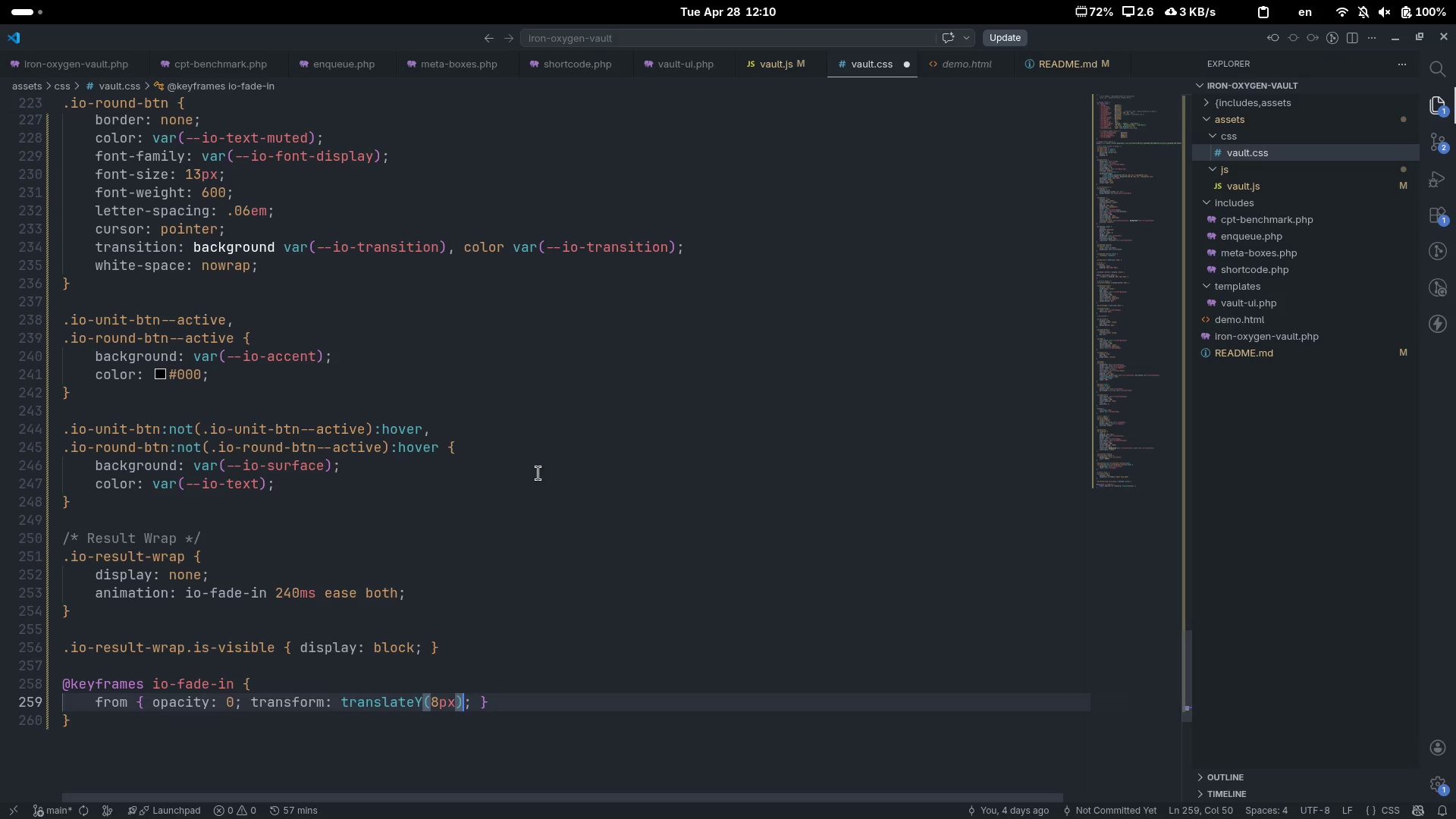 
key(ArrowRight)
 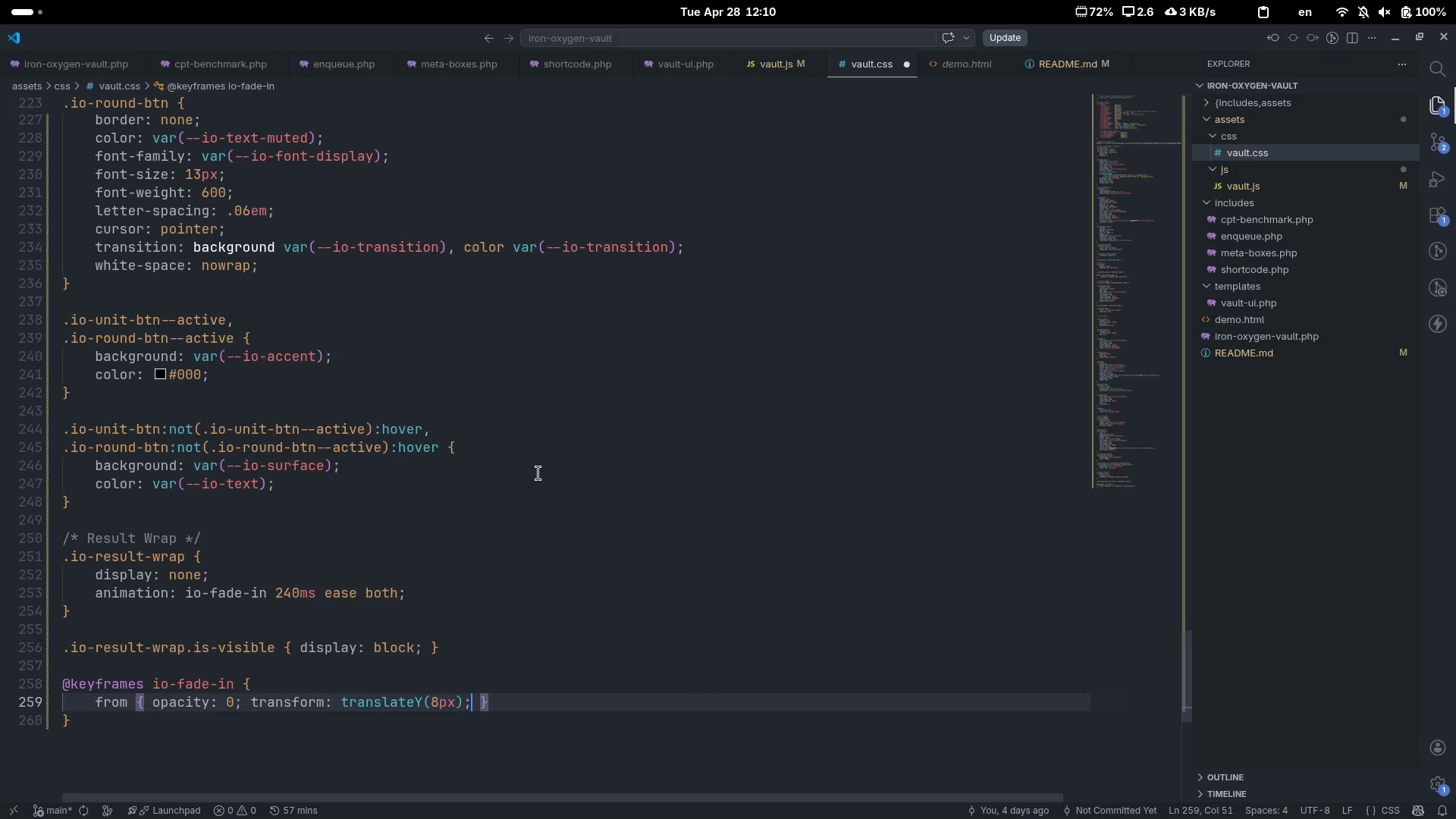 
key(ArrowRight)
 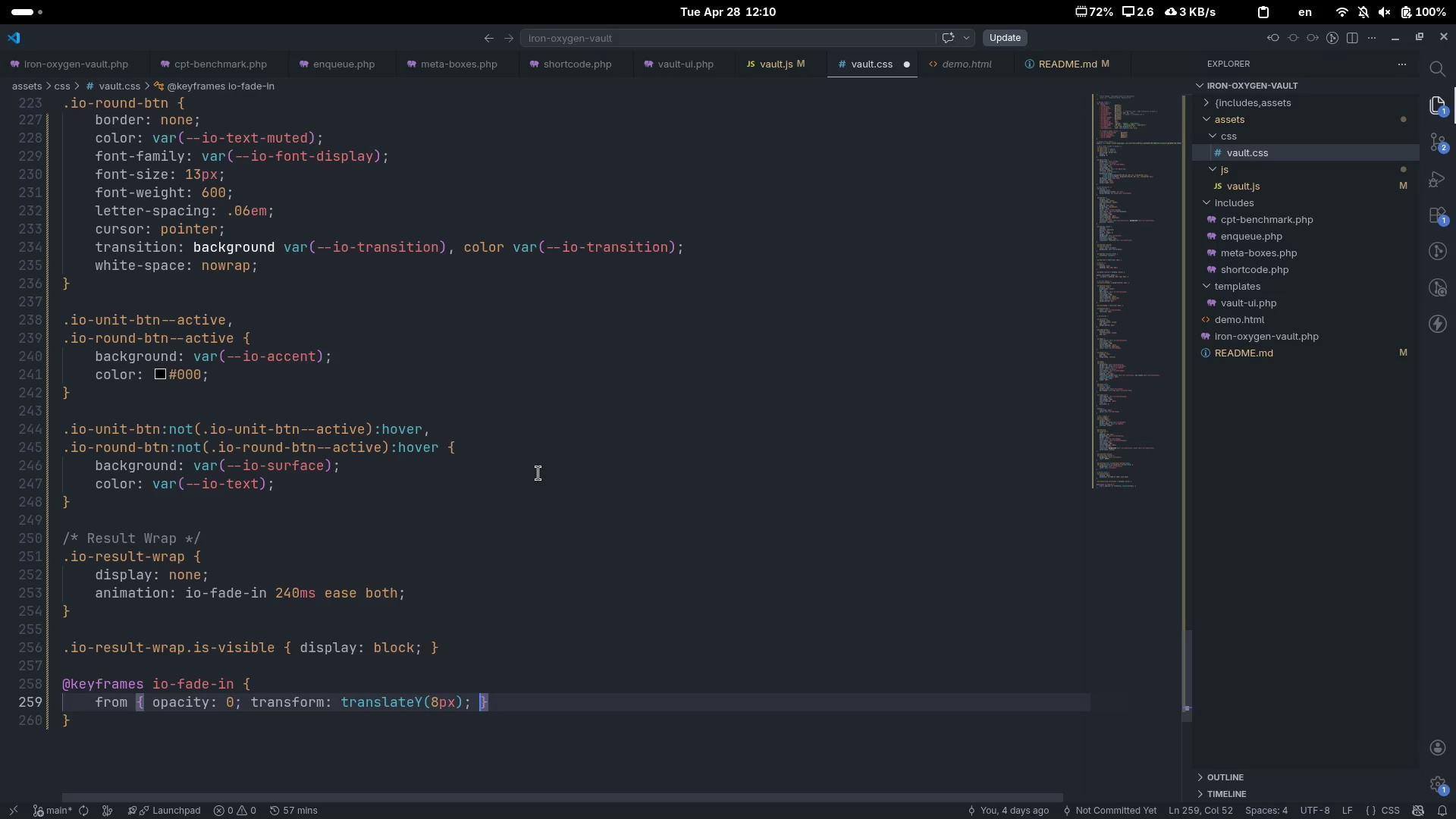 
key(ArrowRight)
 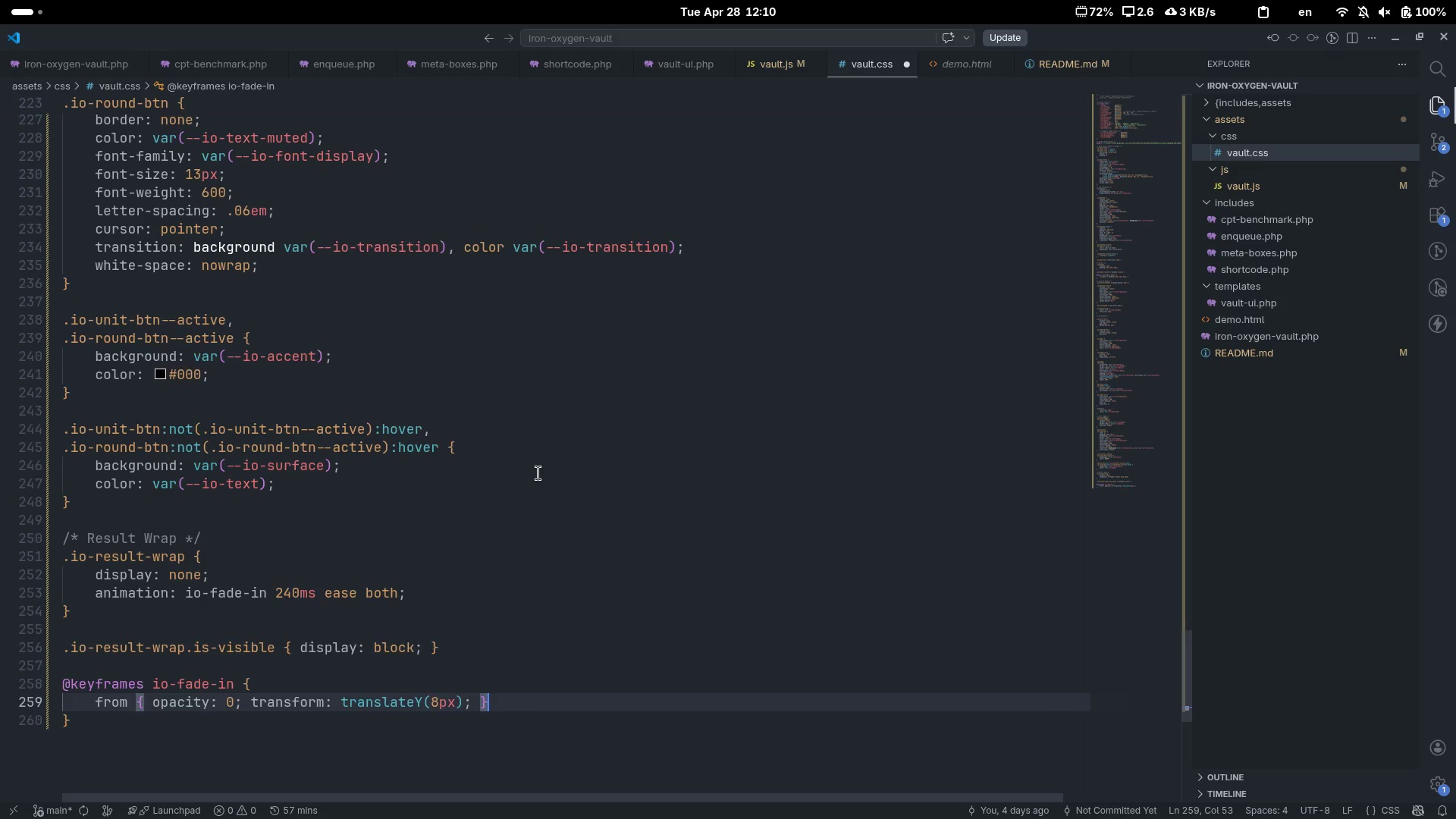 
key(Enter)
 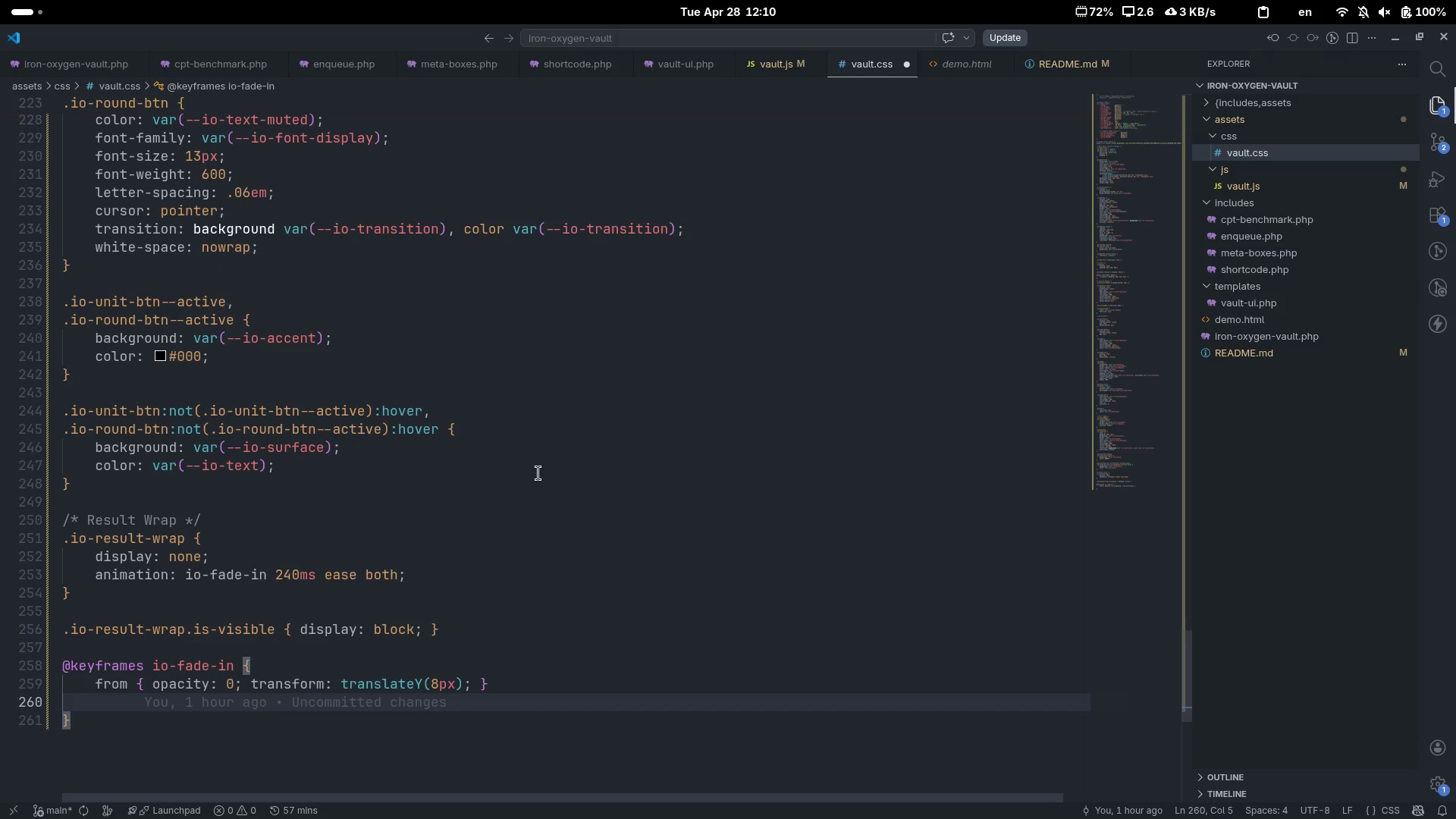 
type(to { )
 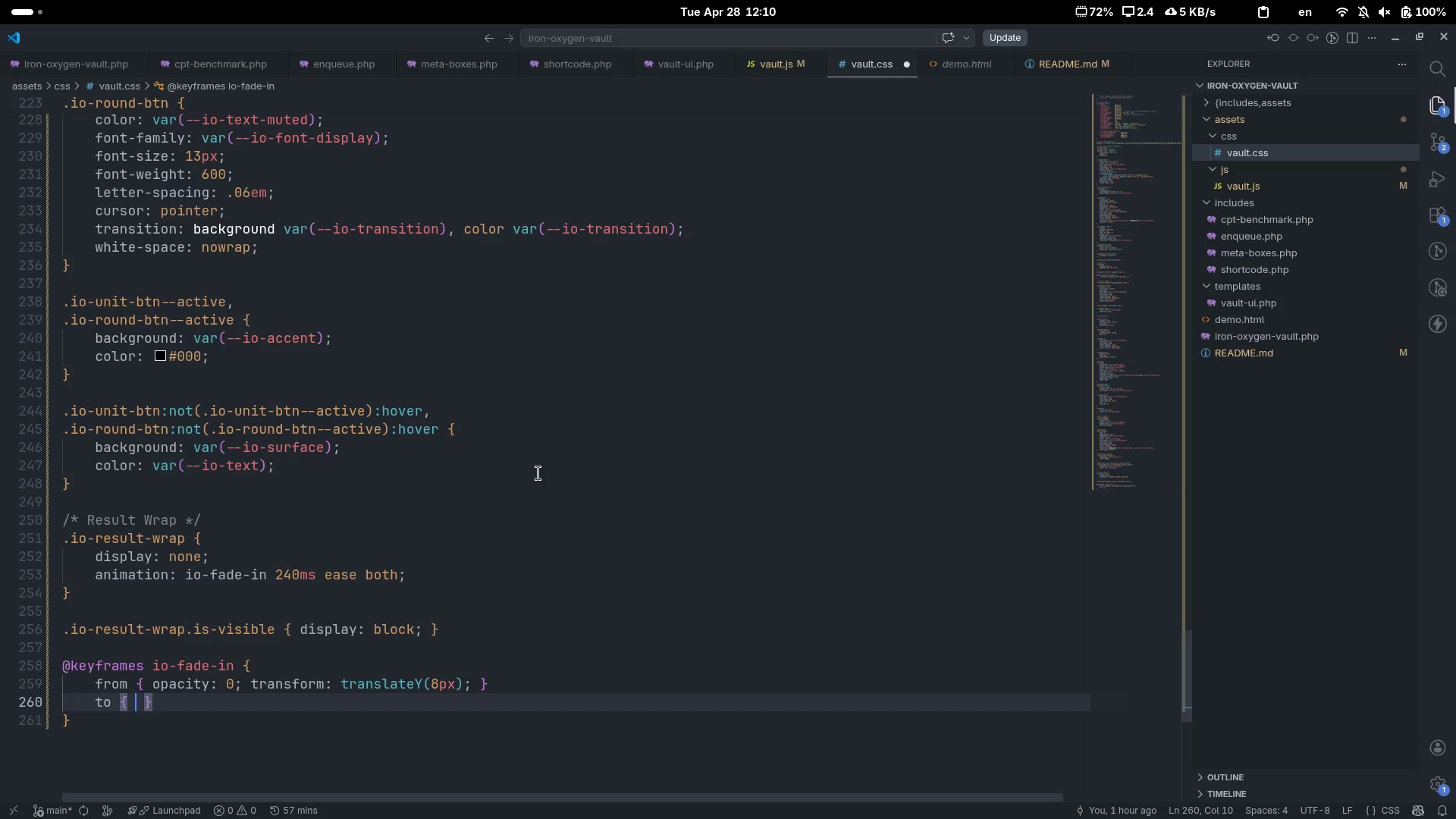 
 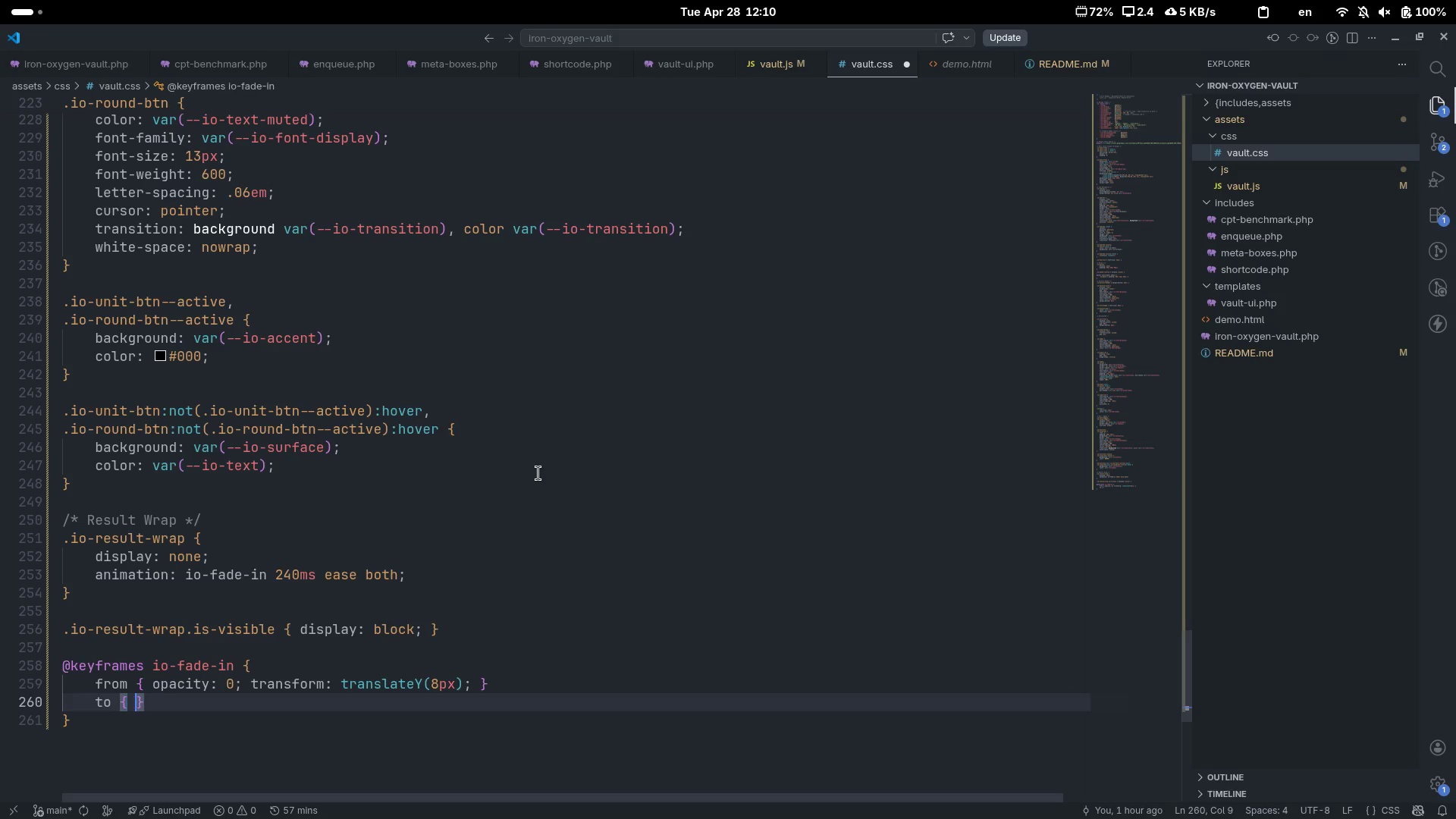 
key(ArrowLeft)
 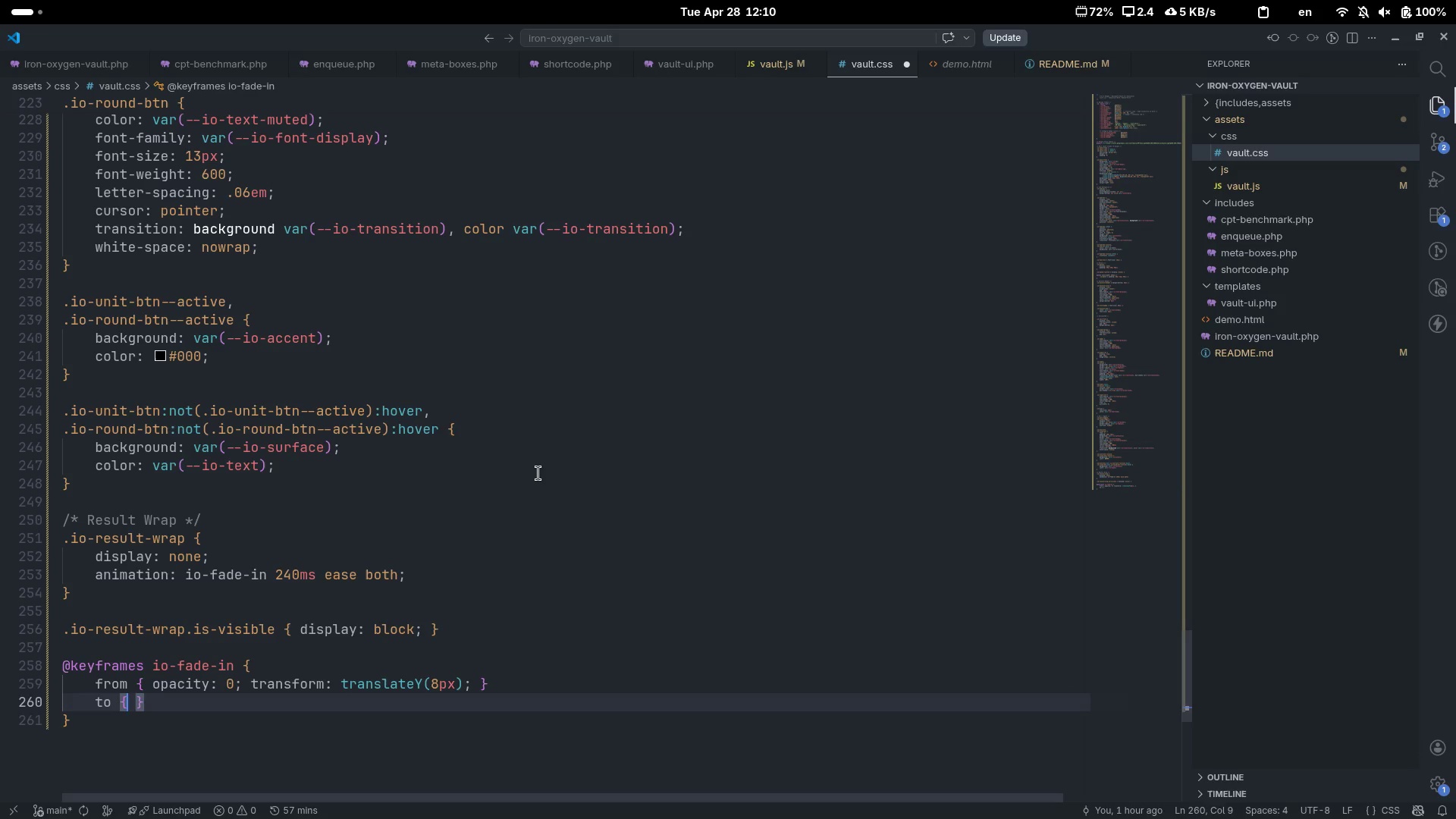 
type( opac)
key(Tab)
type(1)
 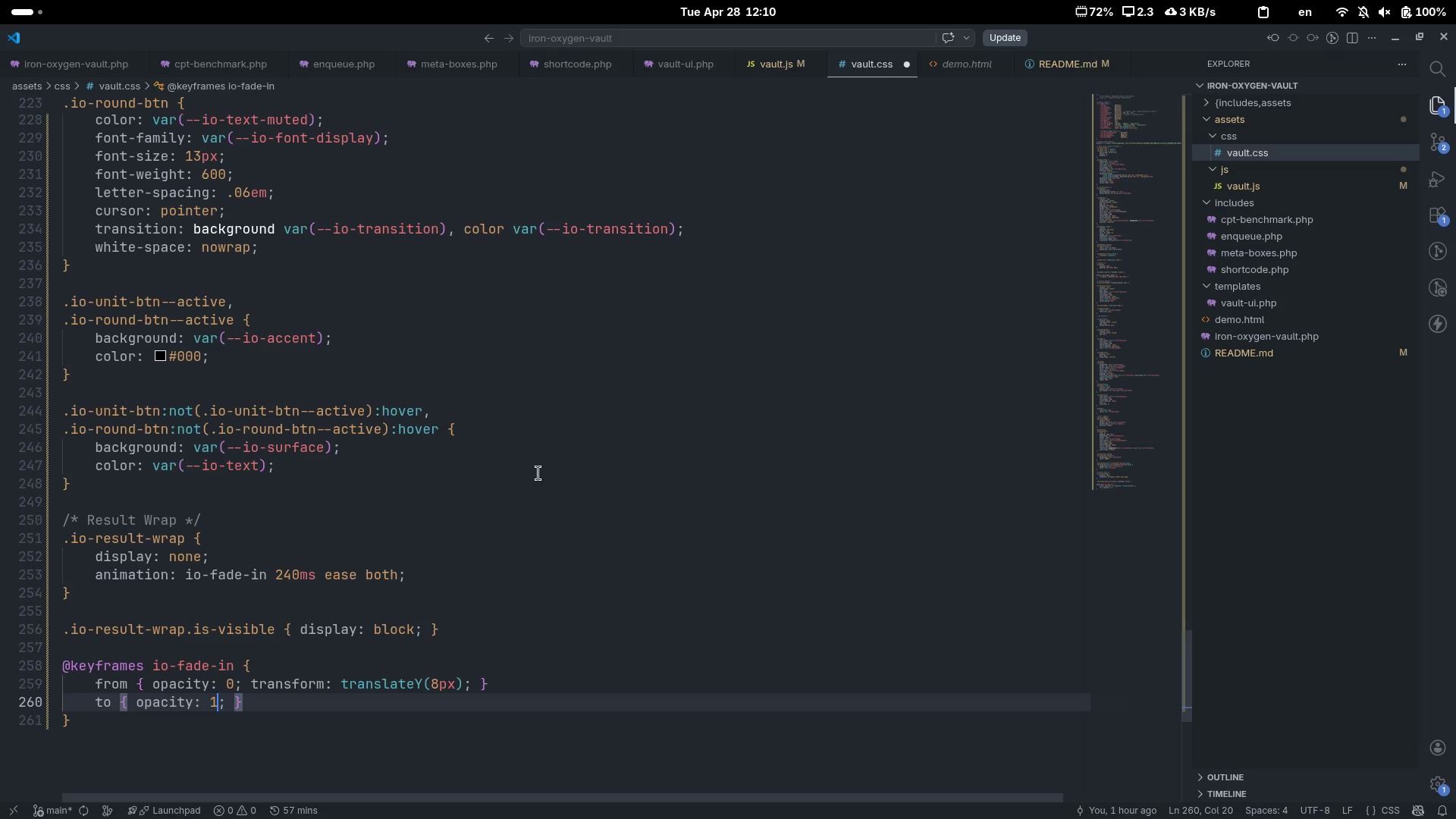 
key(ArrowRight)
 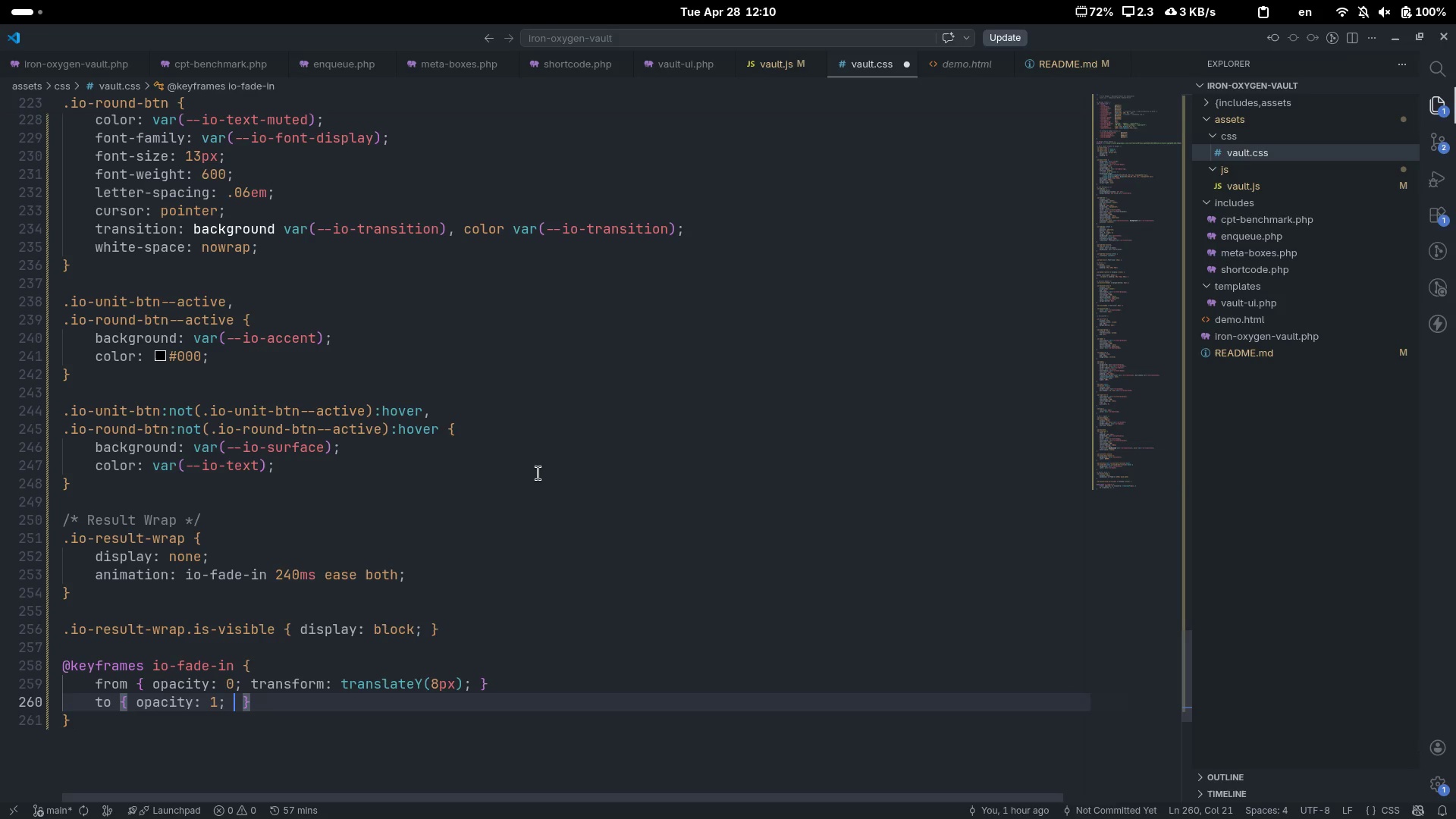 
type( trans)
 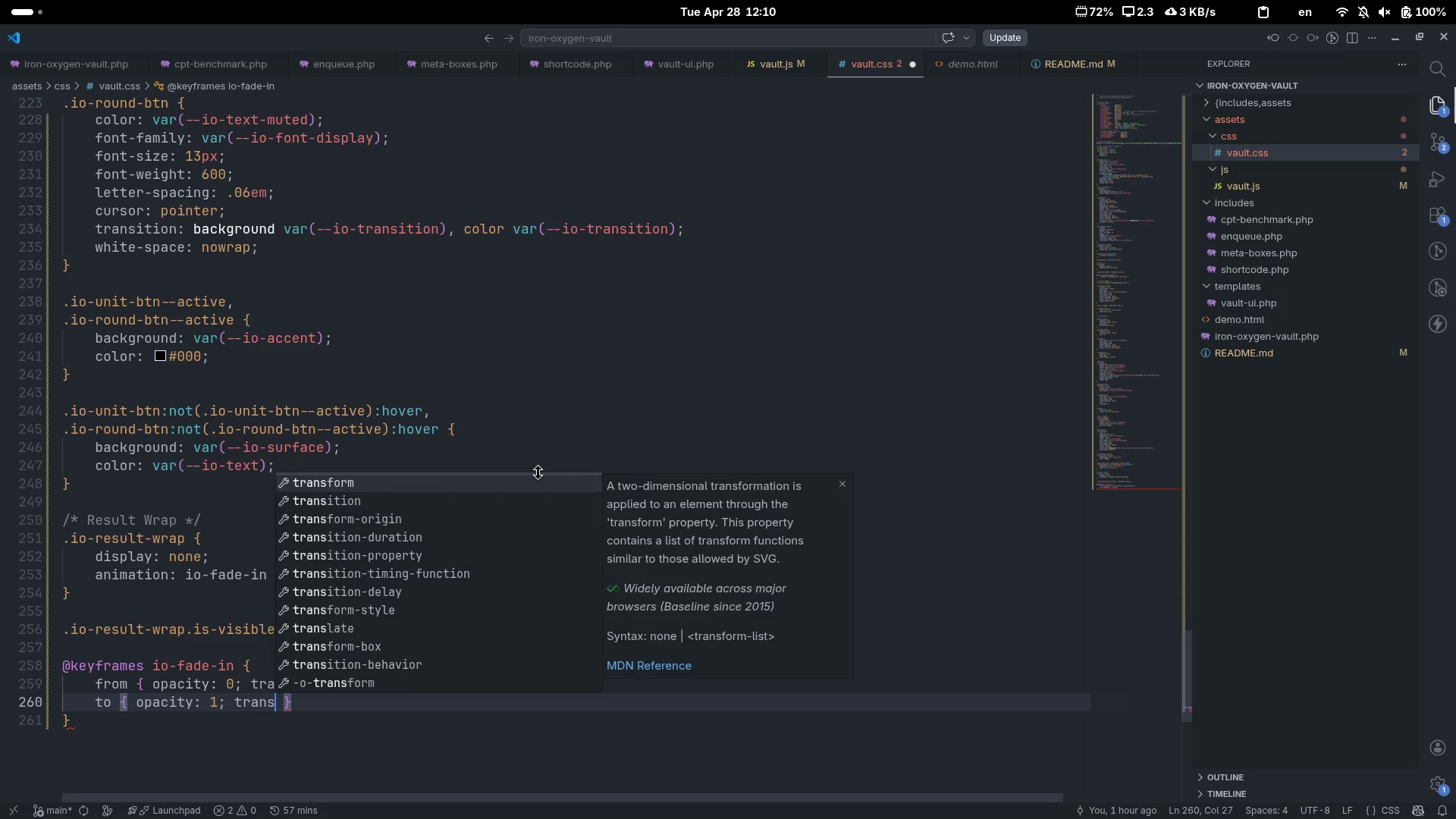 
key(Enter)
 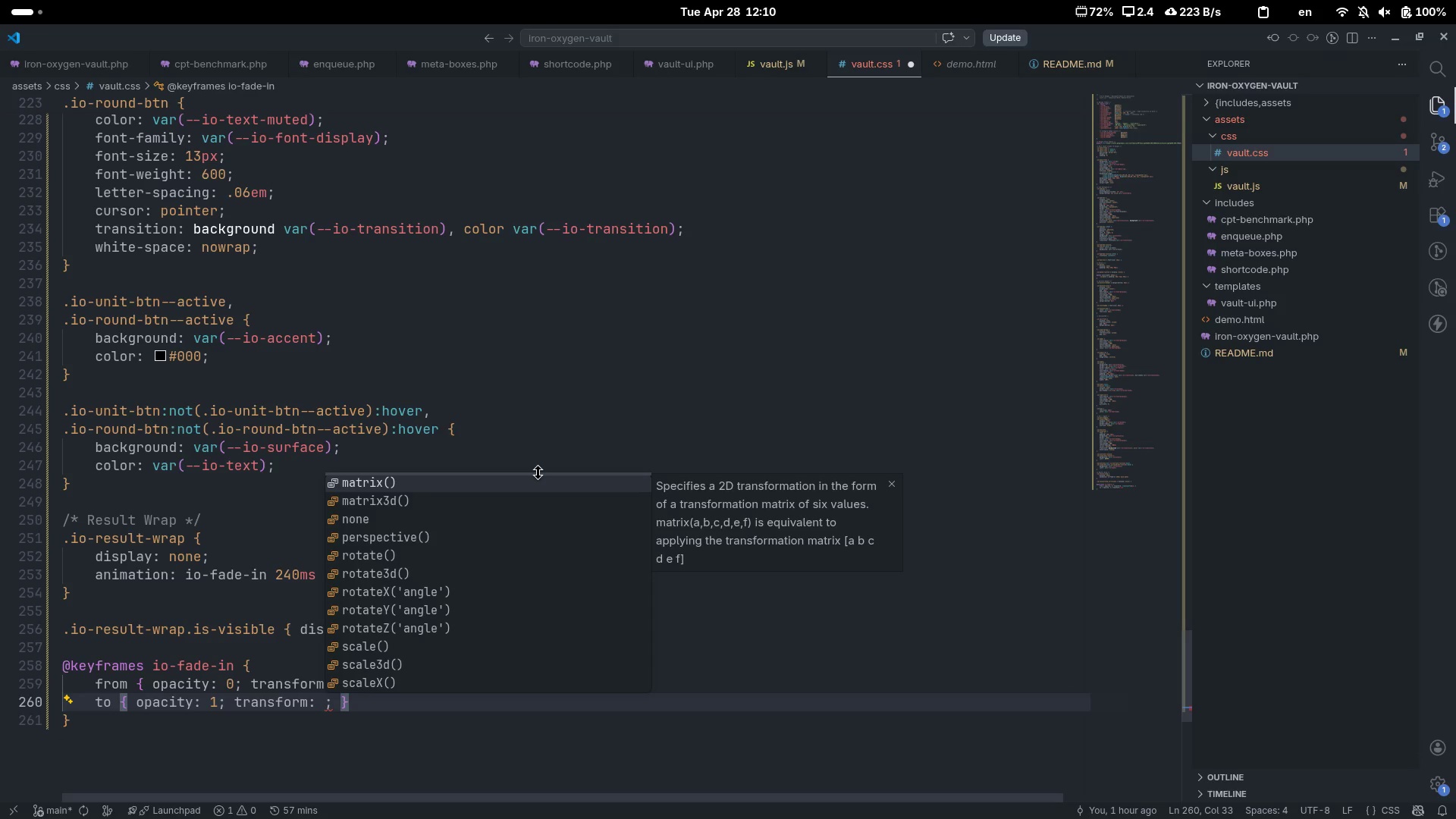 
hold_key(key=ShiftLeft, duration=0.63)
 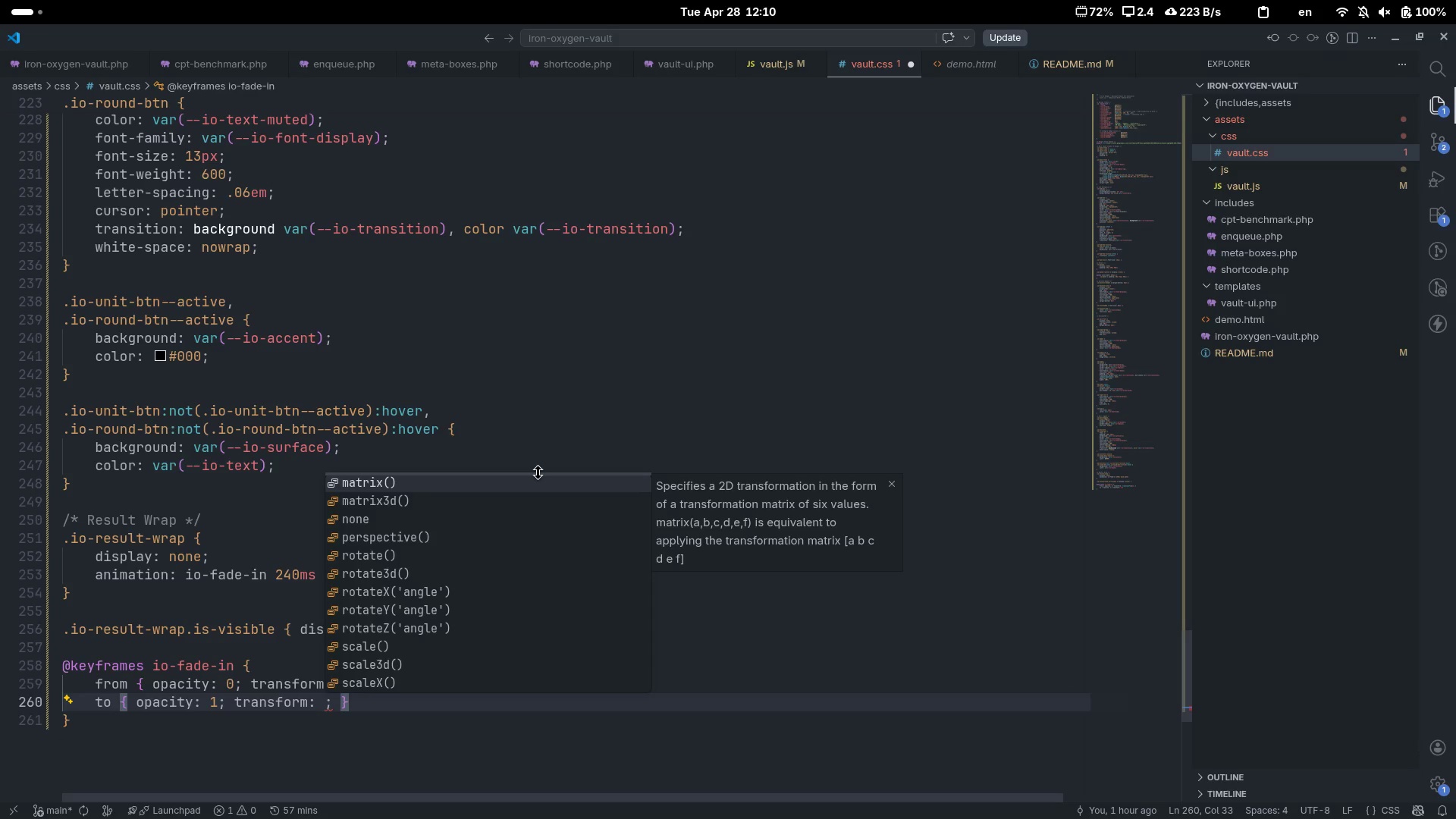 
type(transla)
 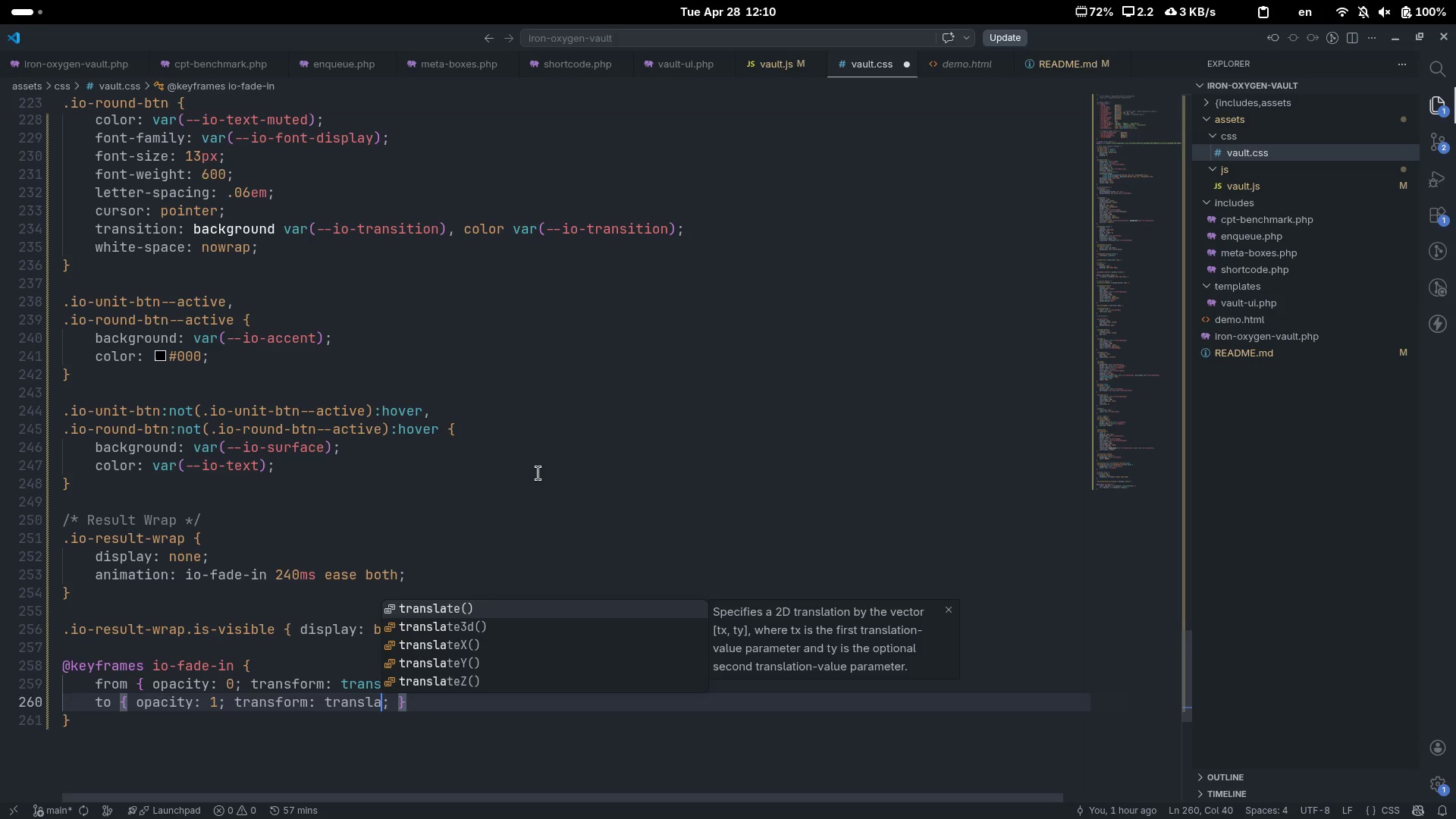 
key(ArrowDown)
 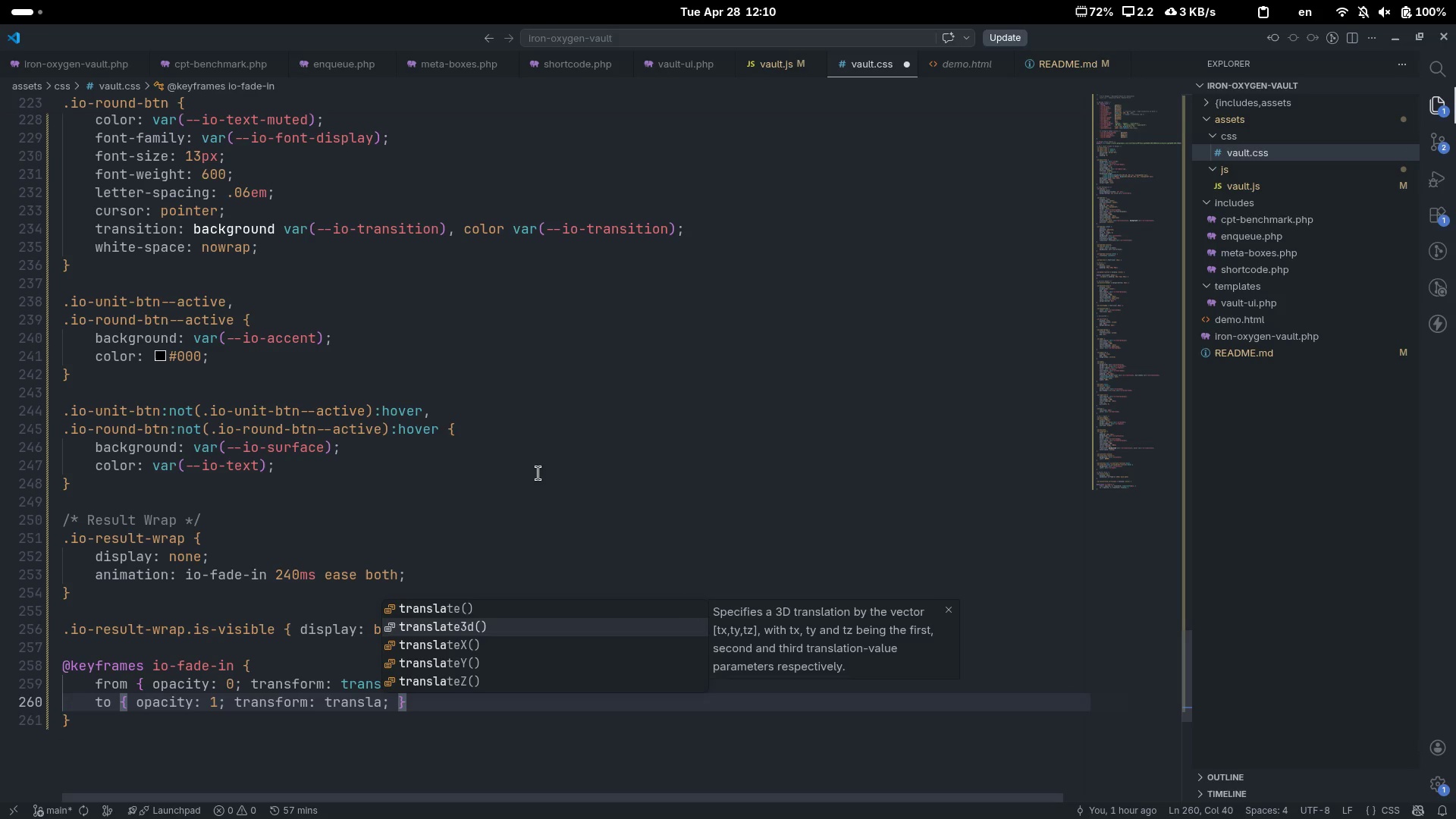 
key(ArrowDown)
 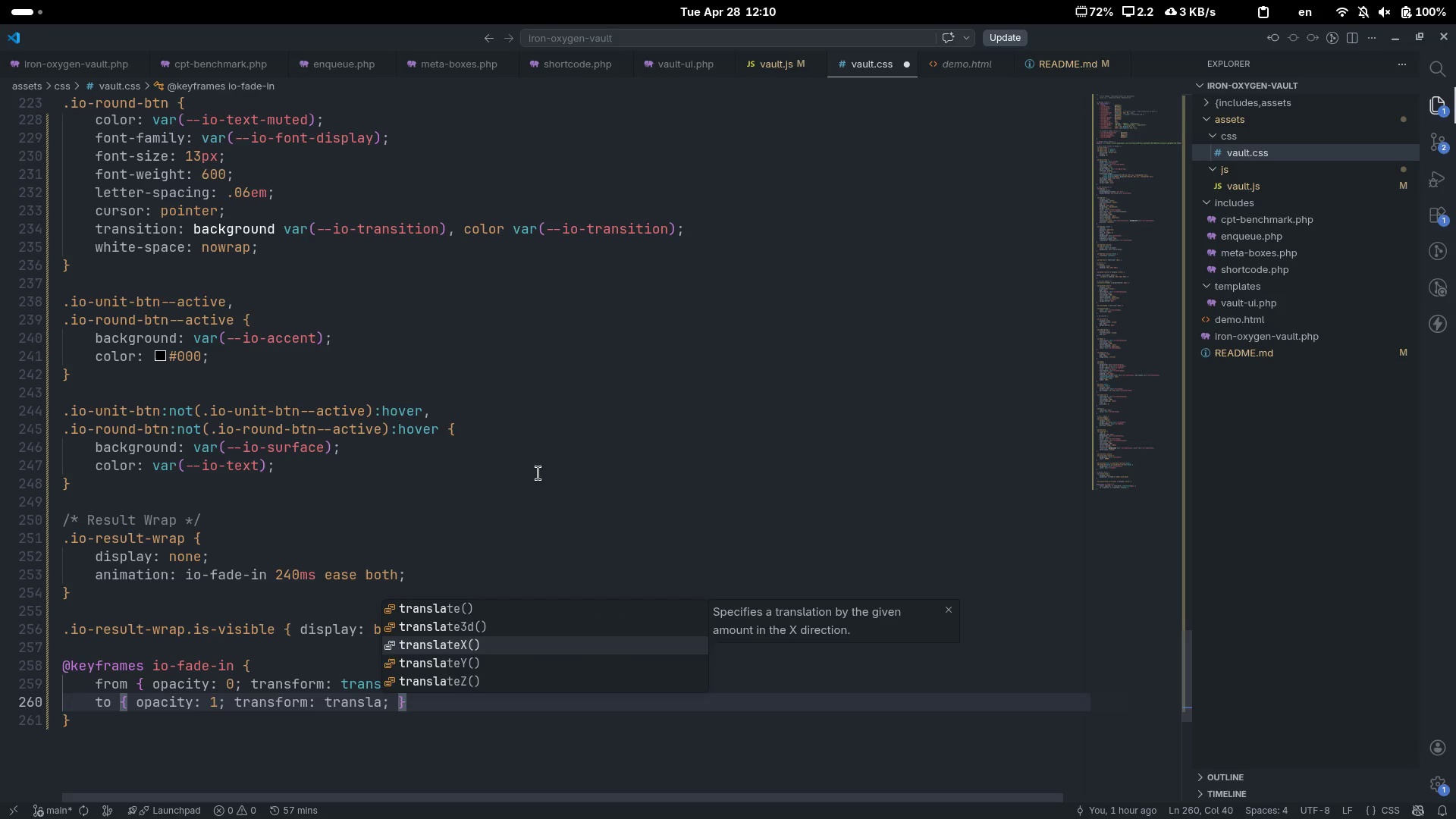 
key(ArrowDown)
 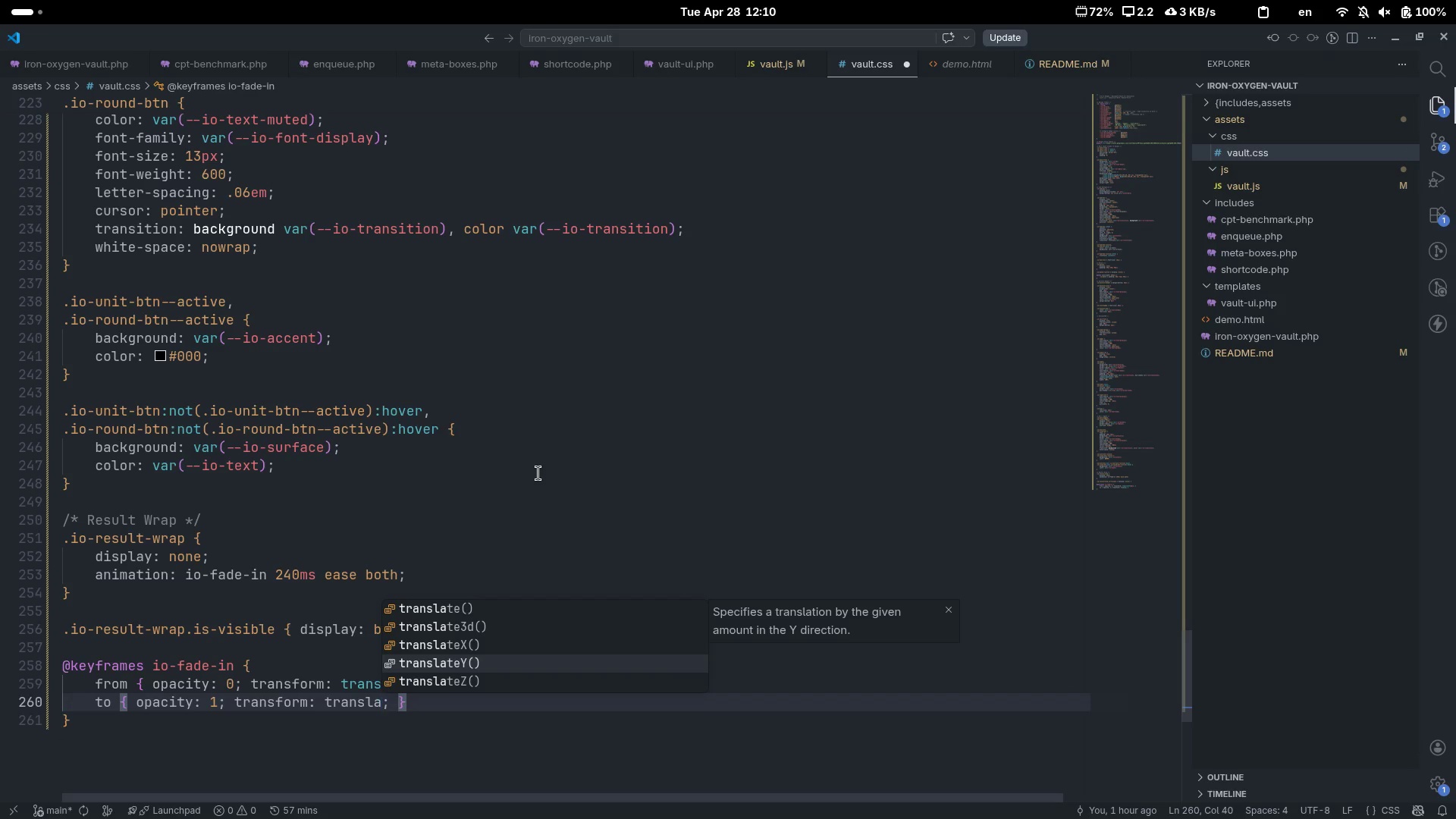 
key(Enter)
 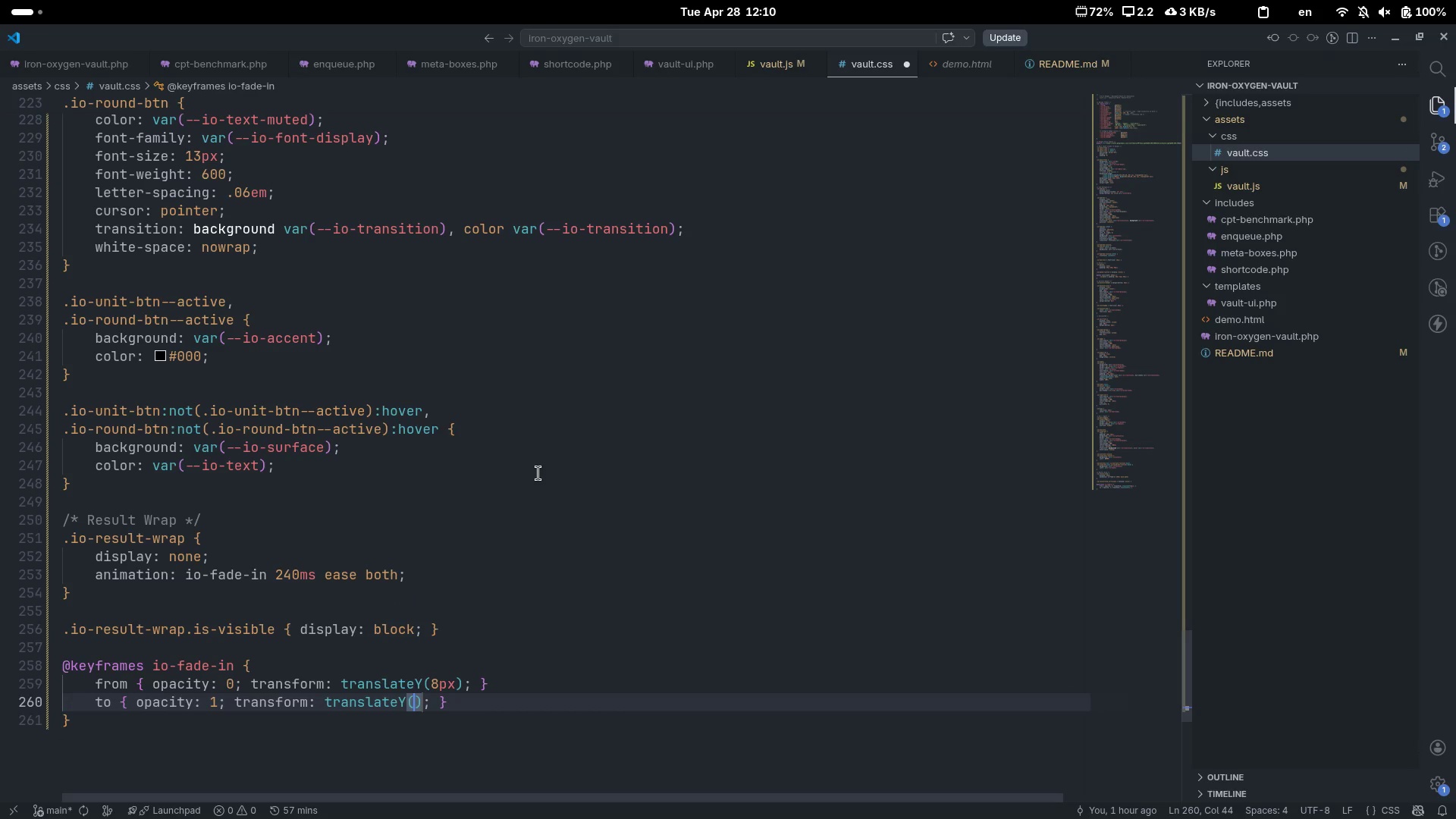 
key(0)
 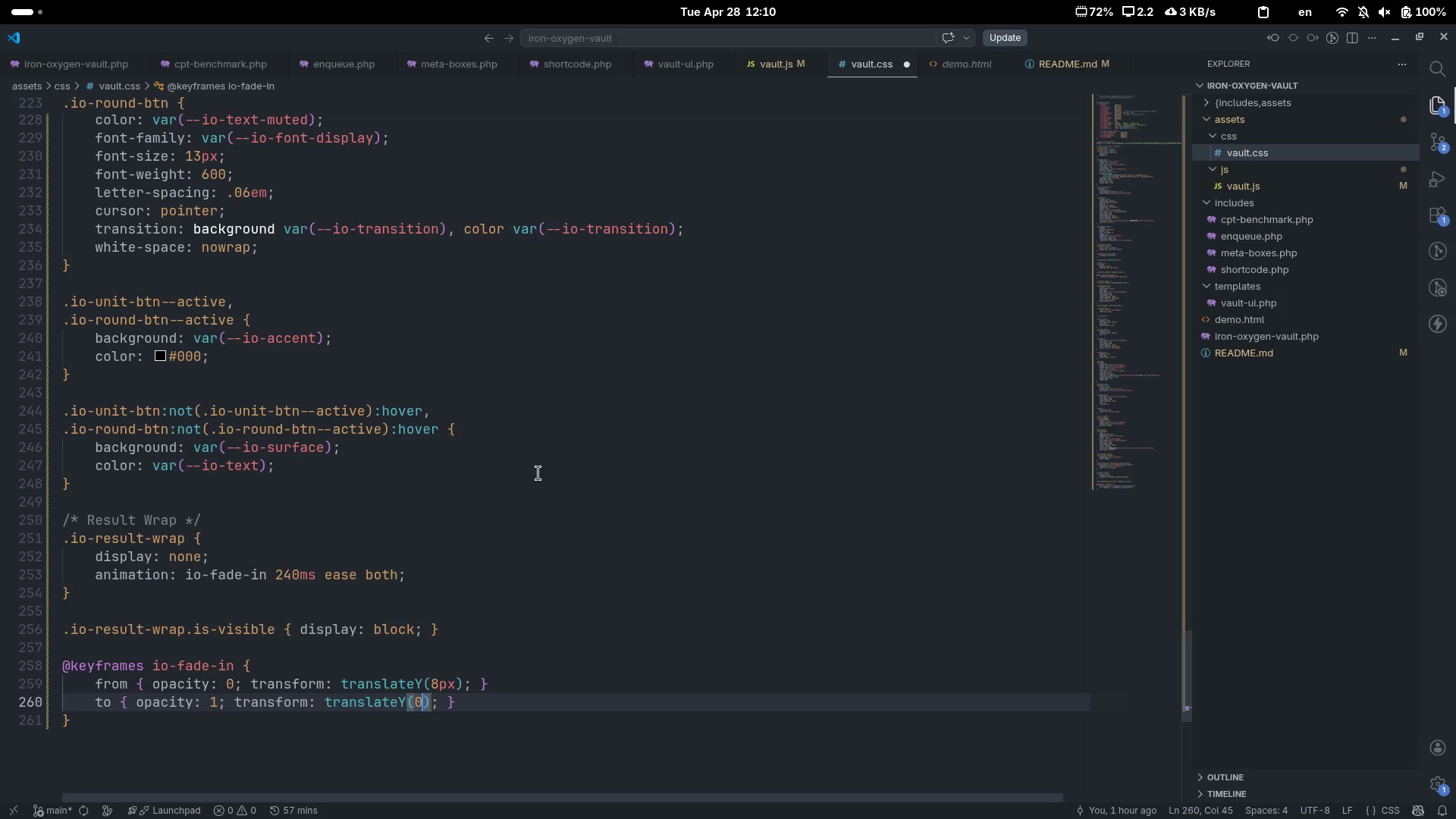 
key(ArrowRight)
 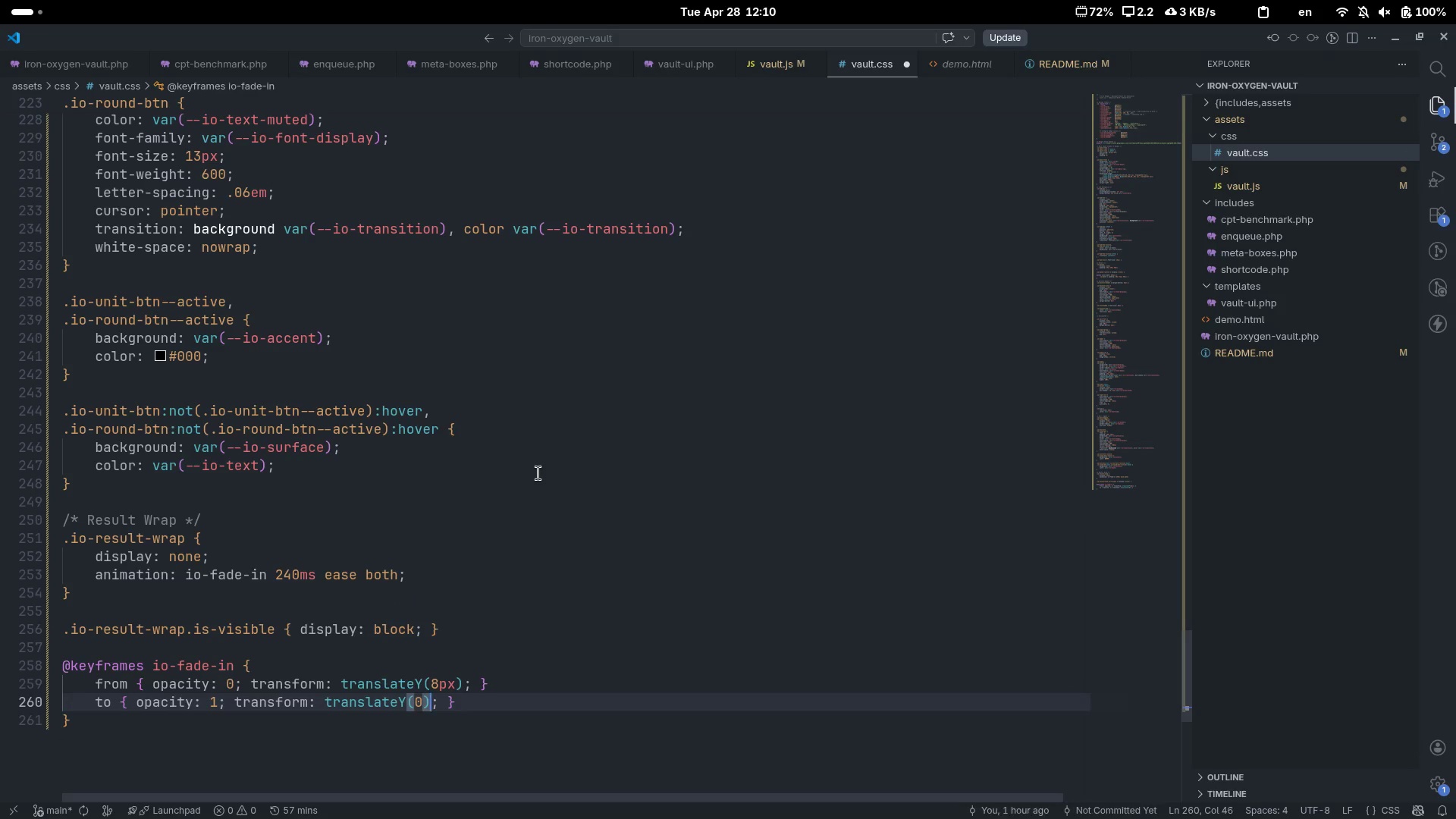 
key(ArrowRight)
 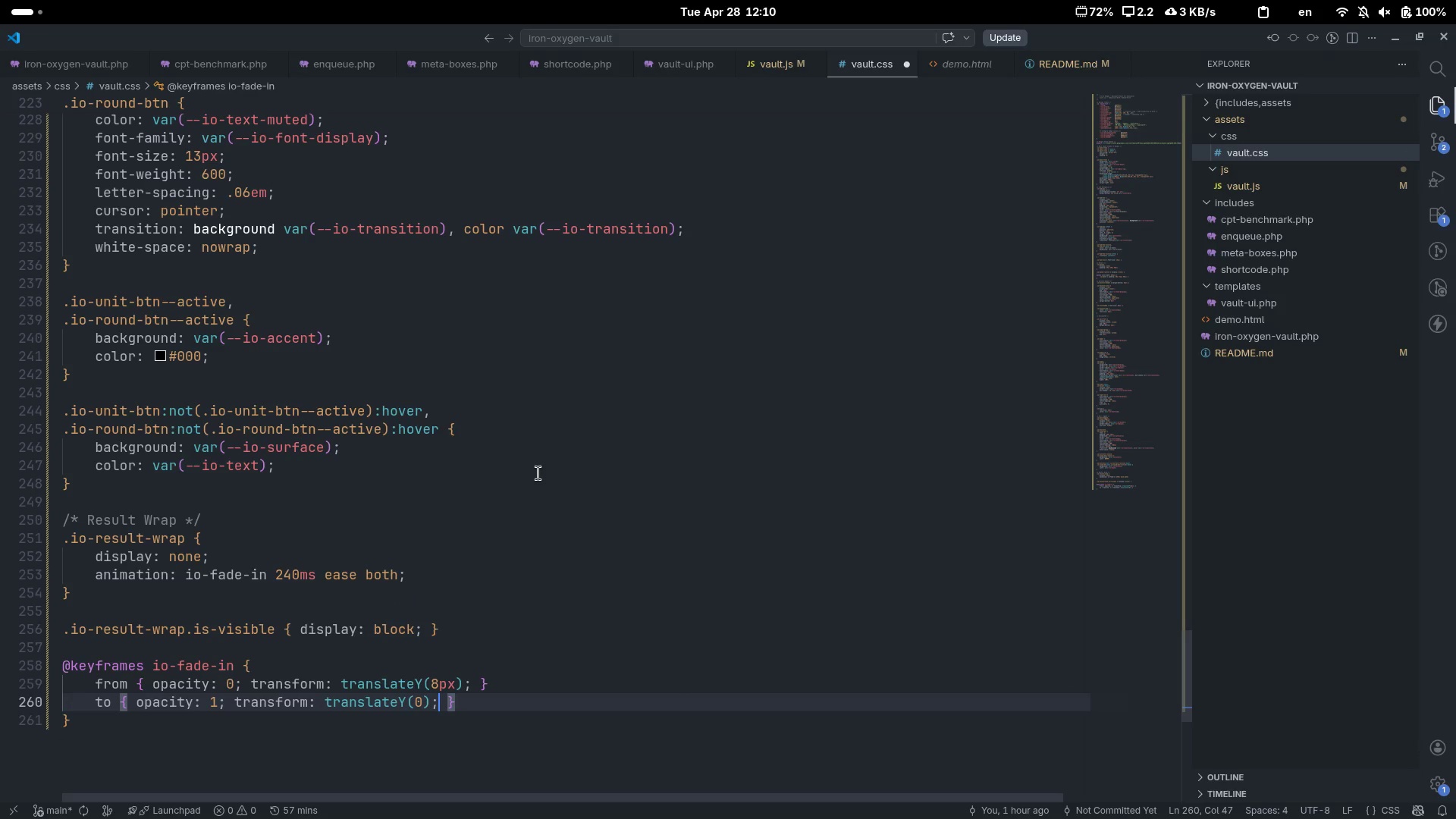 
key(ArrowRight)
 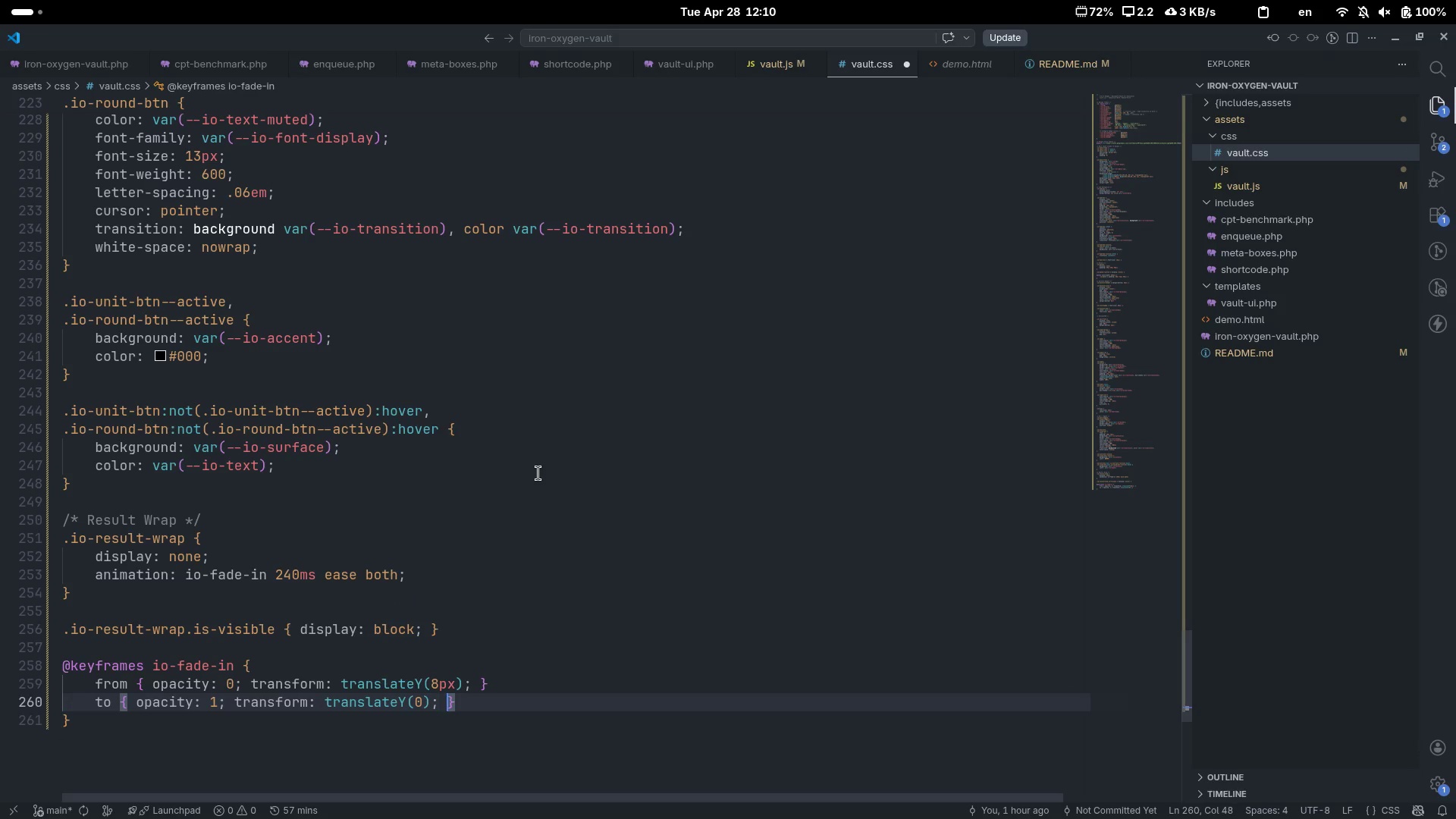 
key(ArrowRight)
 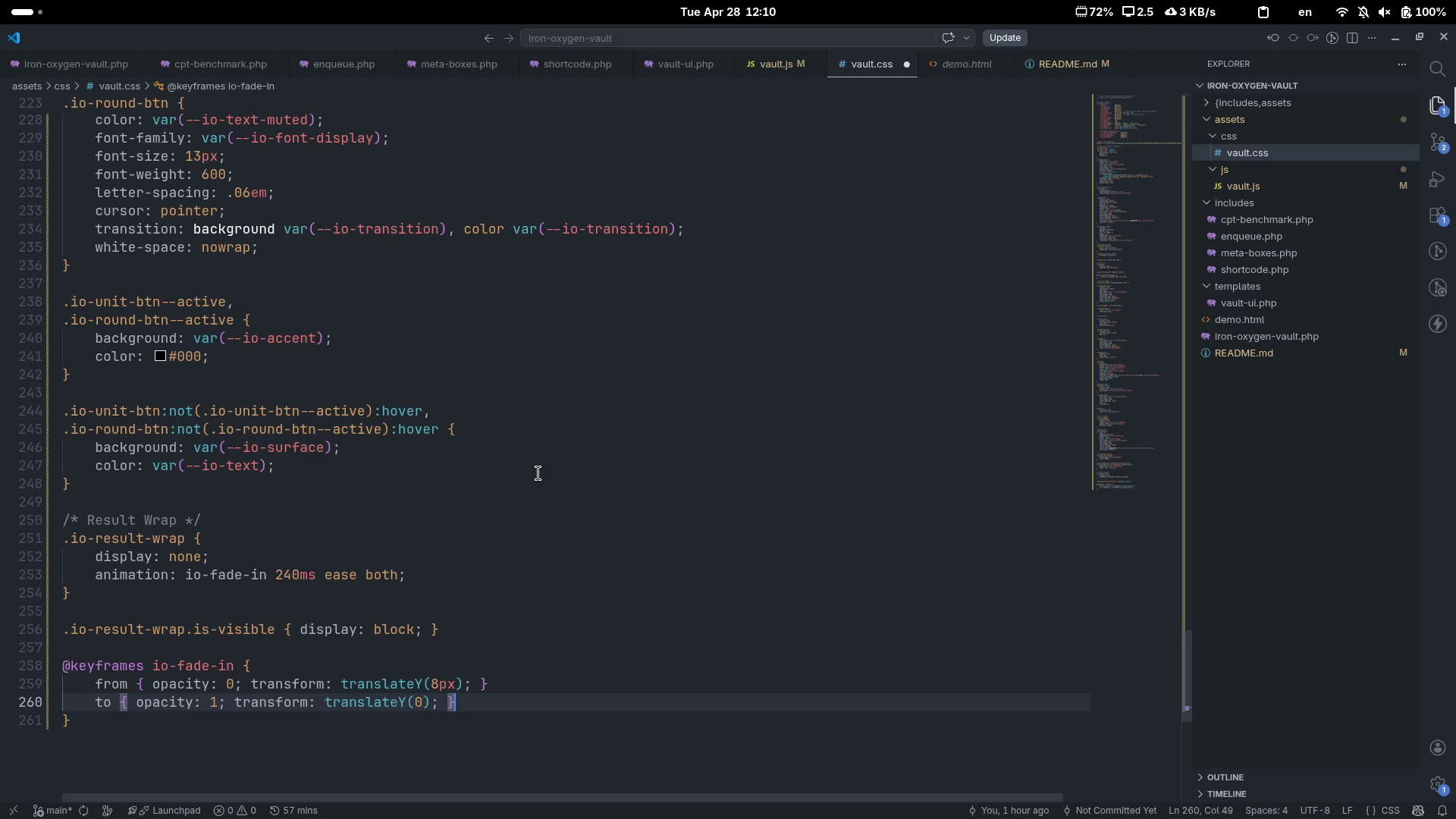 
key(ArrowRight)
 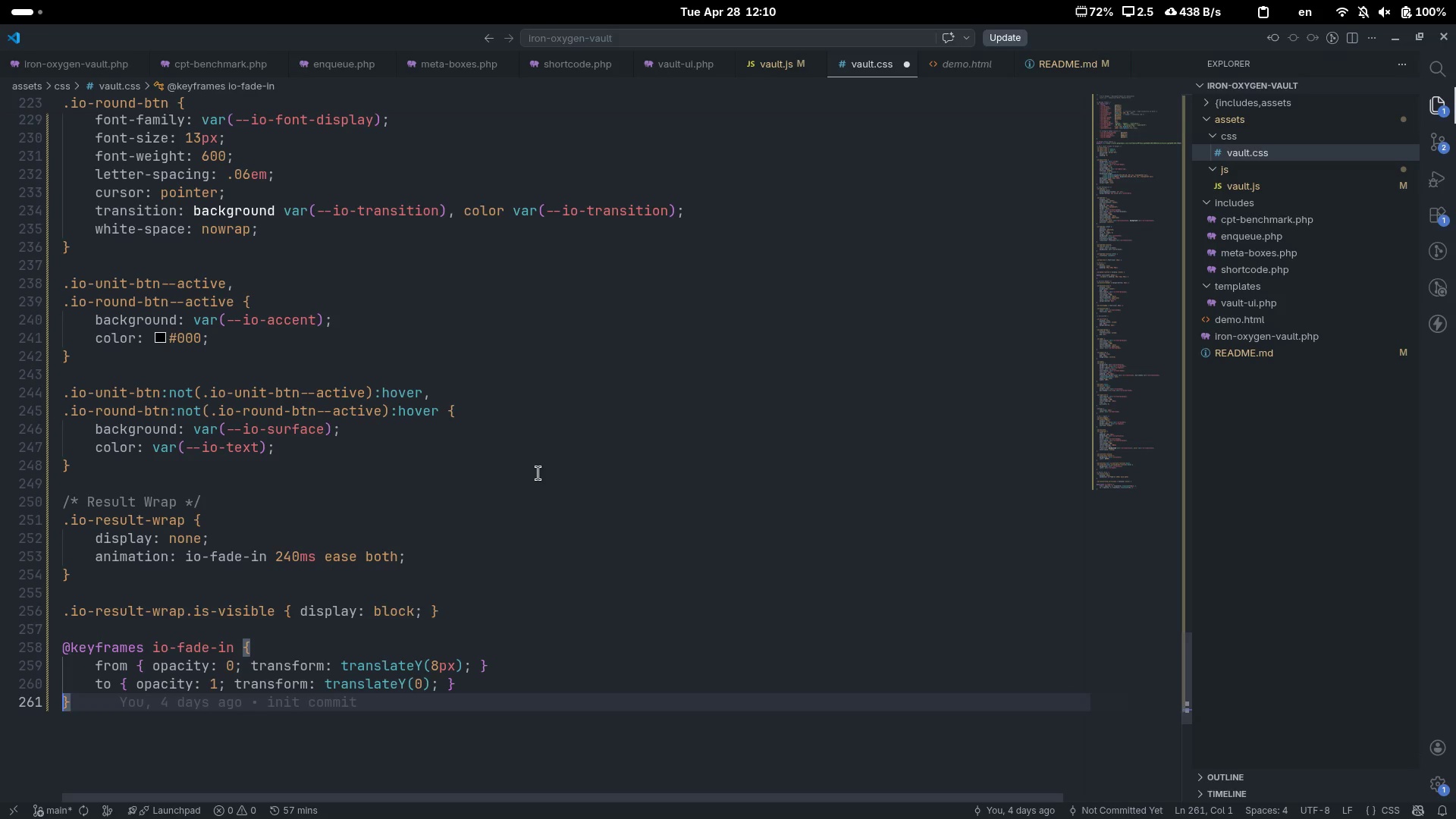 
key(Enter)
 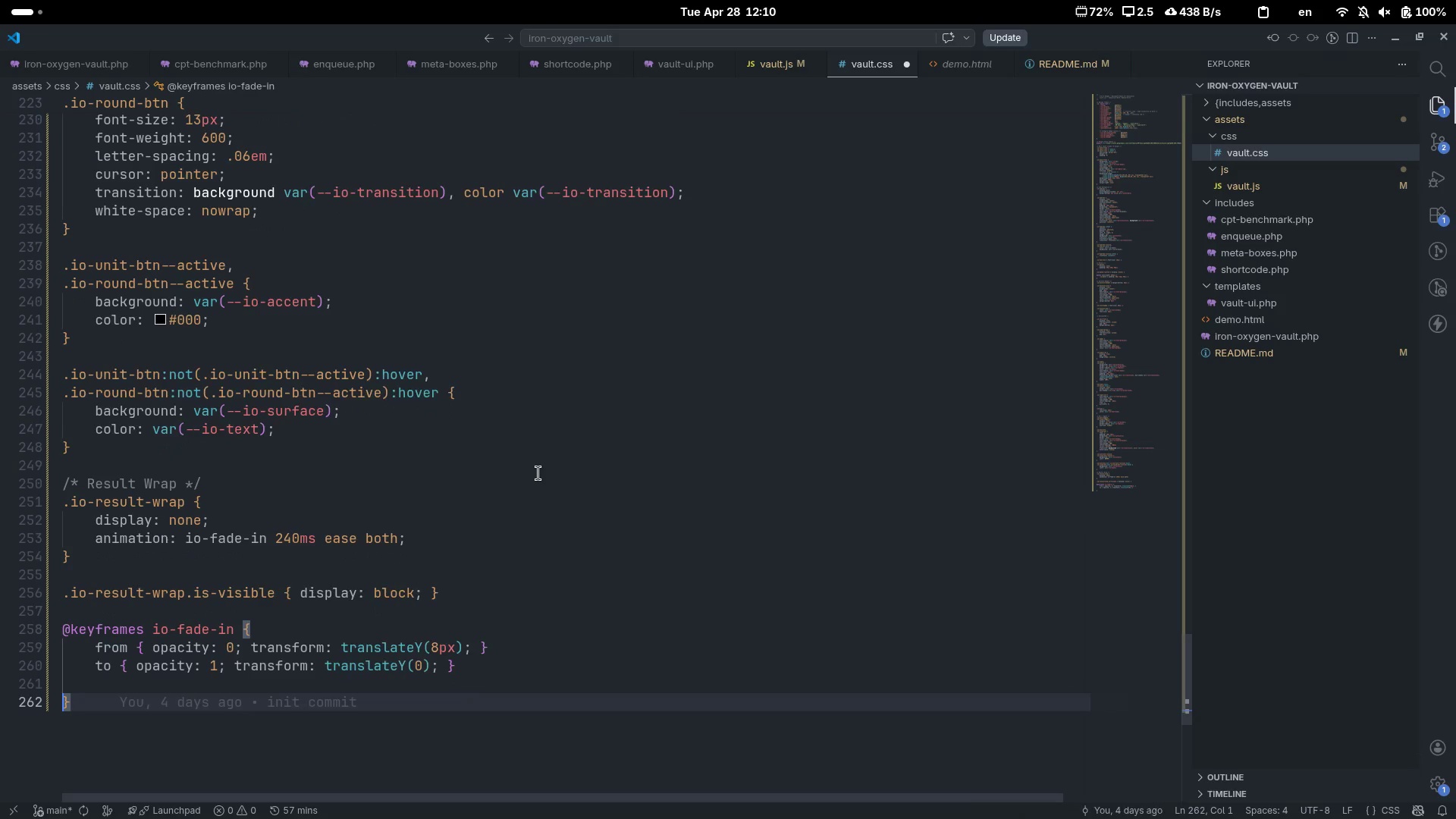 
key(Enter)
 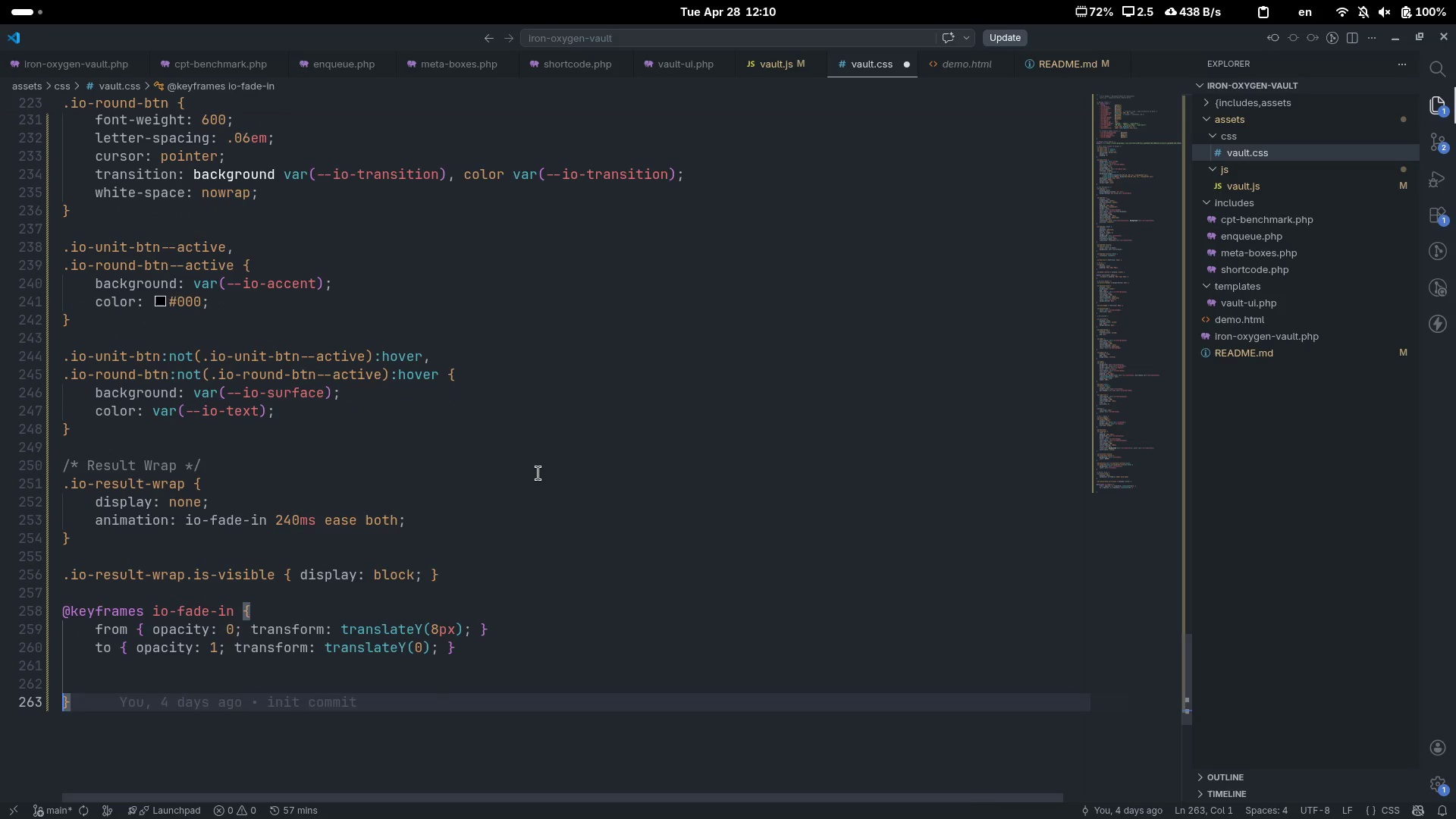 
key(Control+Z)
 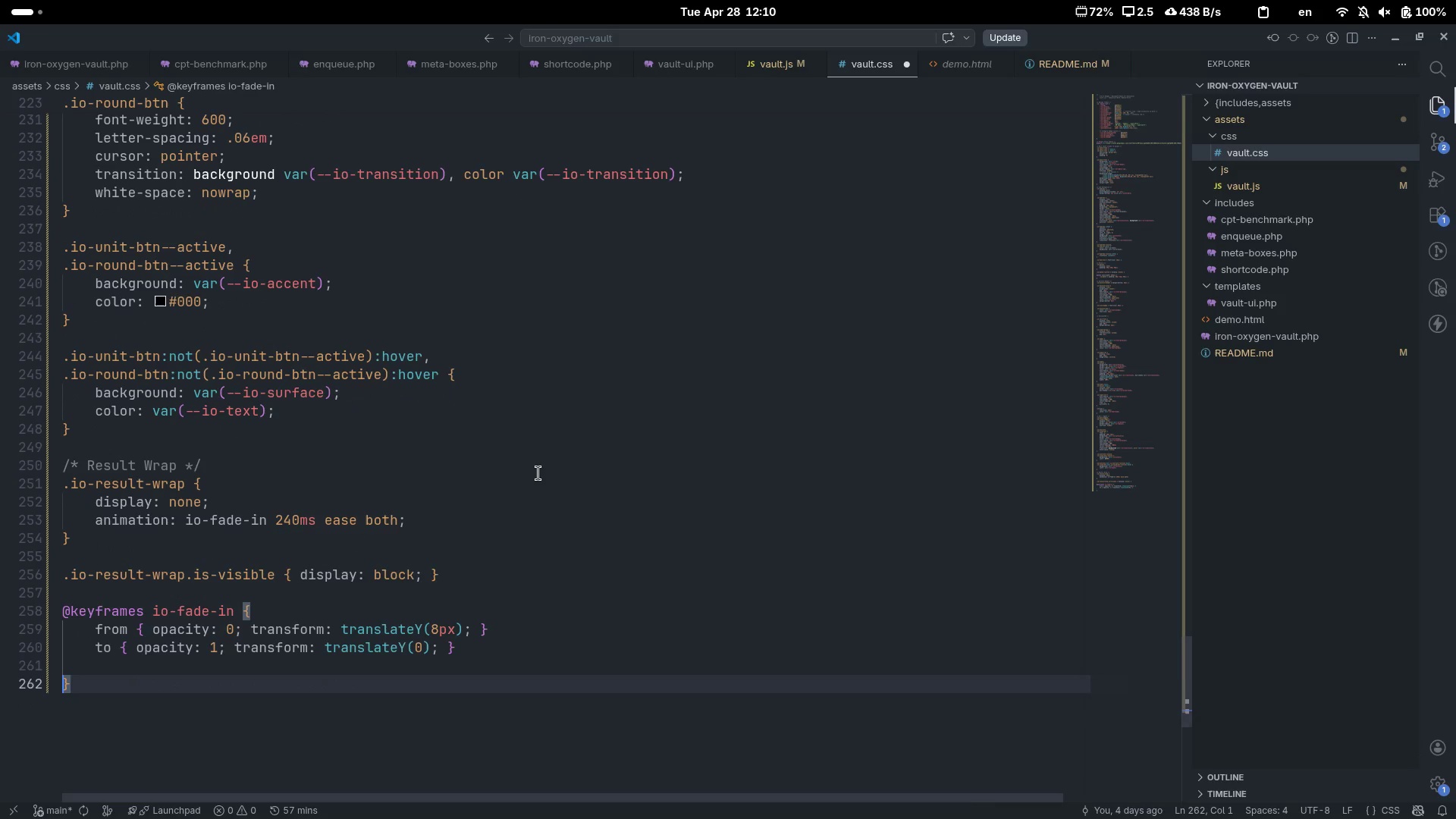 
key(Control+Z)
 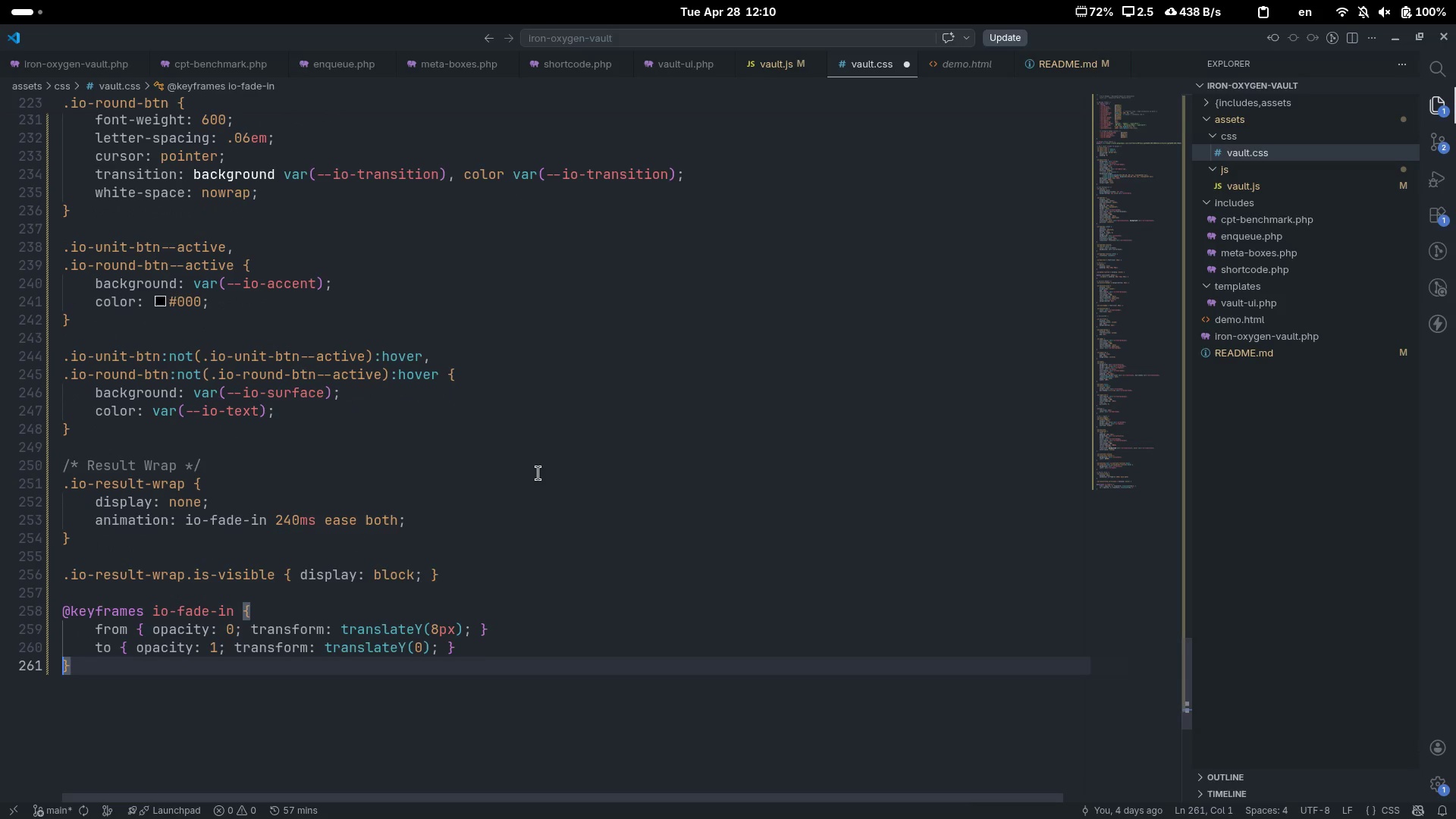 
key(ArrowRight)
 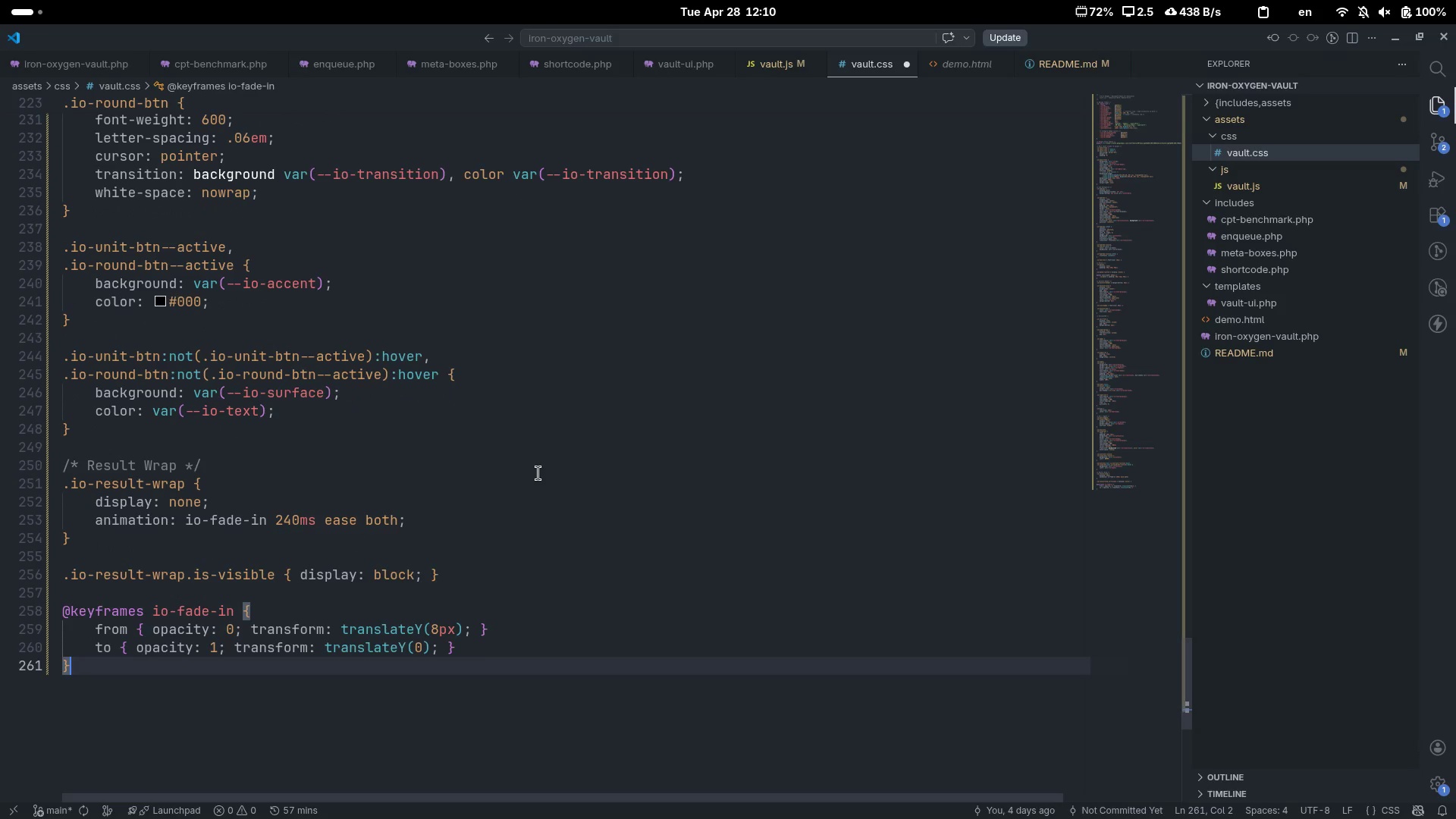 
key(Enter)
 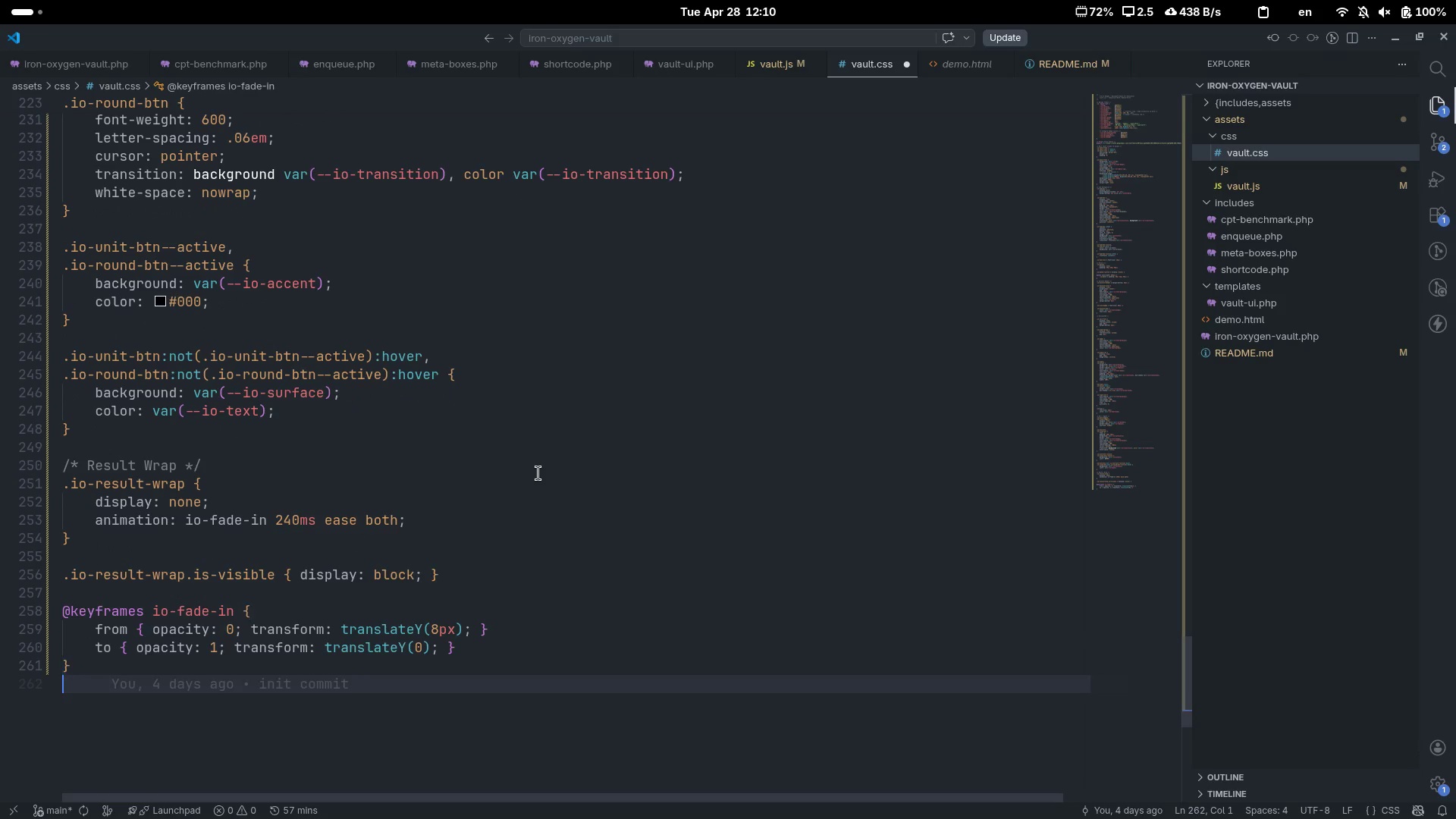 
key(Enter)
 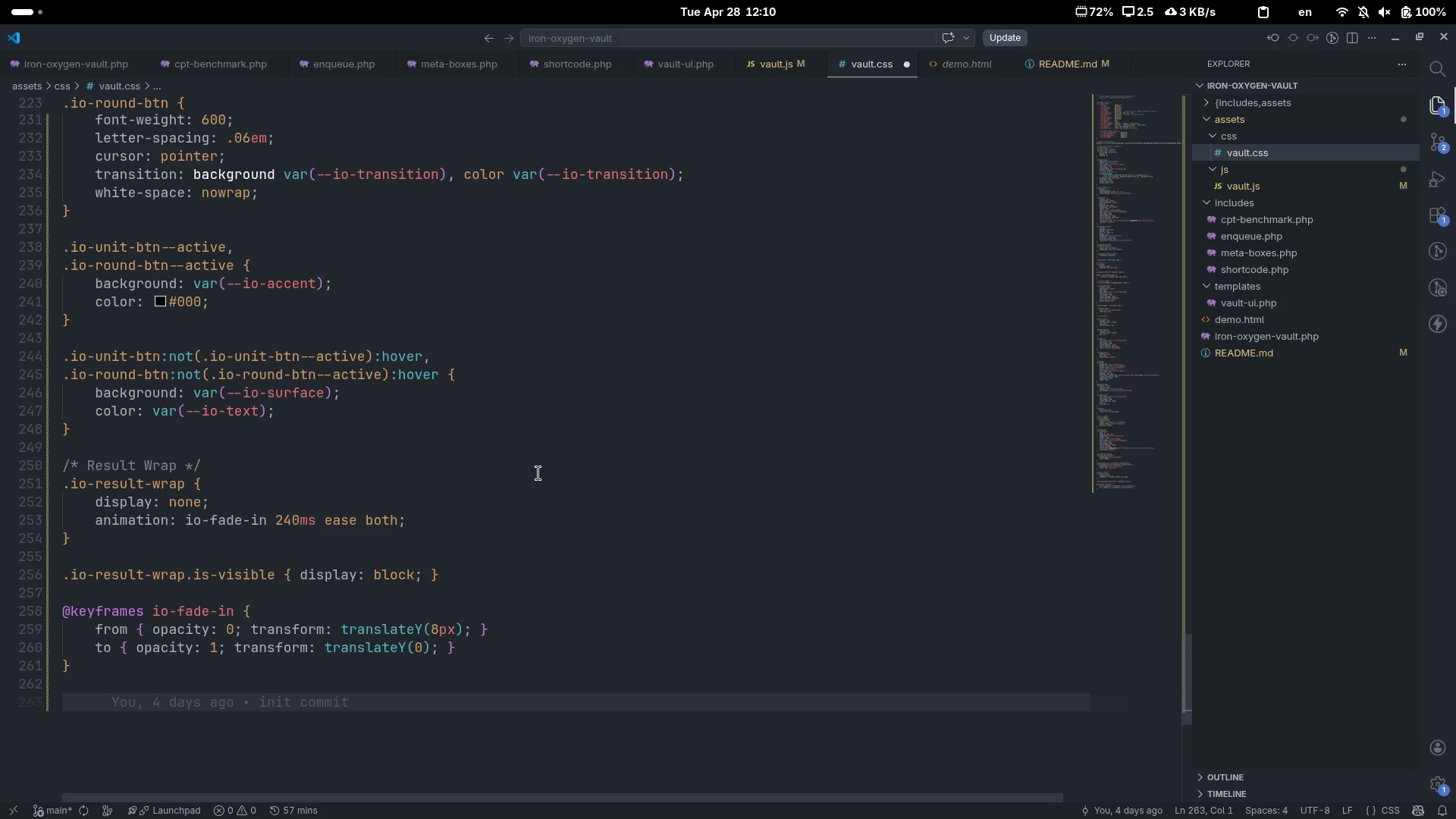 
type(.io-s)
key(Backspace)
type(result-header {)
 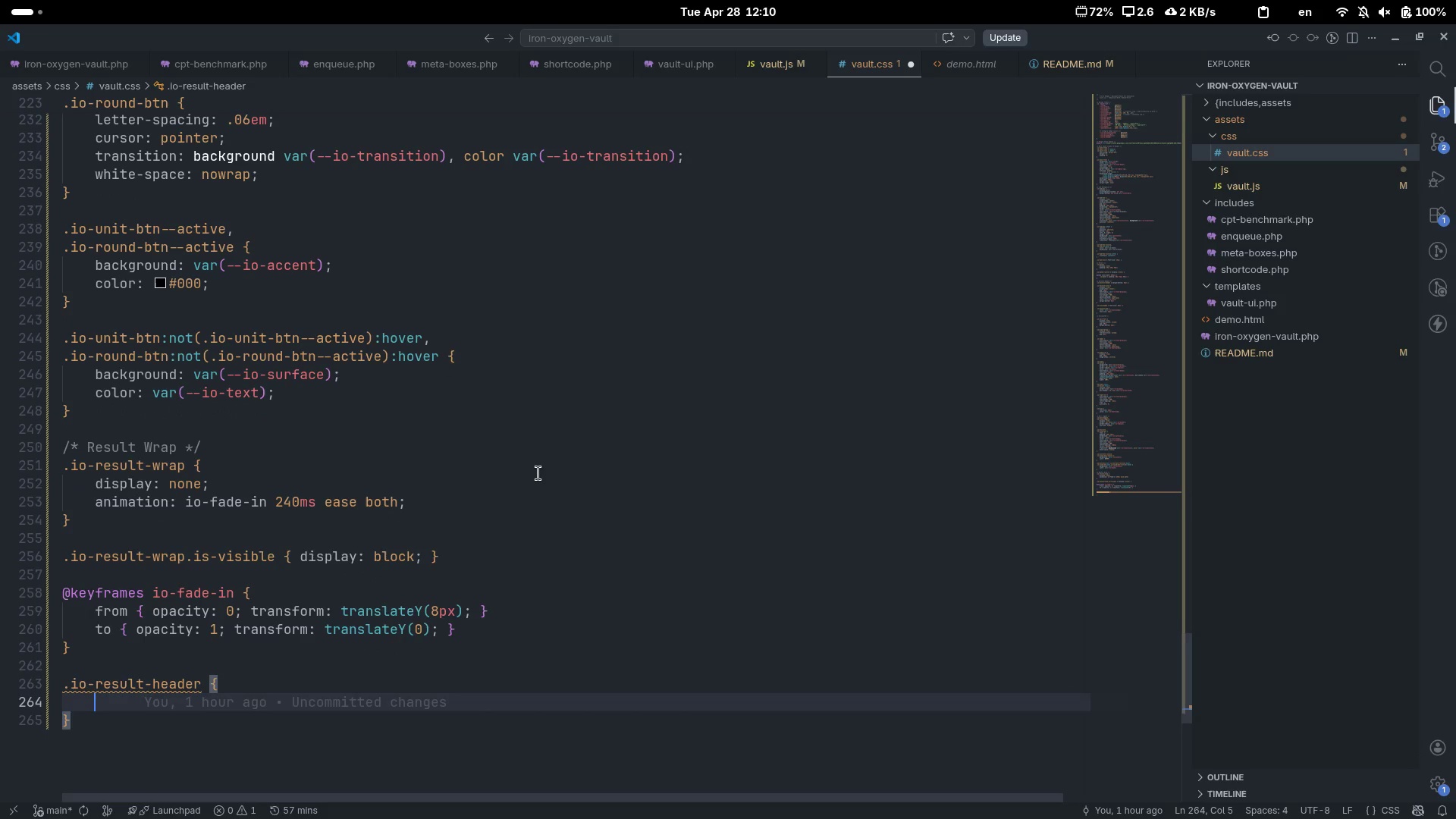 
 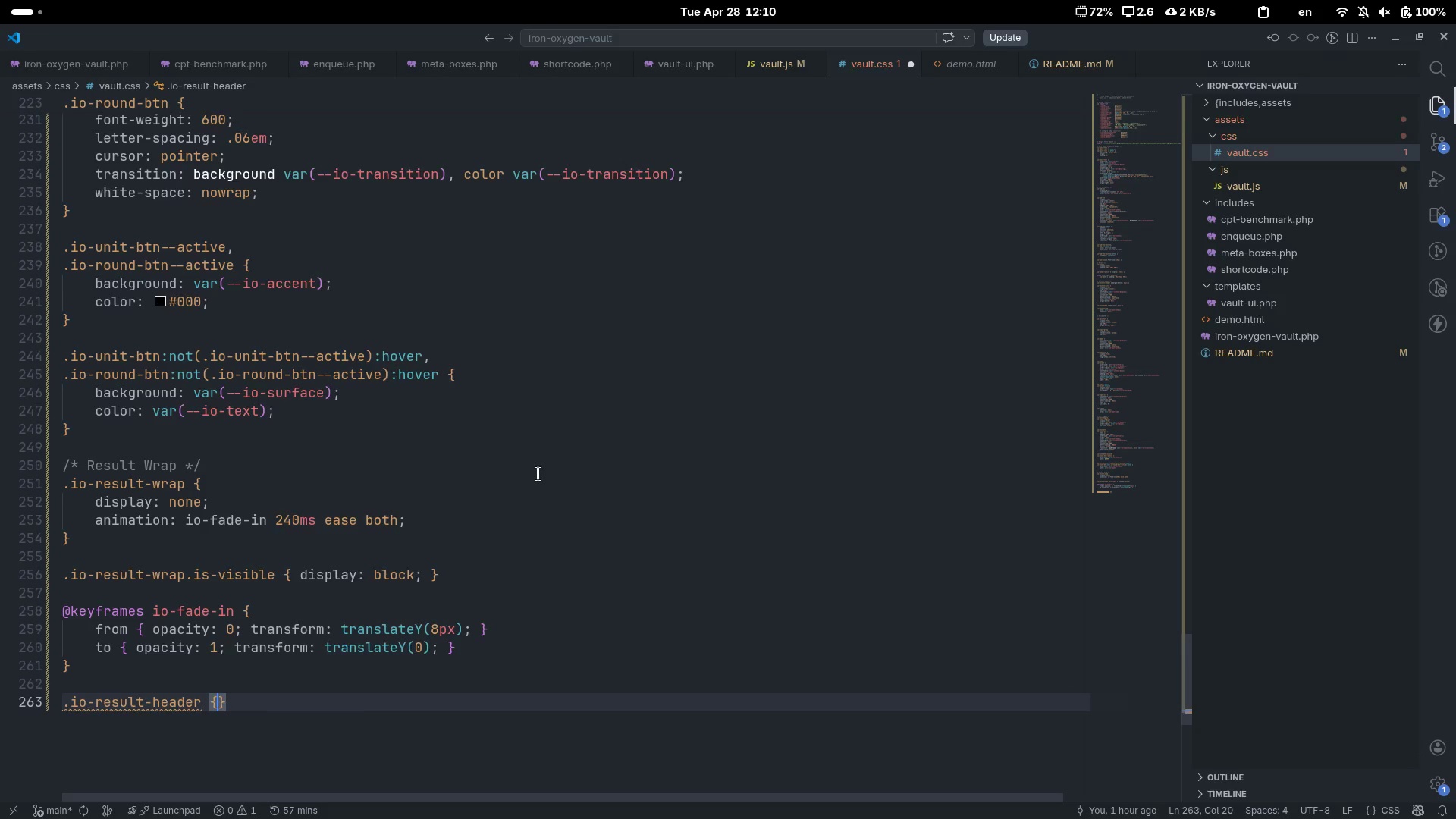 
key(Enter)
 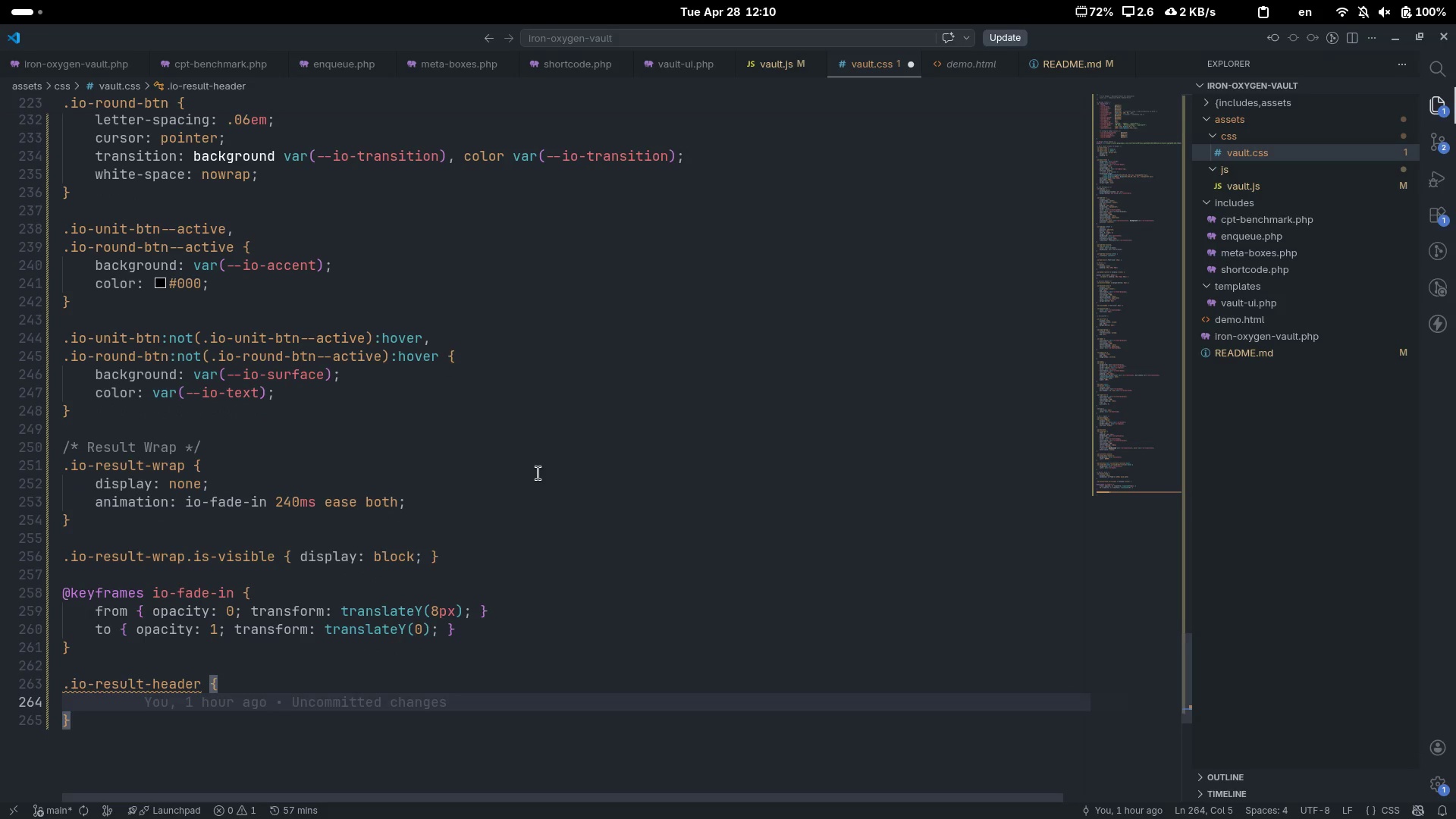 
type(displa)
key(Tab)
type(flex)
 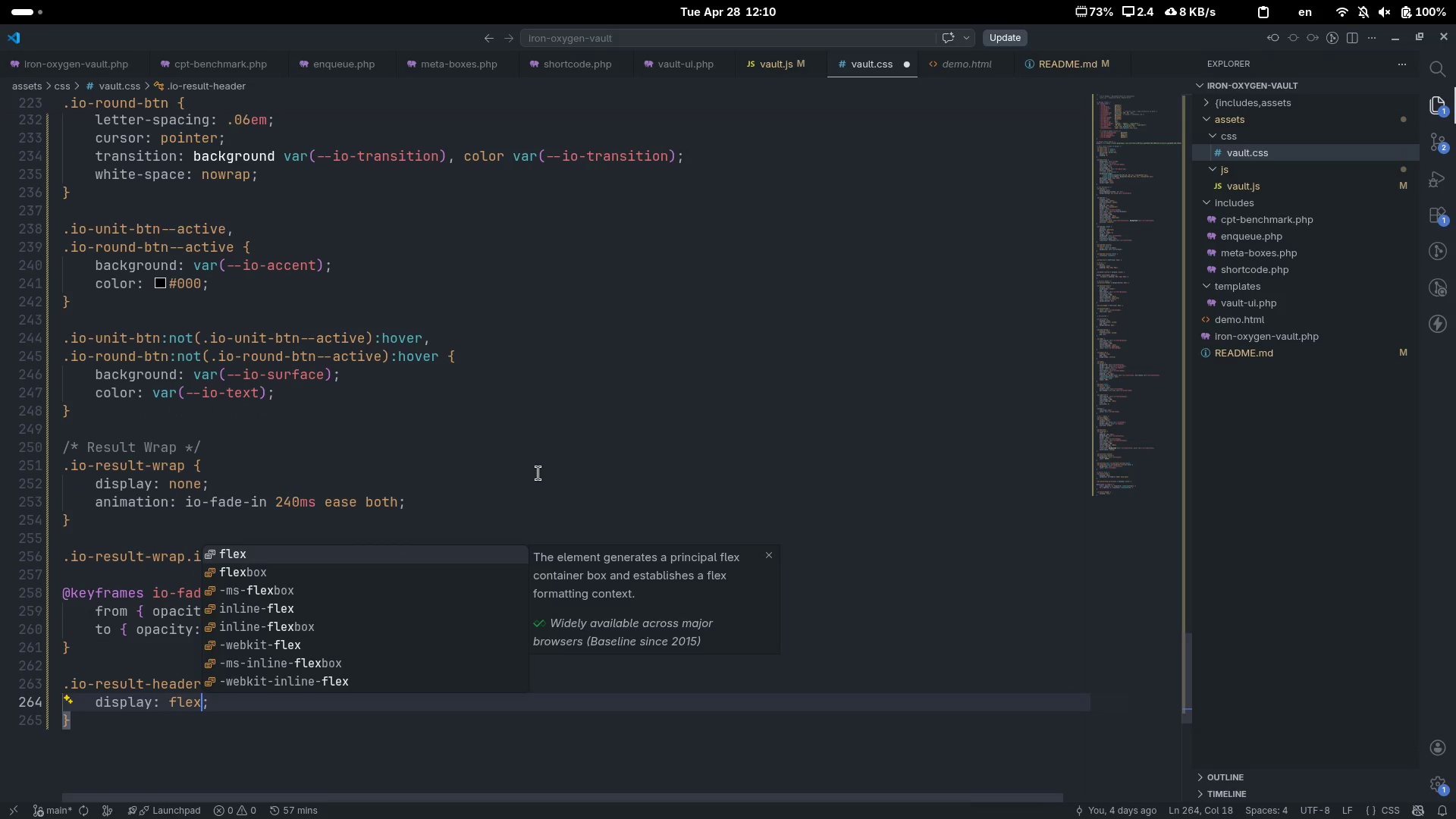 
key(ArrowRight)
 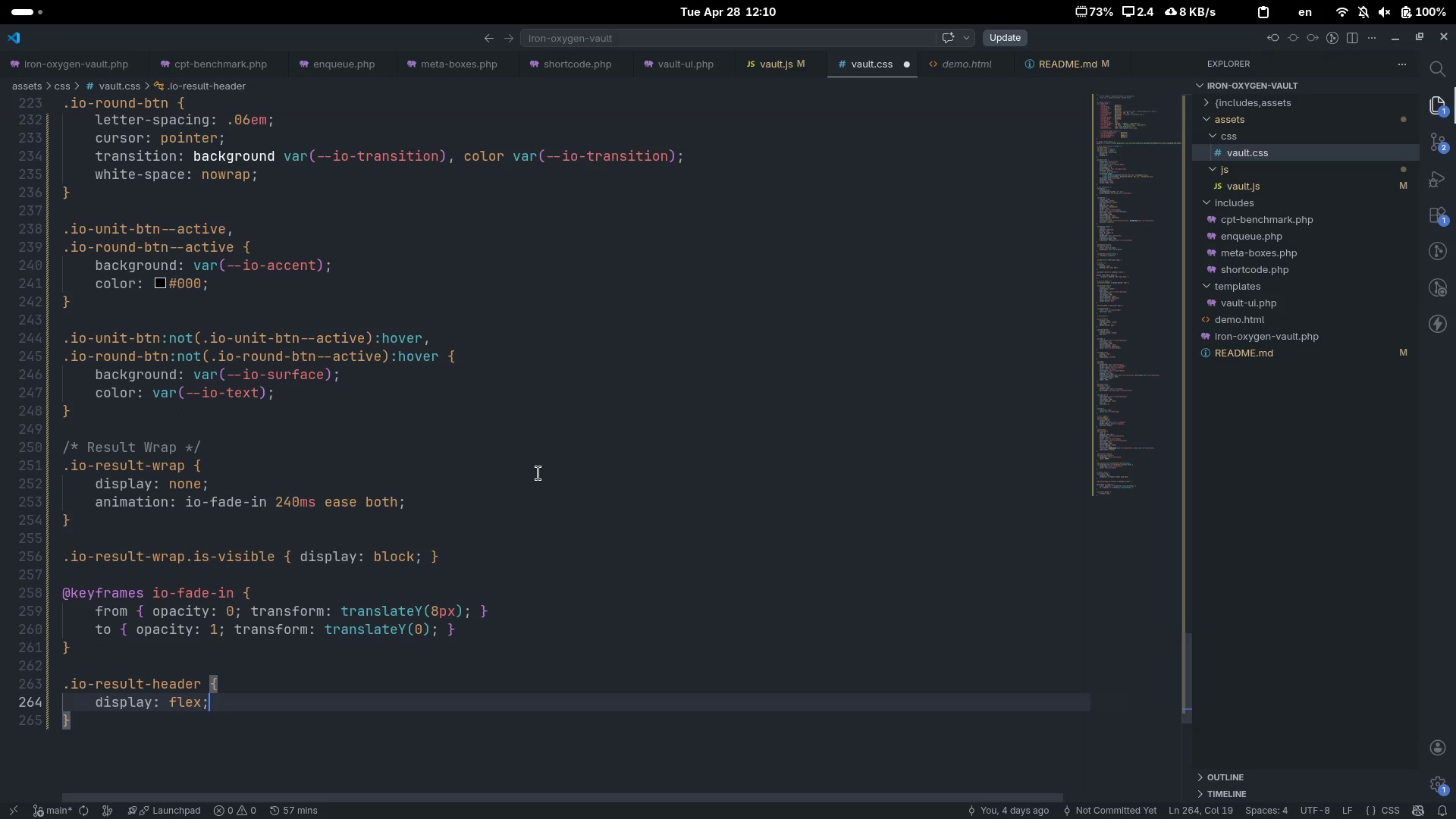 
key(Enter)
 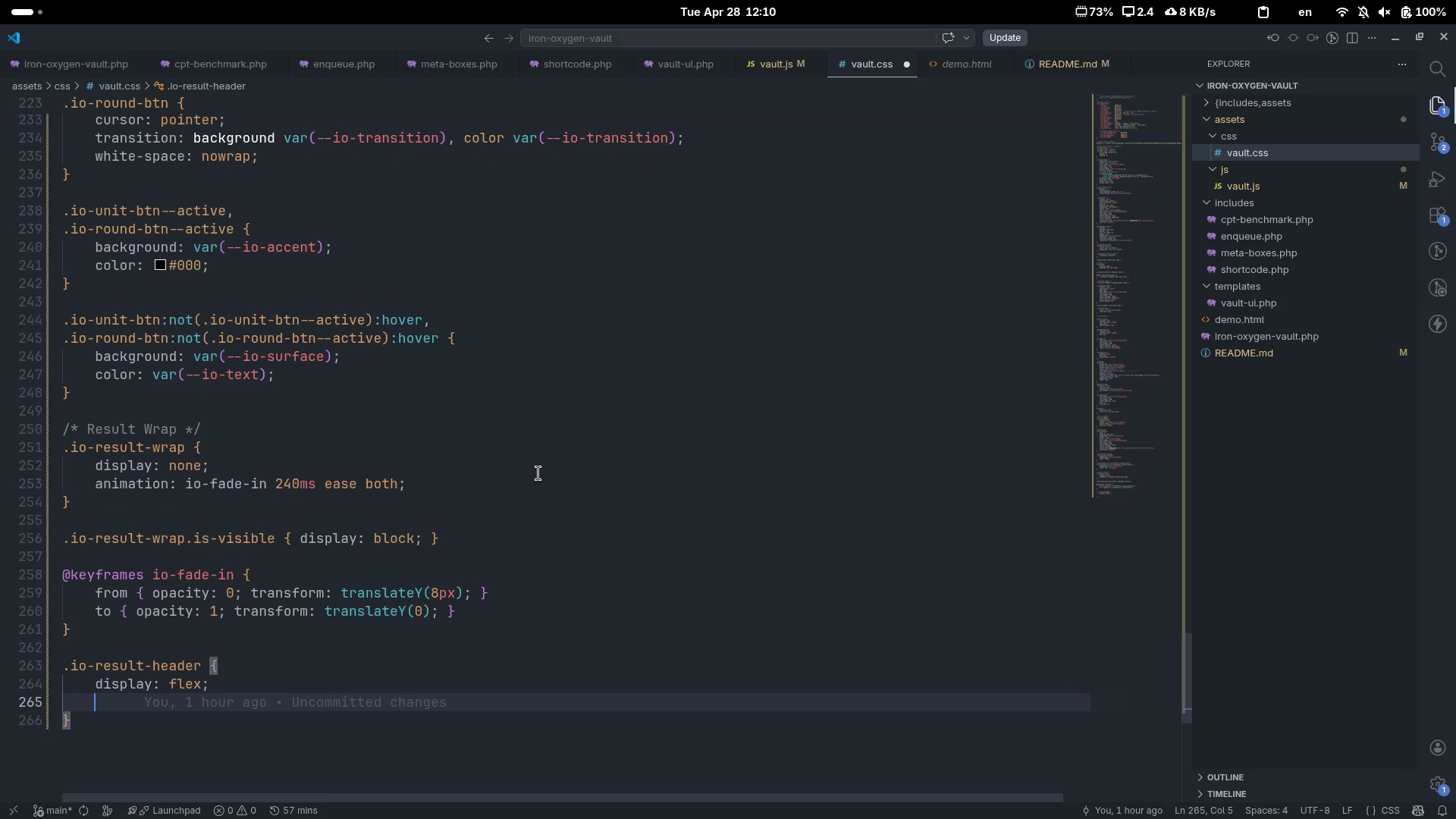 
type(align-item)
key(Tab)
type(center)
key(Tab)
 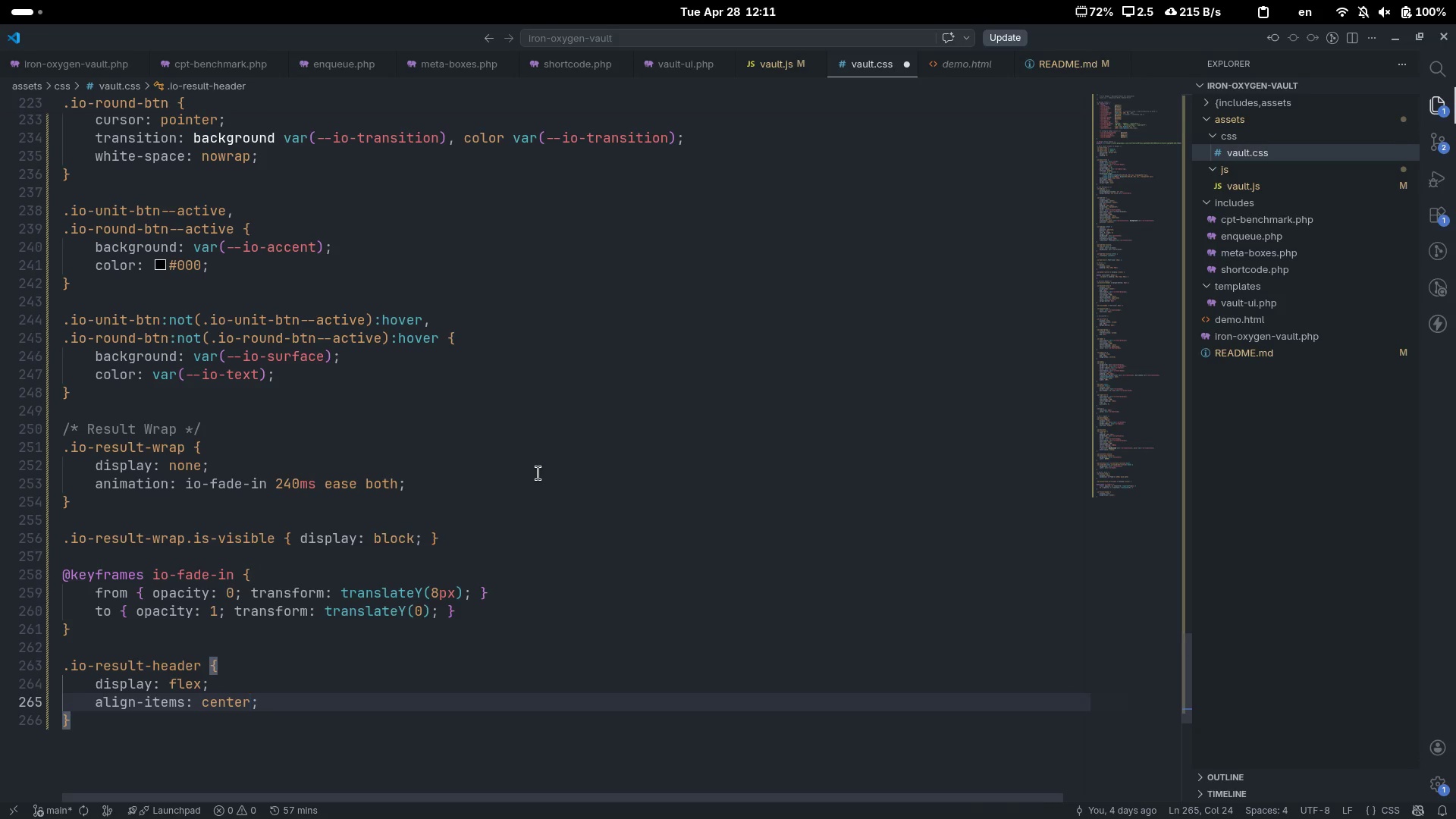 
key(ArrowRight)
 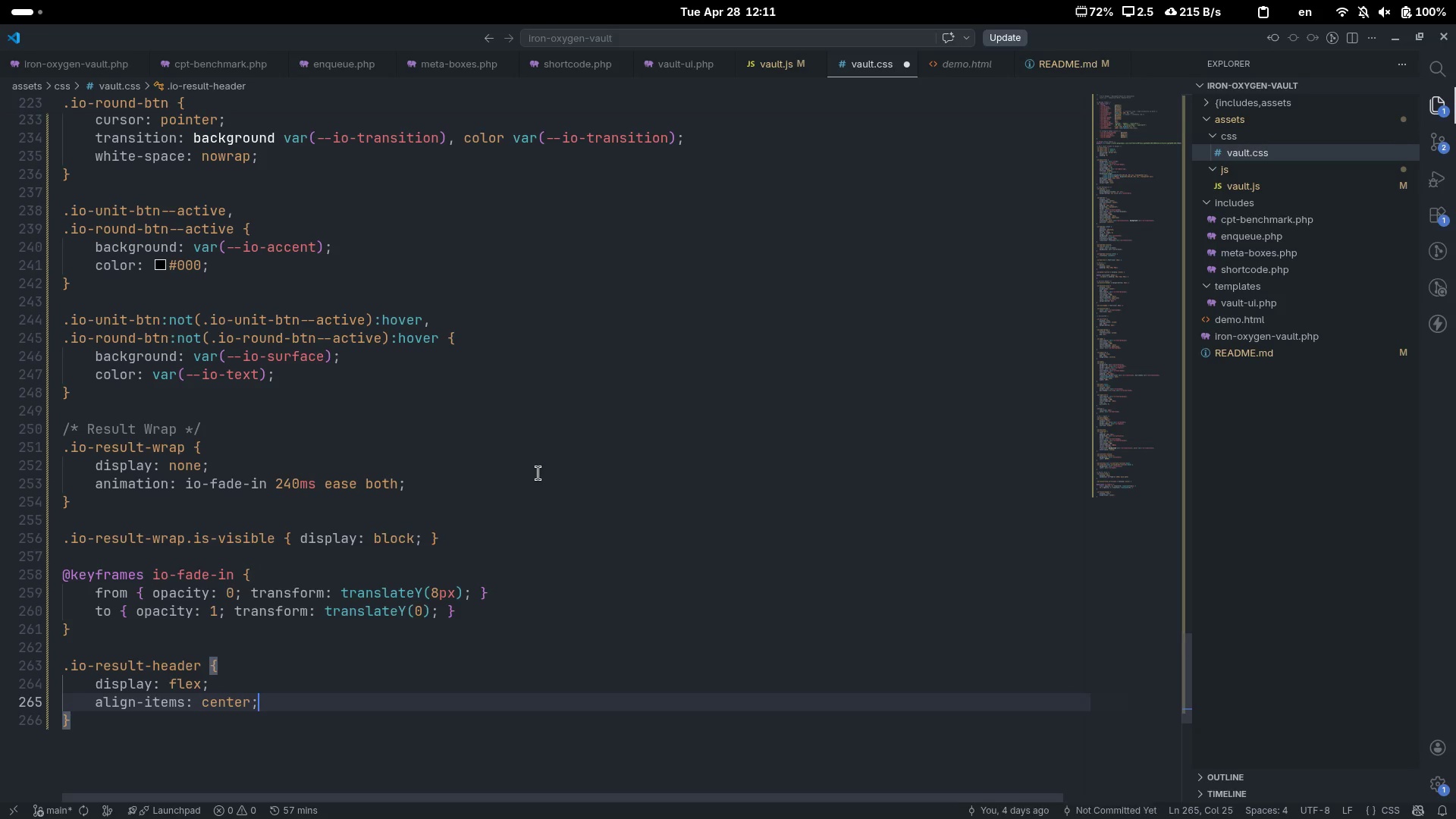 
key(Enter)
 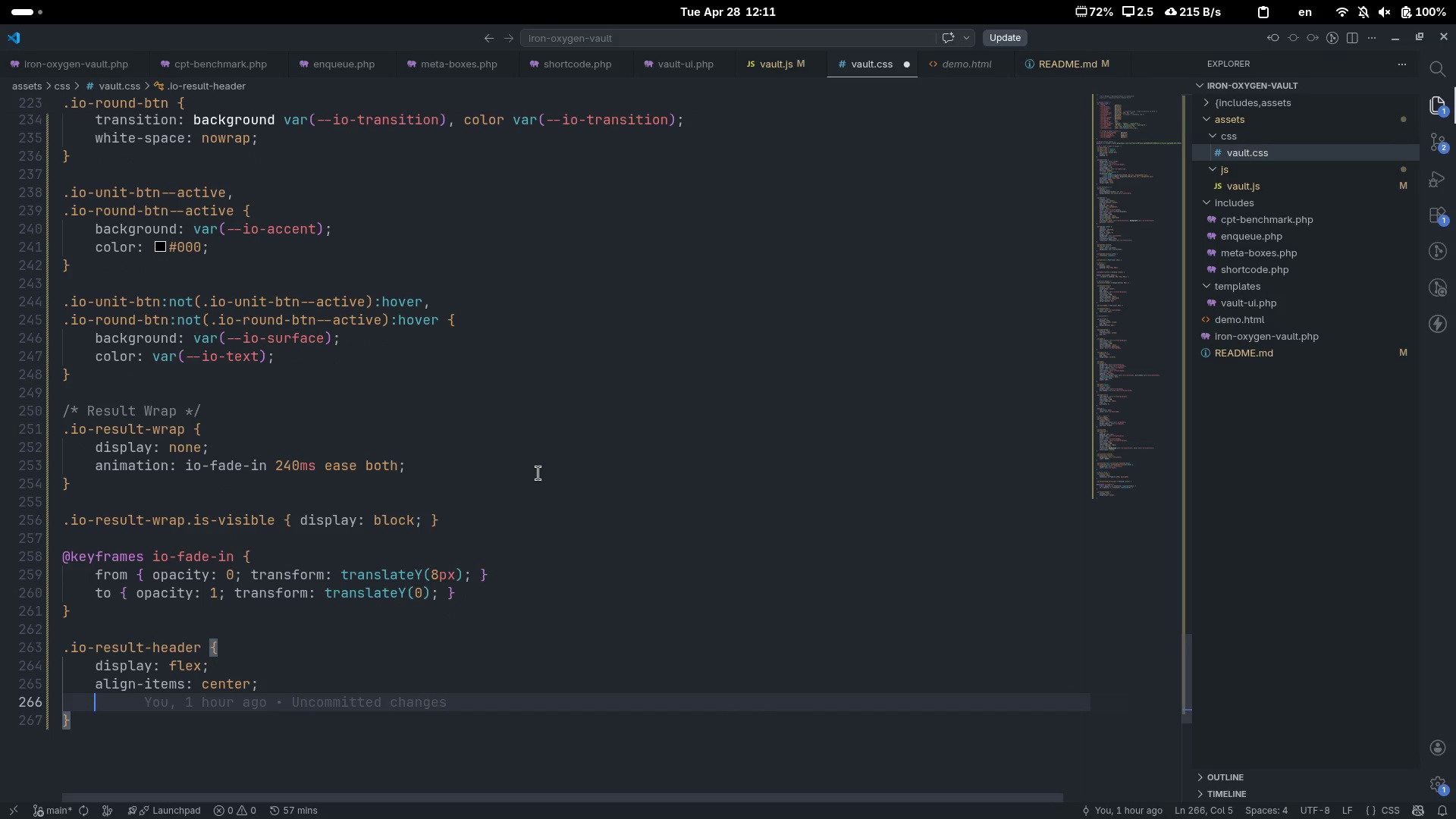 
type(just)
 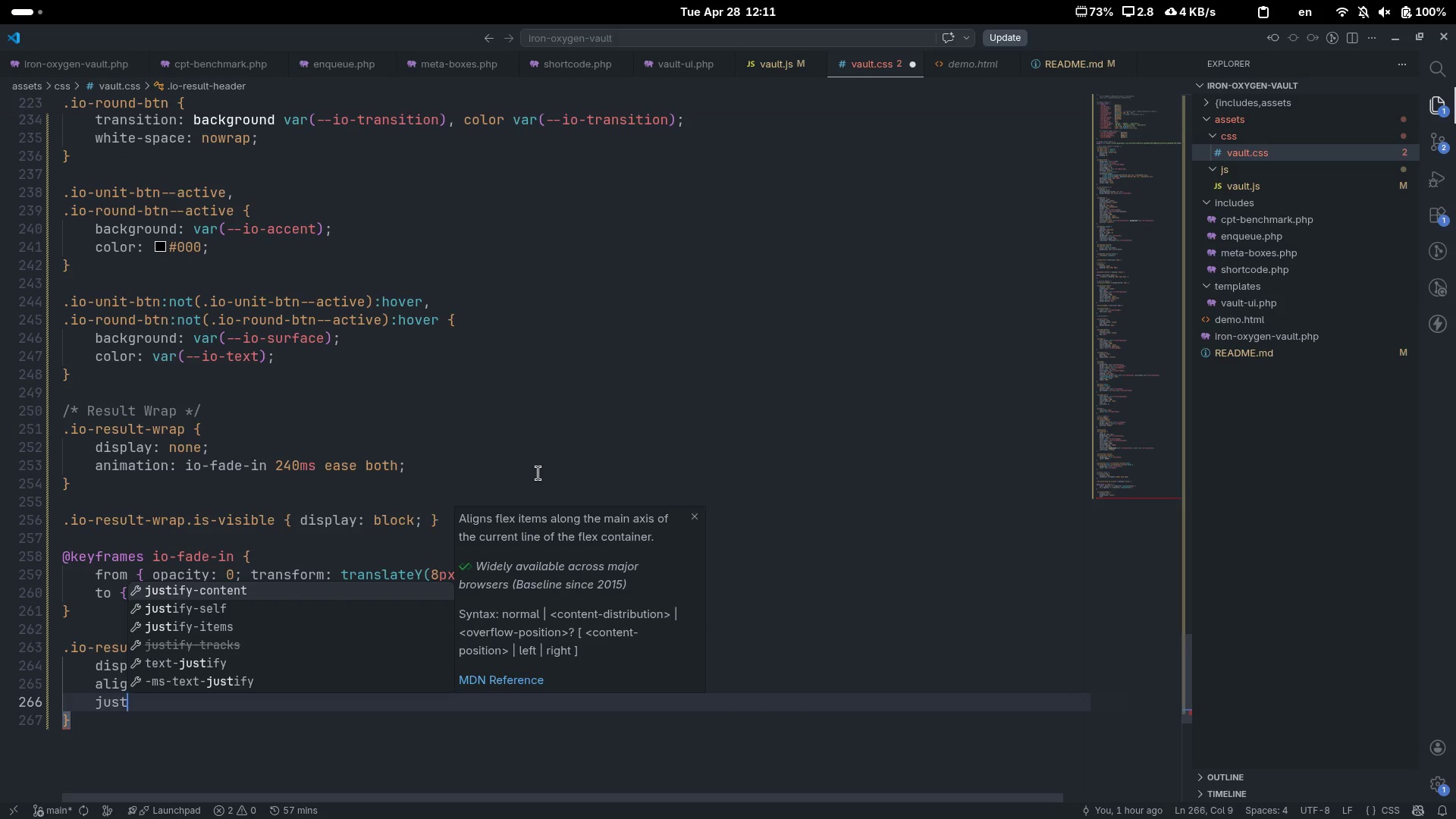 
key(Enter)
 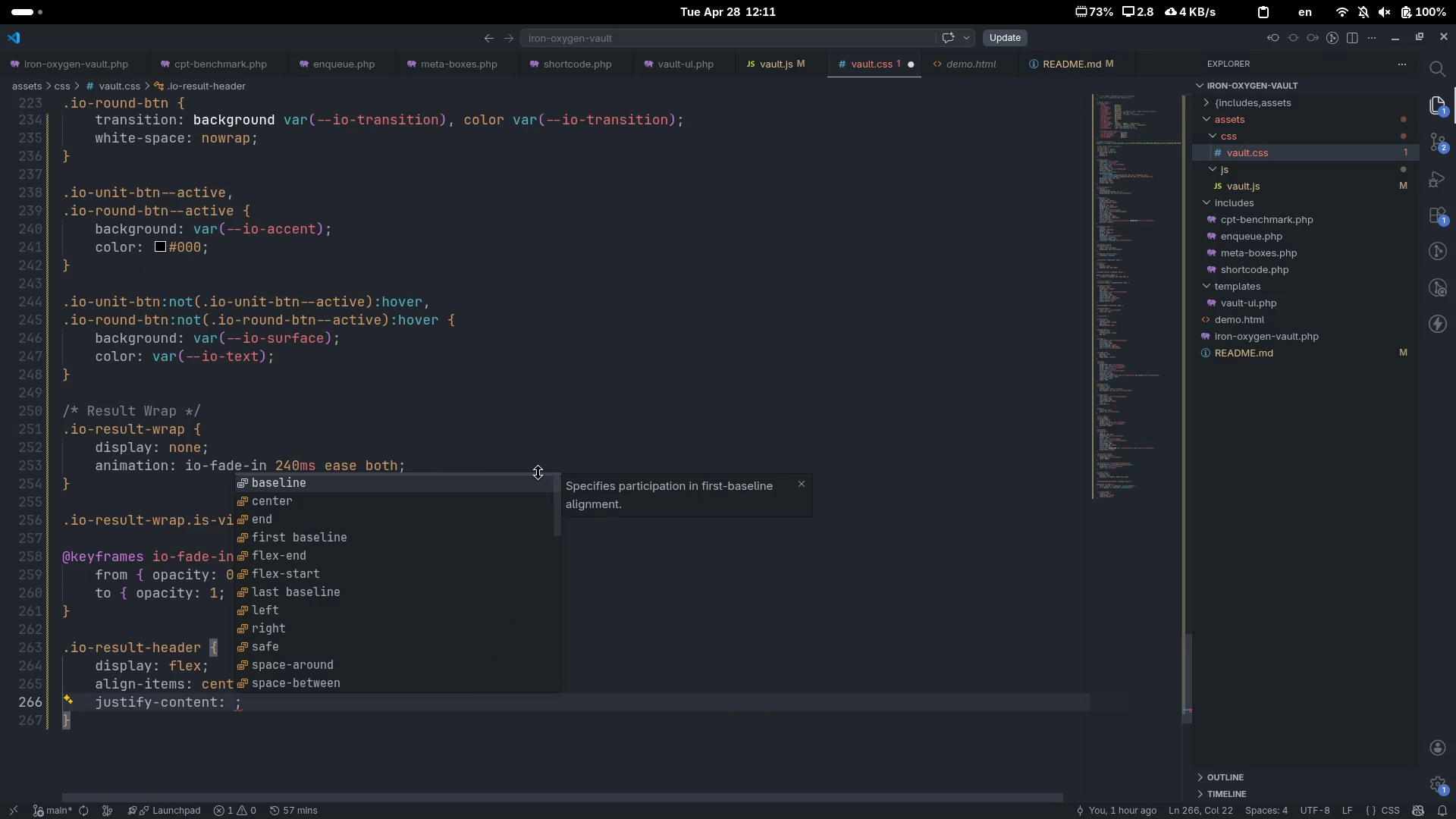 
type(space)
 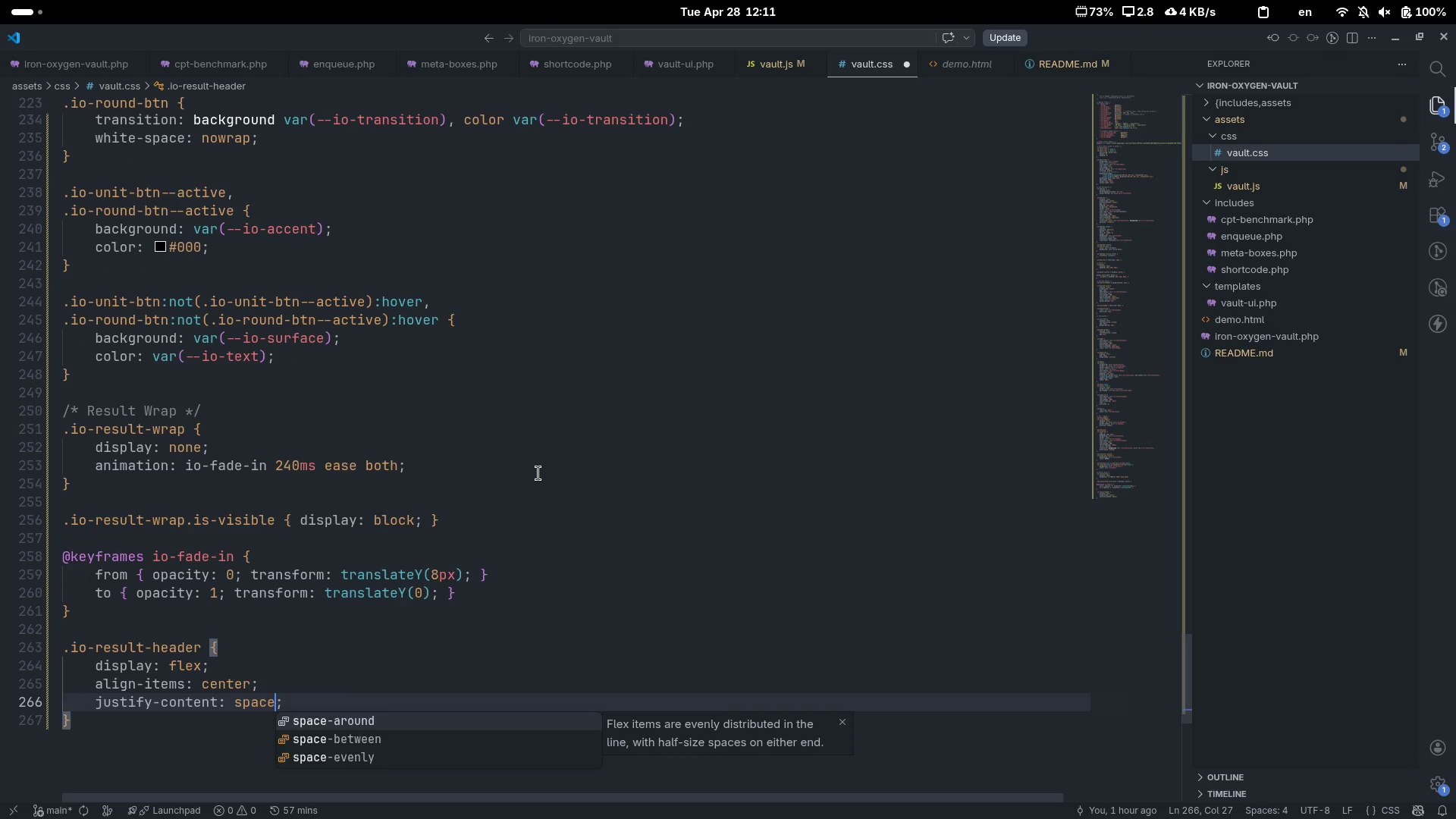 
key(ArrowDown)
 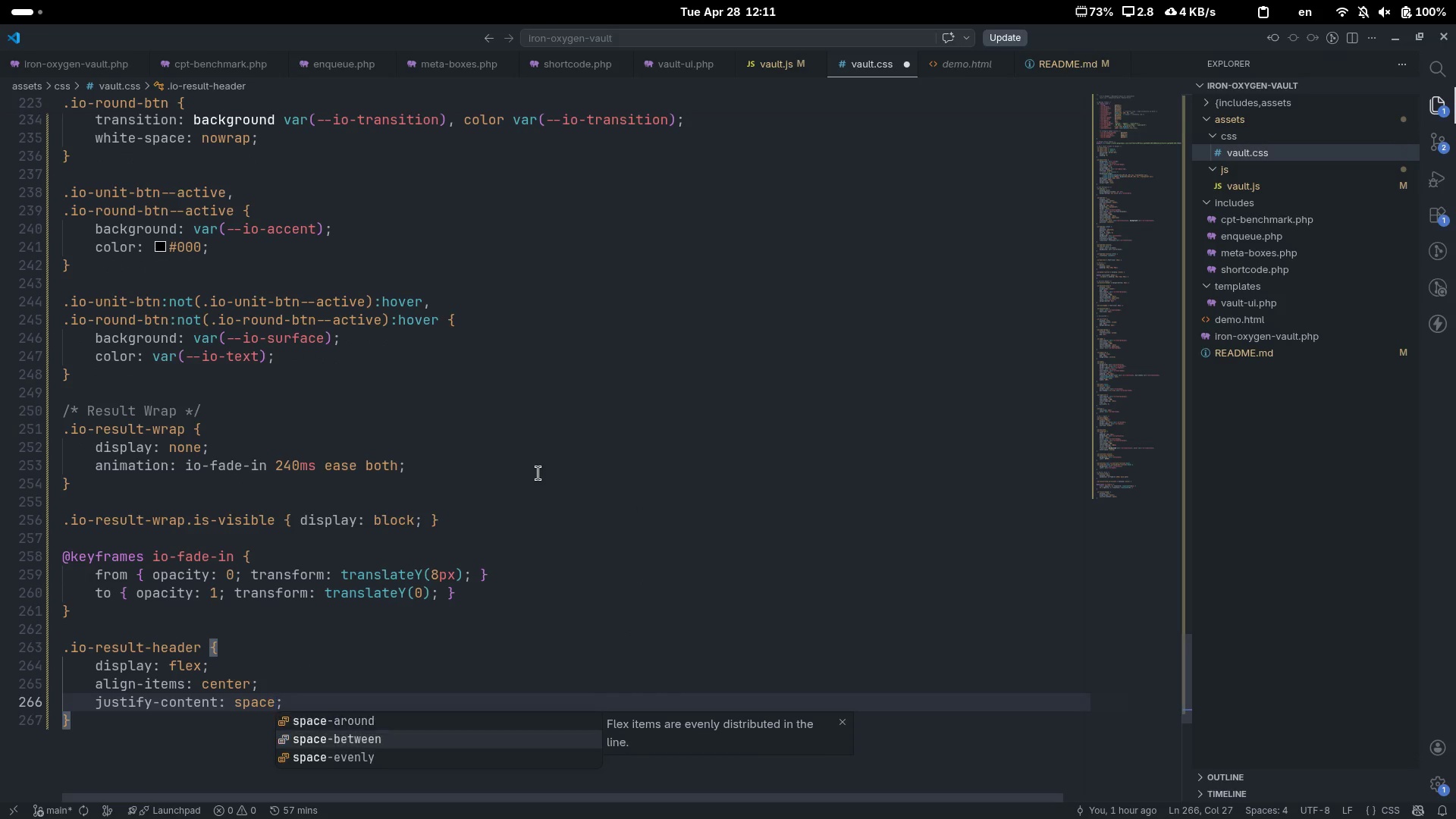 
key(Enter)
 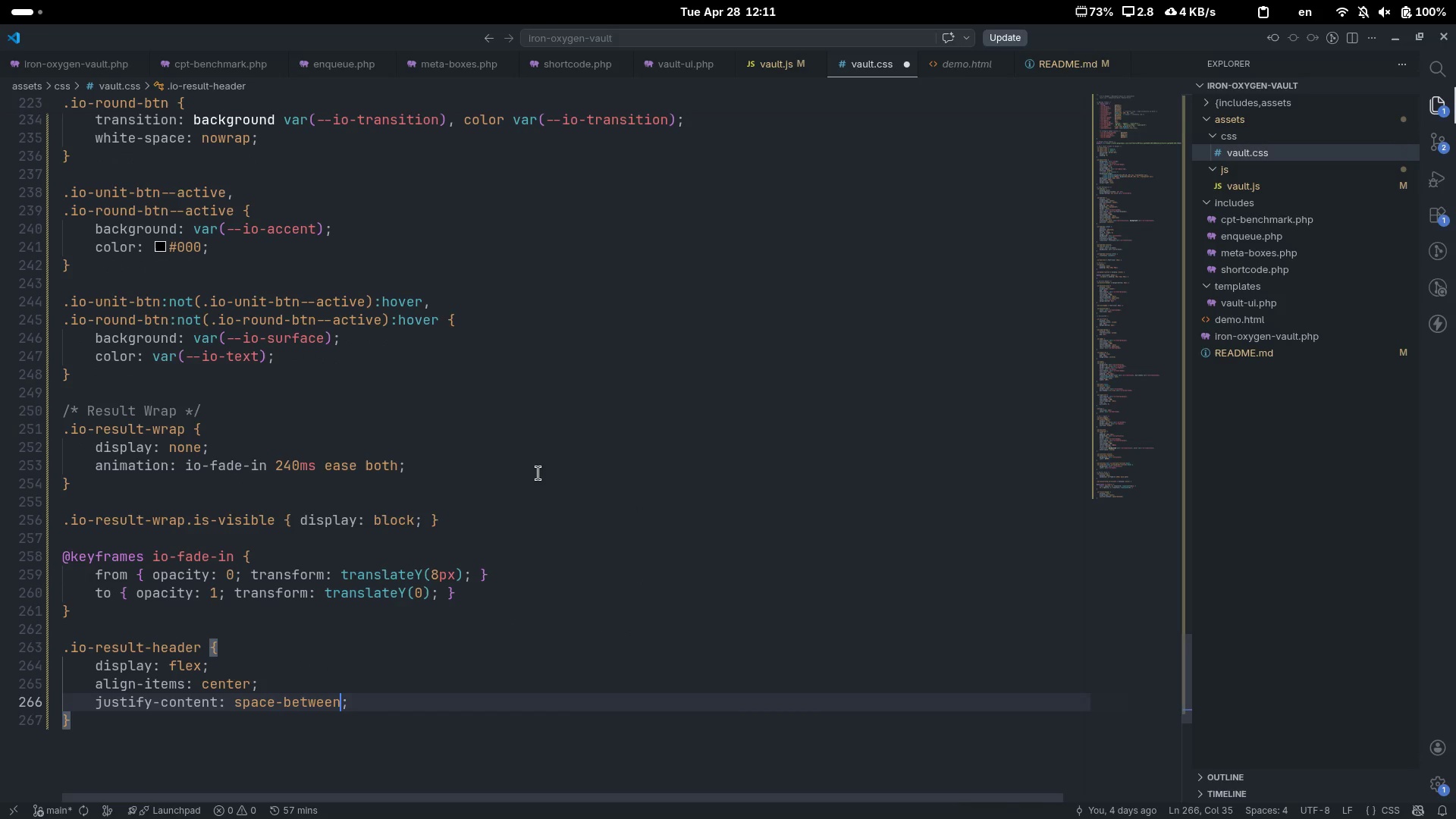 
key(ArrowRight)
 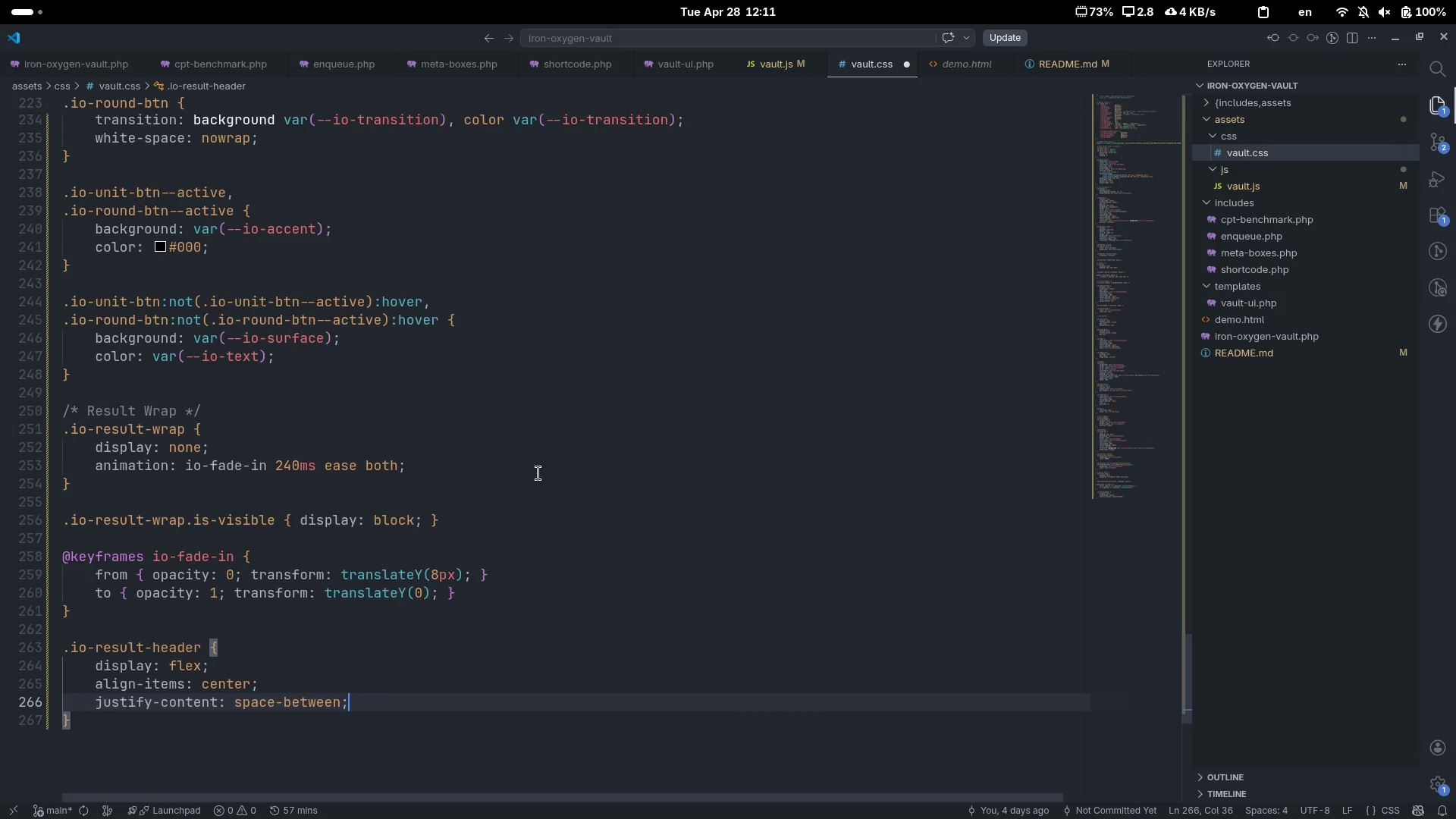 
key(Enter)
 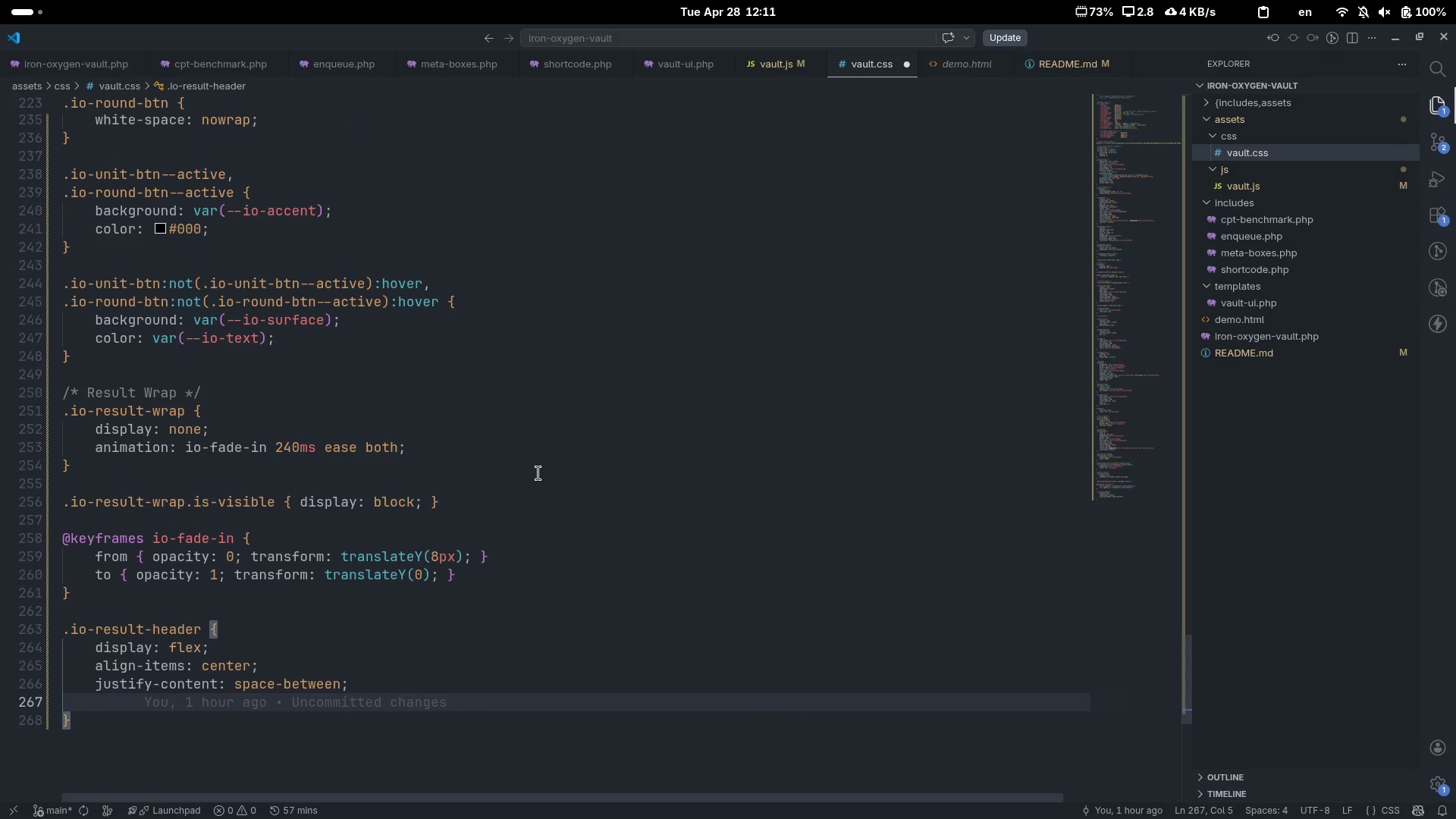 
type(margin-br)
key(Backspace)
type(ott)
 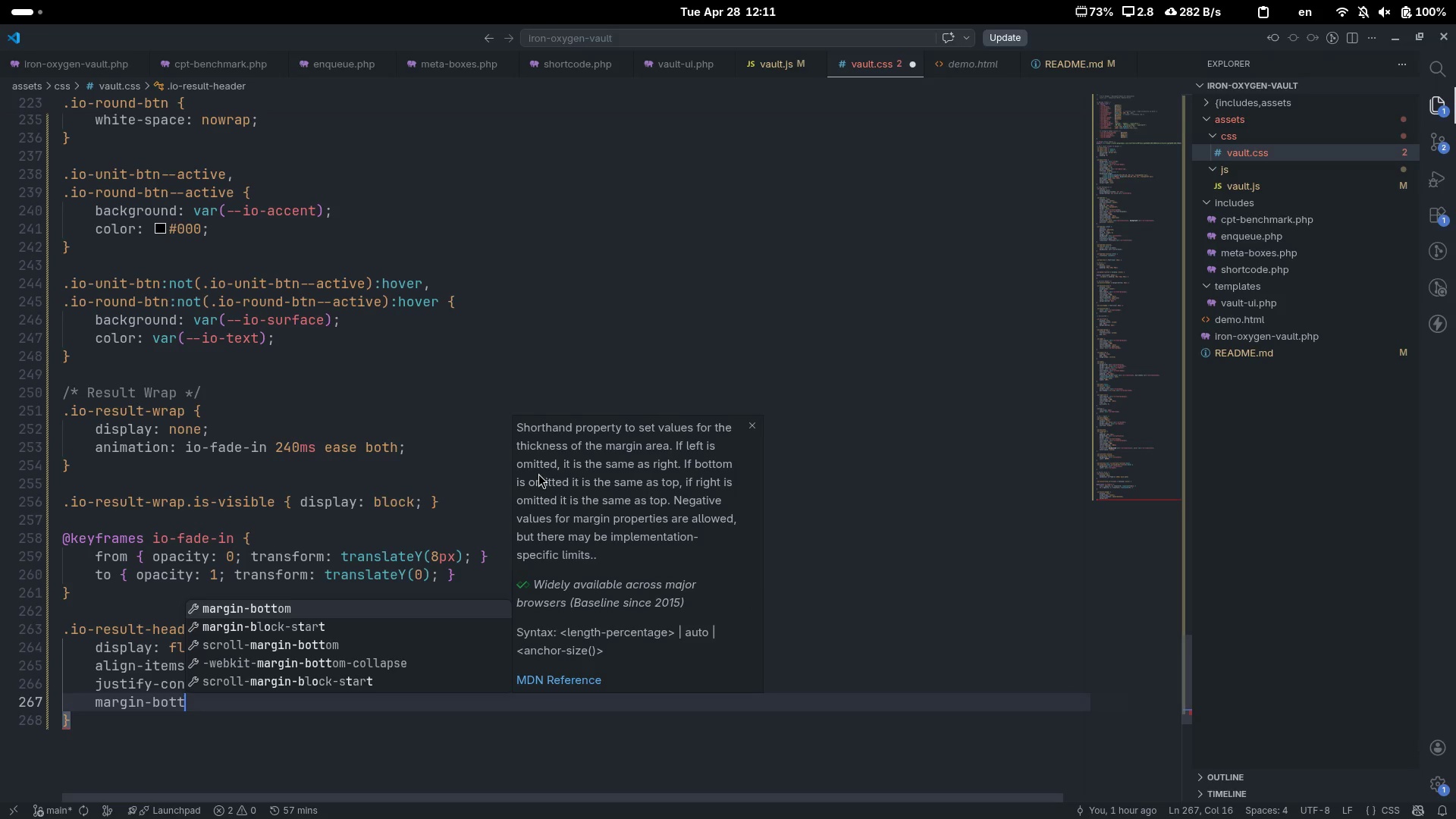 
key(Enter)
 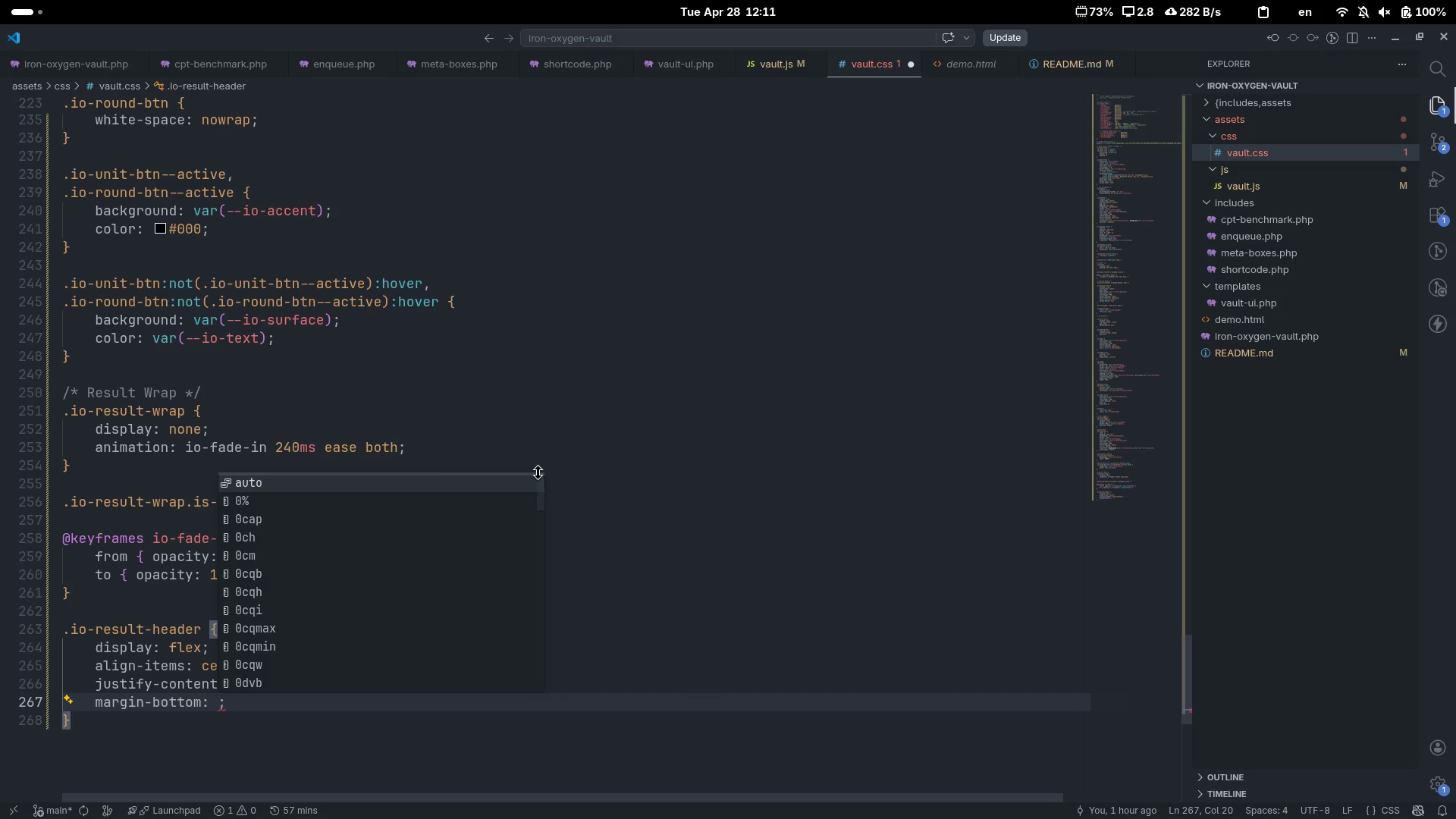 
type(14px)
 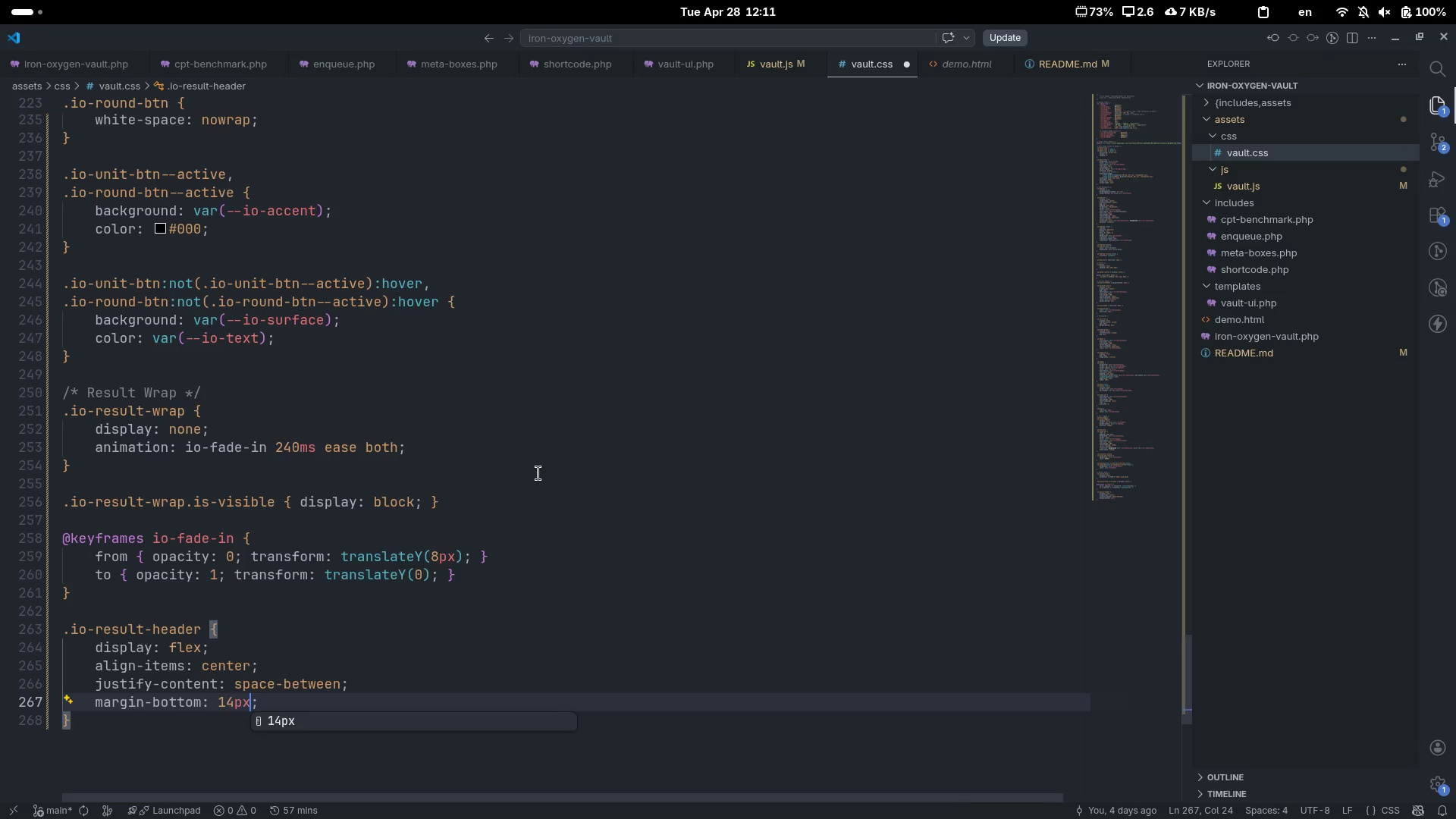 
key(ArrowRight)
 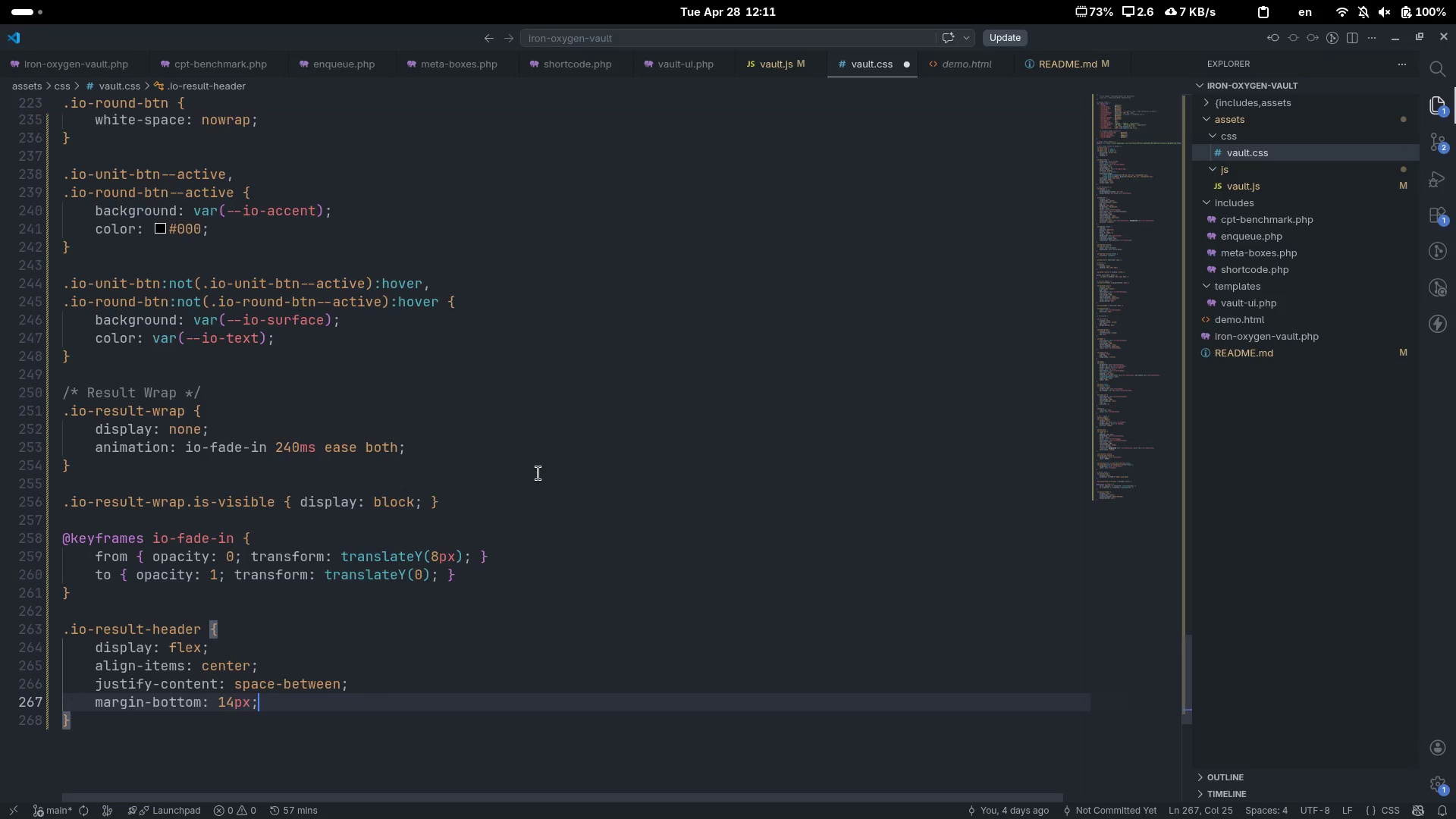 
key(Enter)
 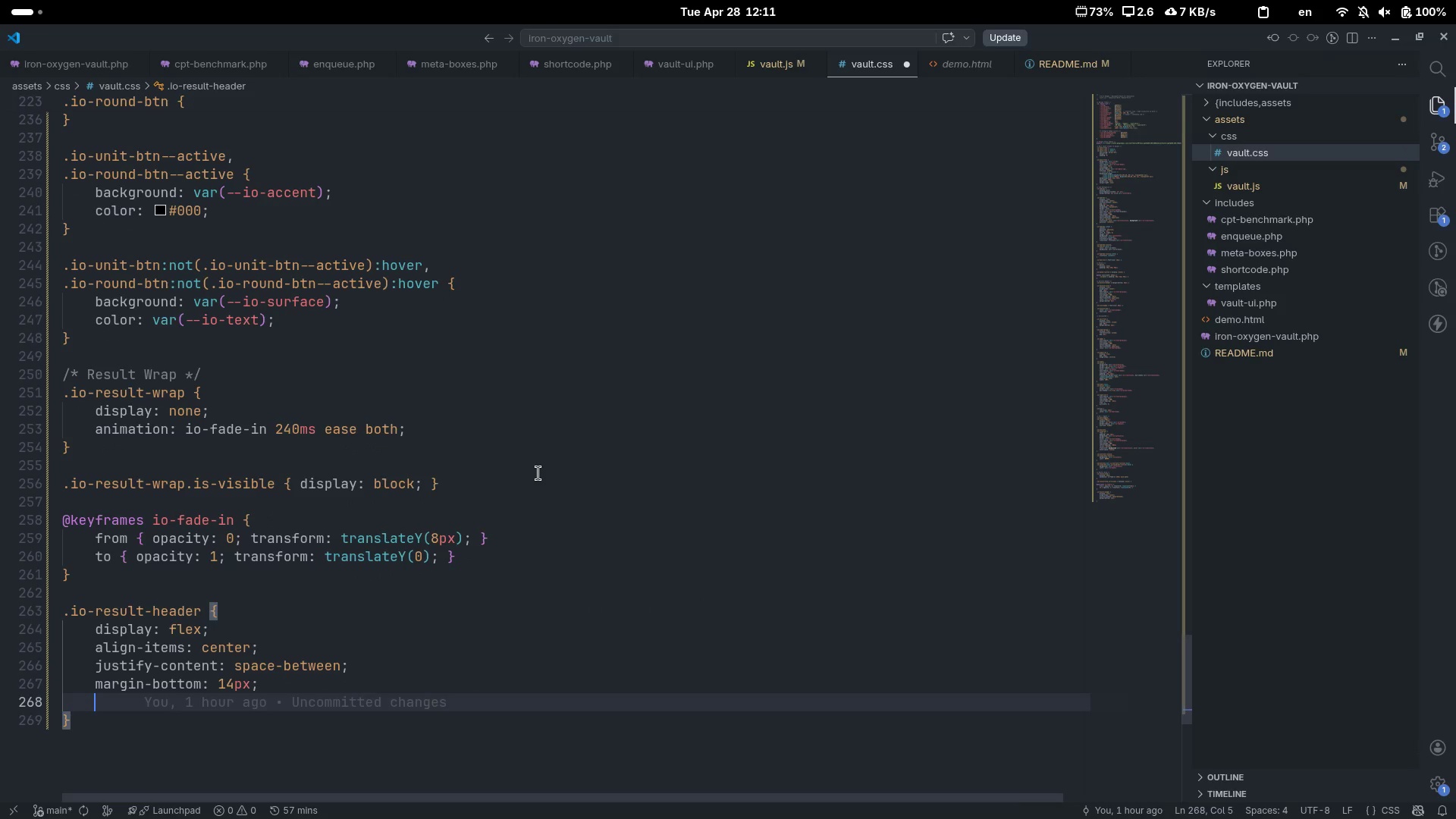 
type(gap)
 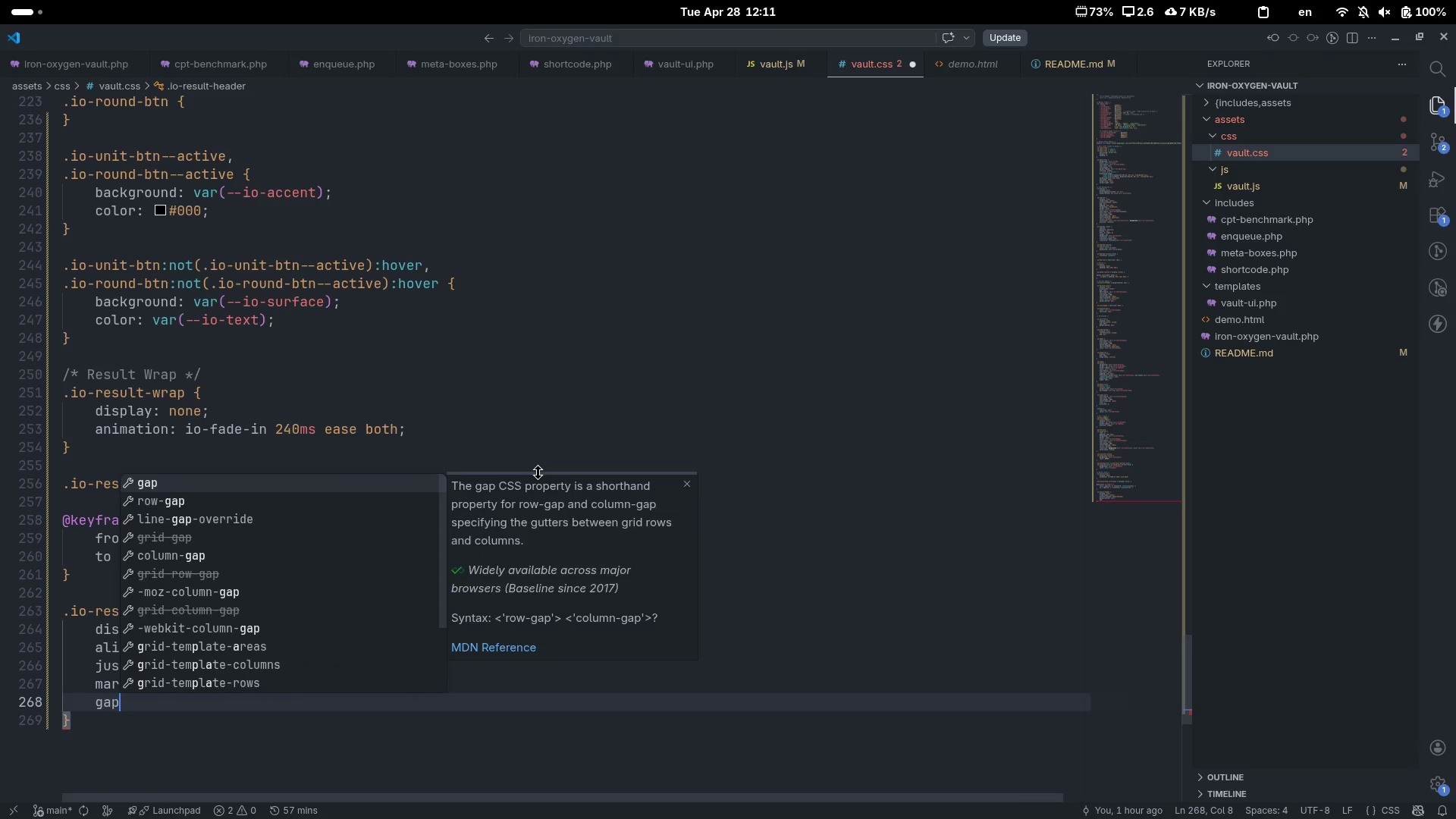 
key(Enter)
 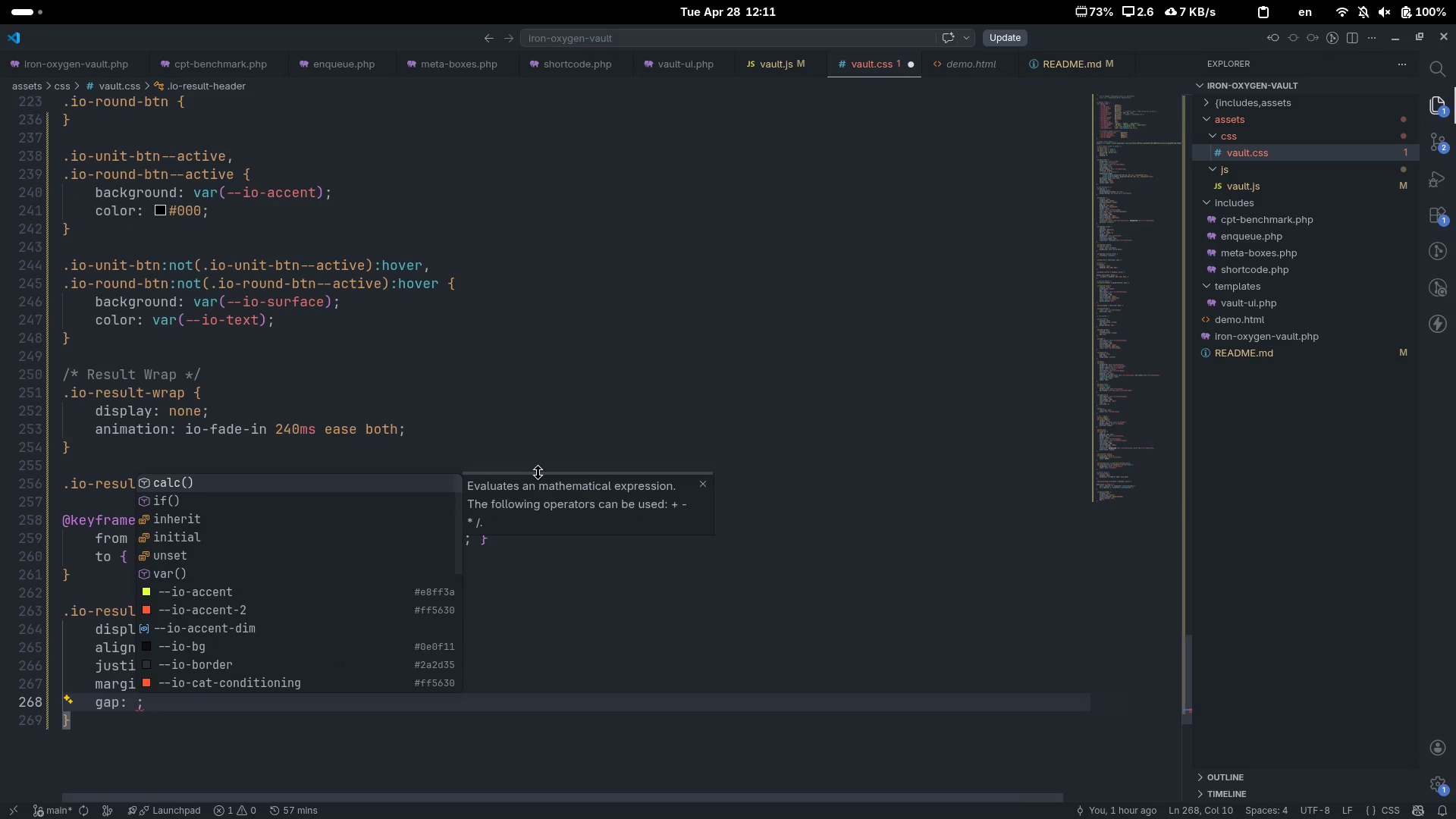 
type(12px)
 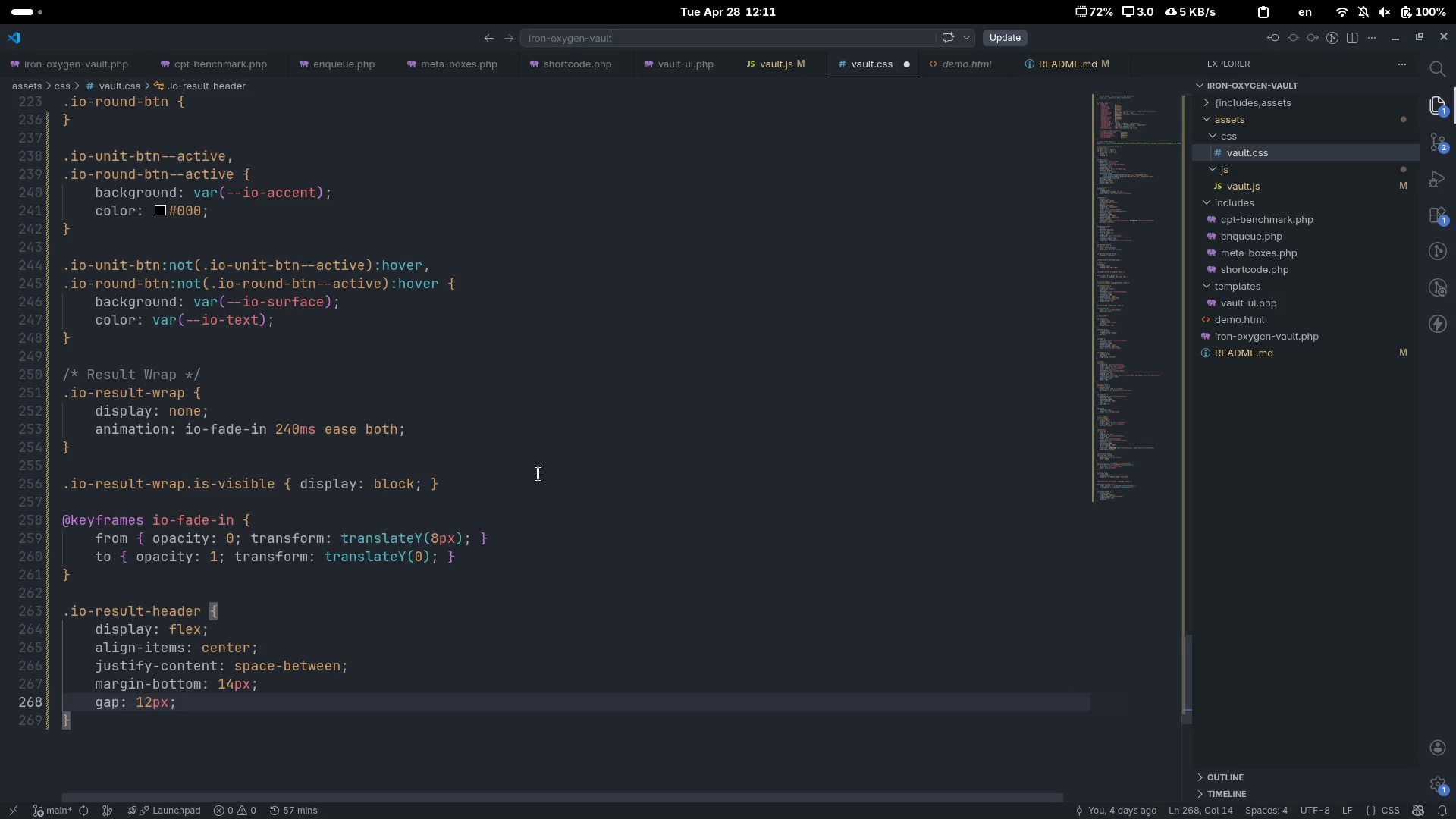 
key(ArrowDown)
 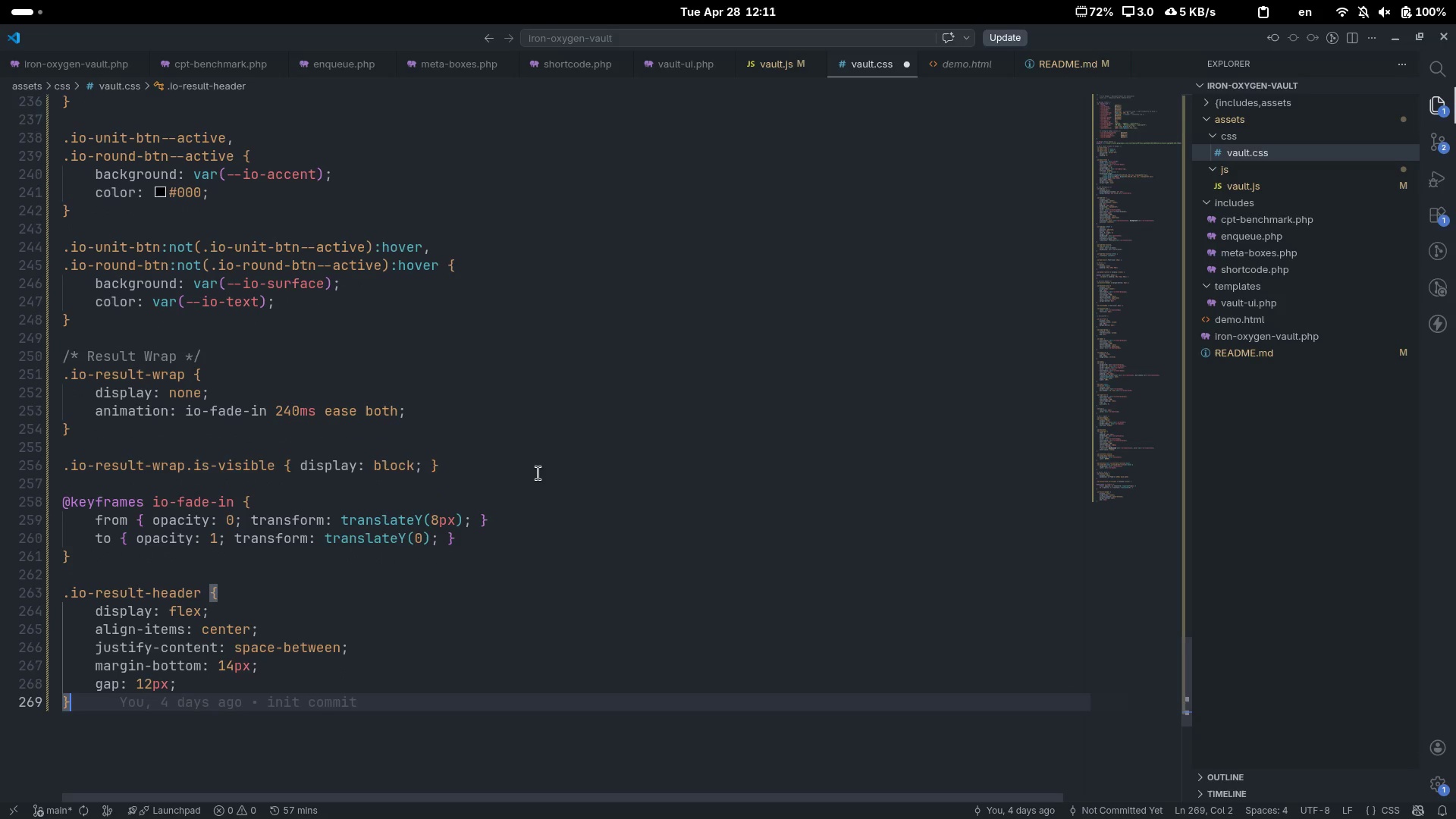 
key(Enter)
 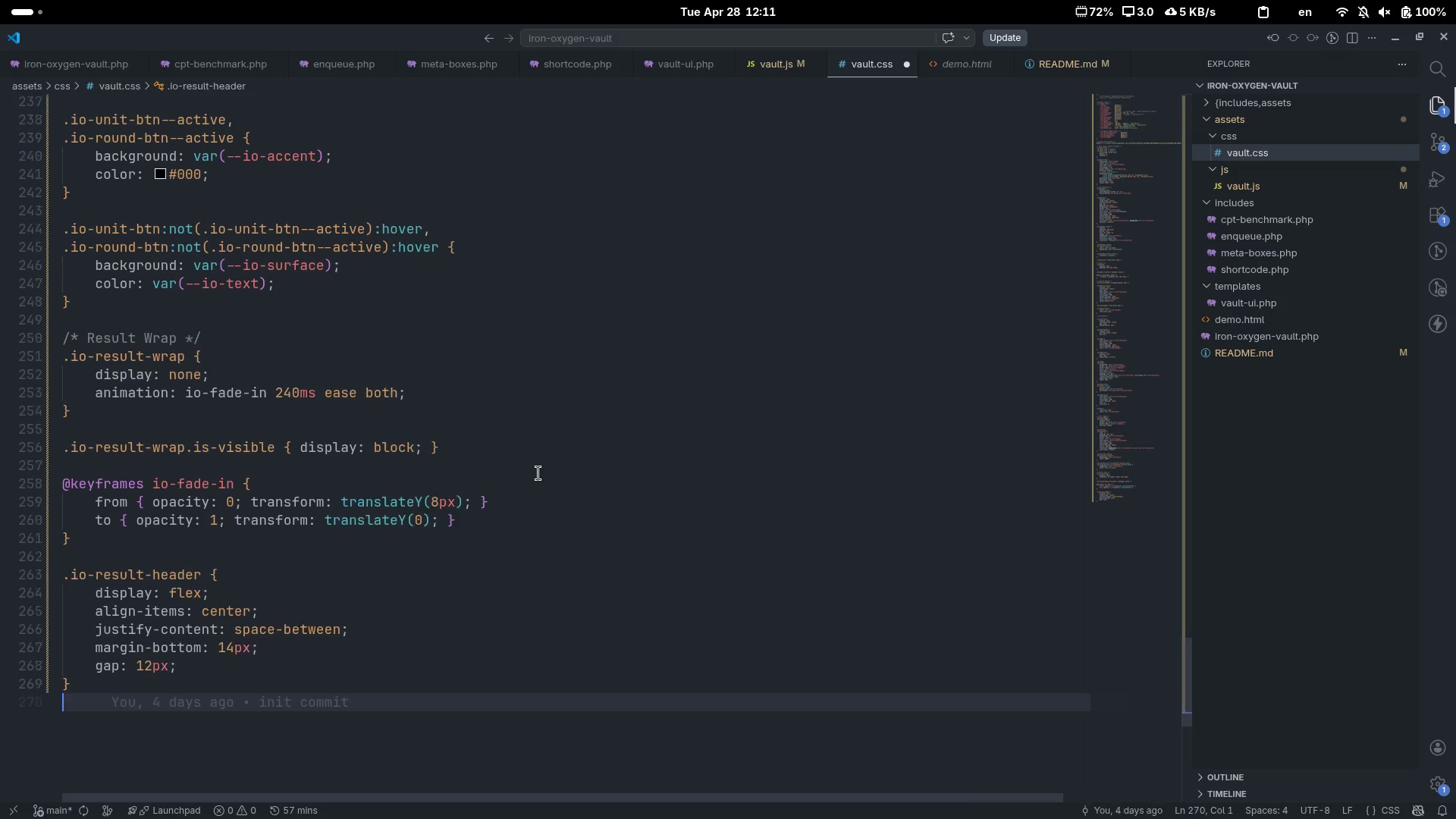 
key(Enter)
 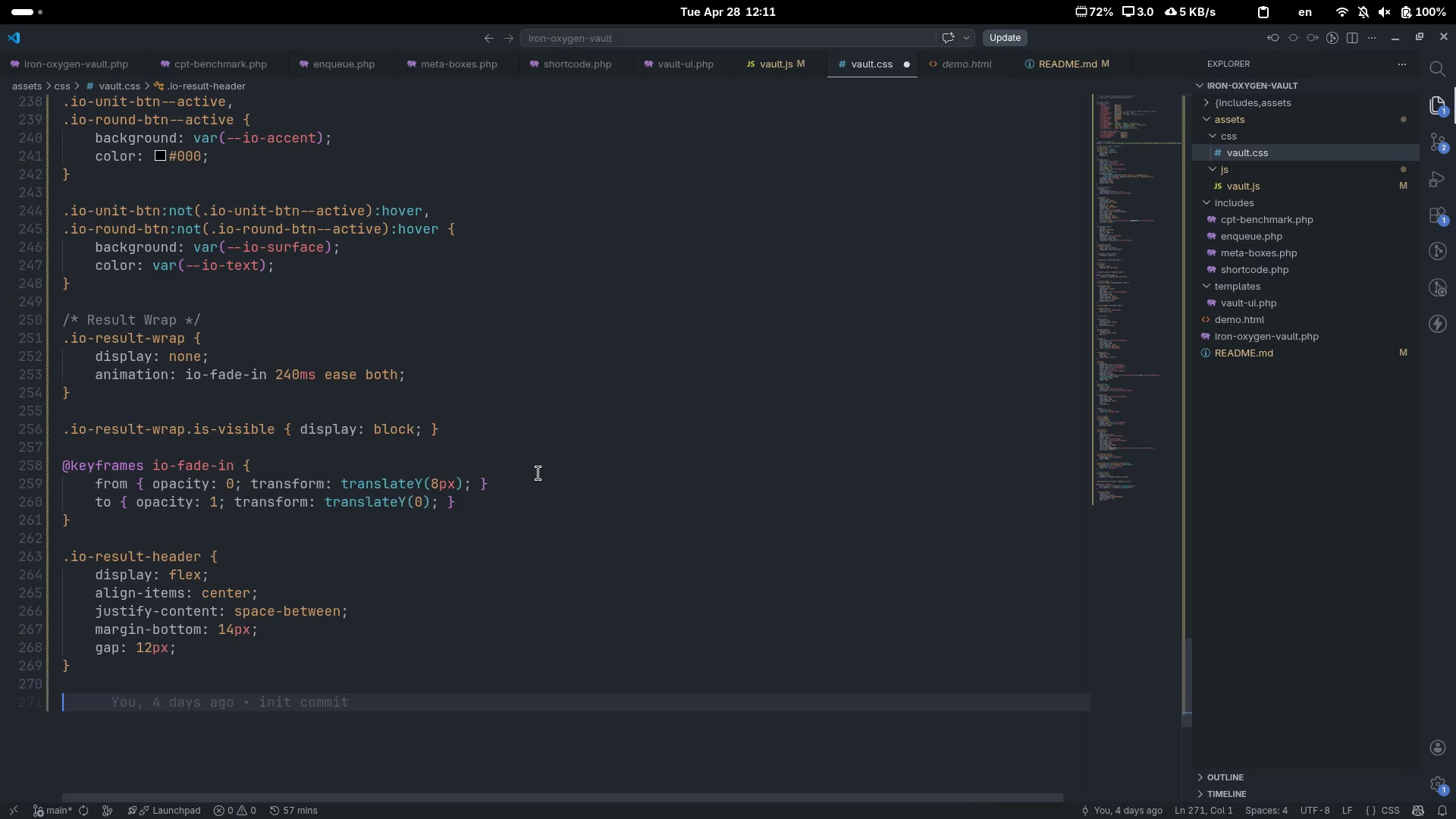 
type(.io-result-title {)
 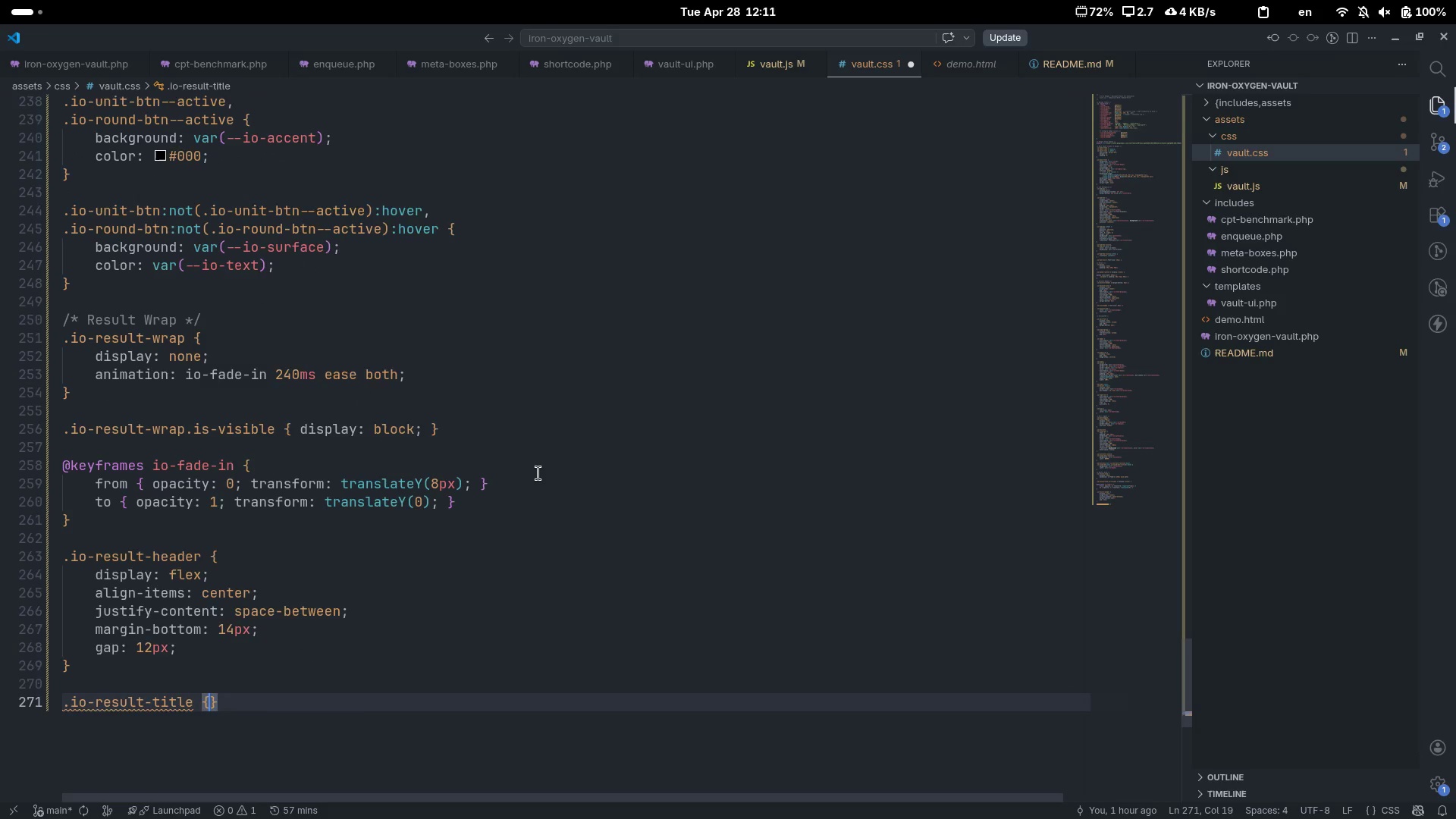 
key(Enter)
 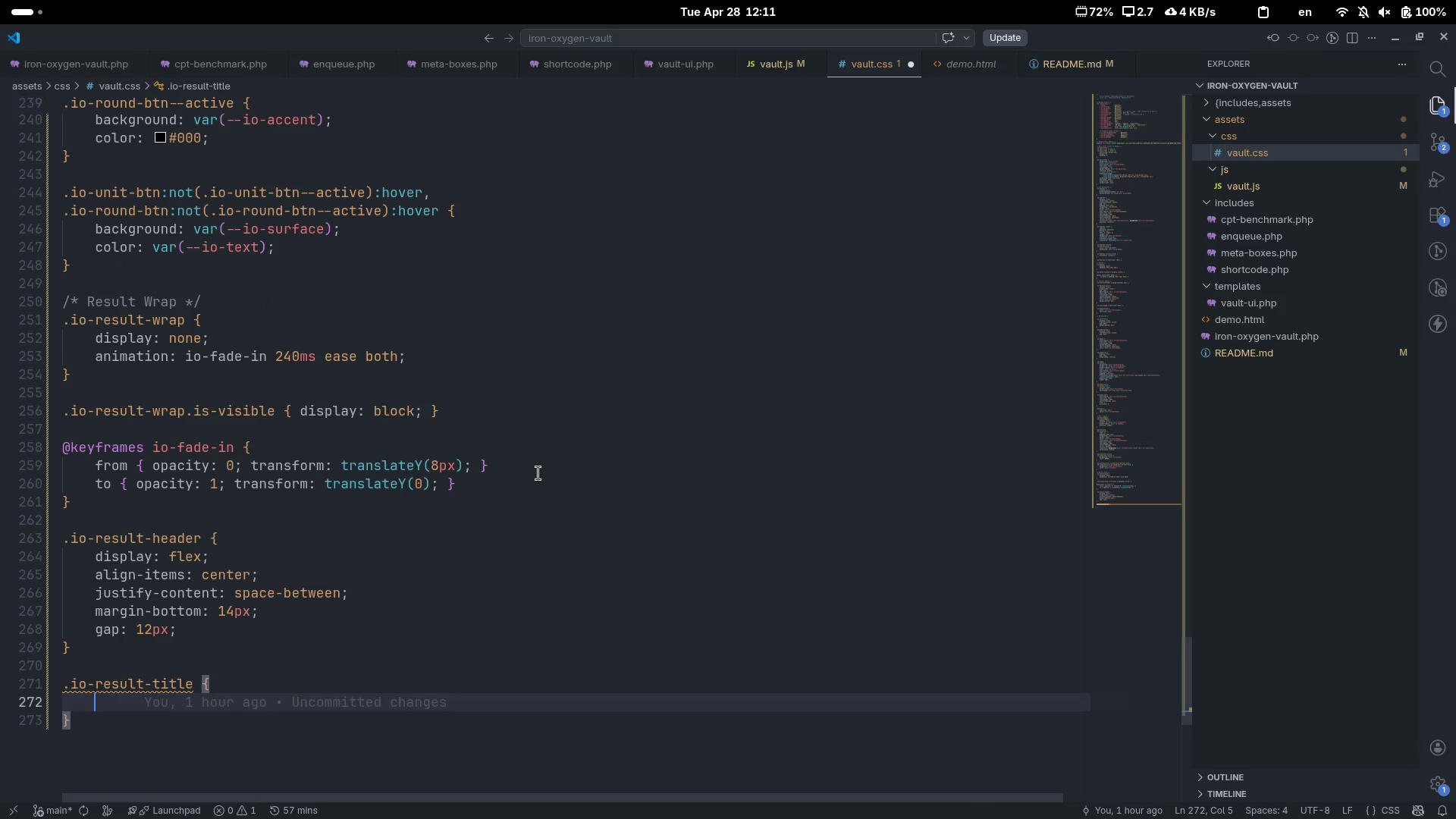 
type(font-a)
key(Backspace)
type(fam)
 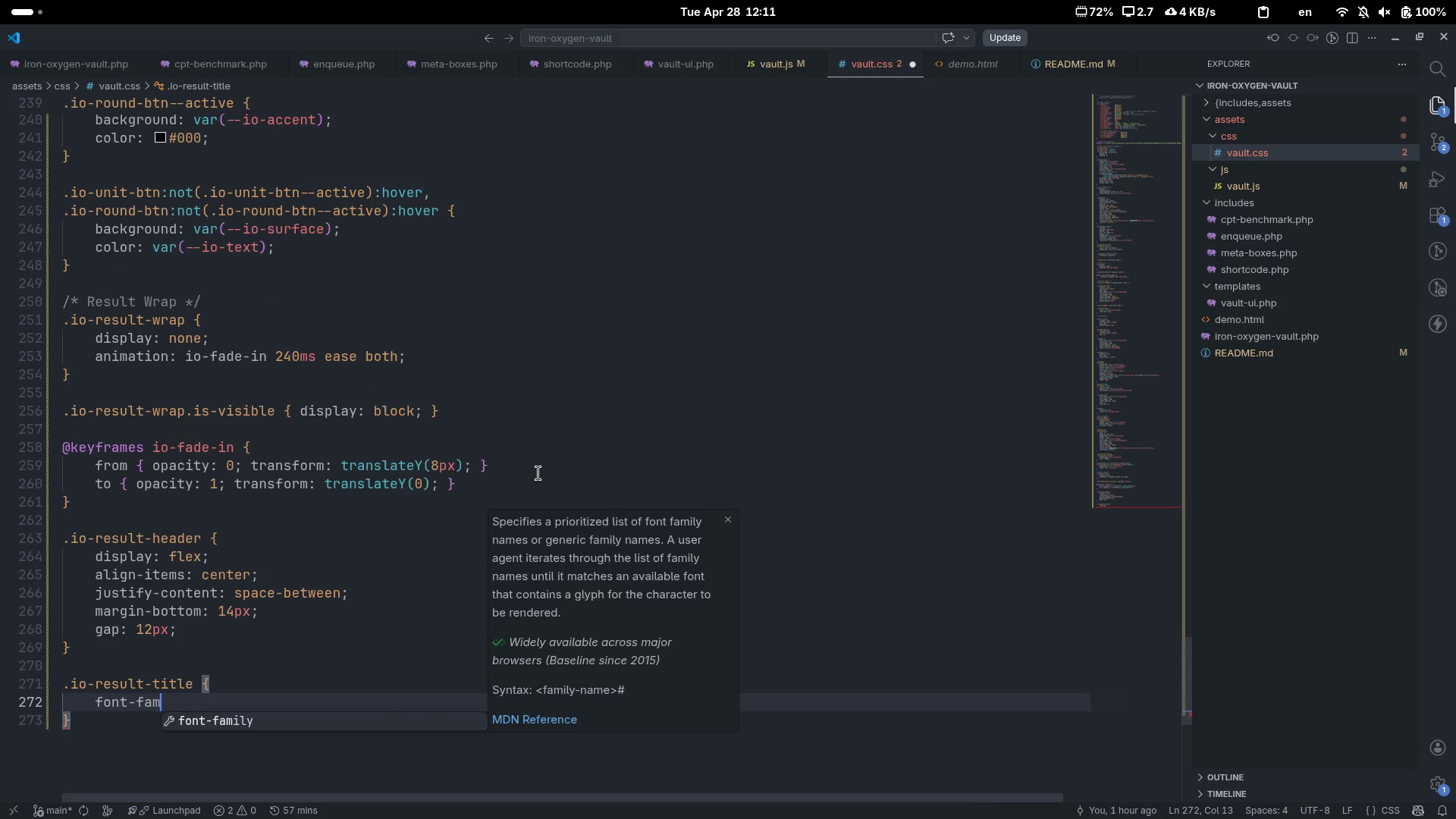 
key(Enter)
 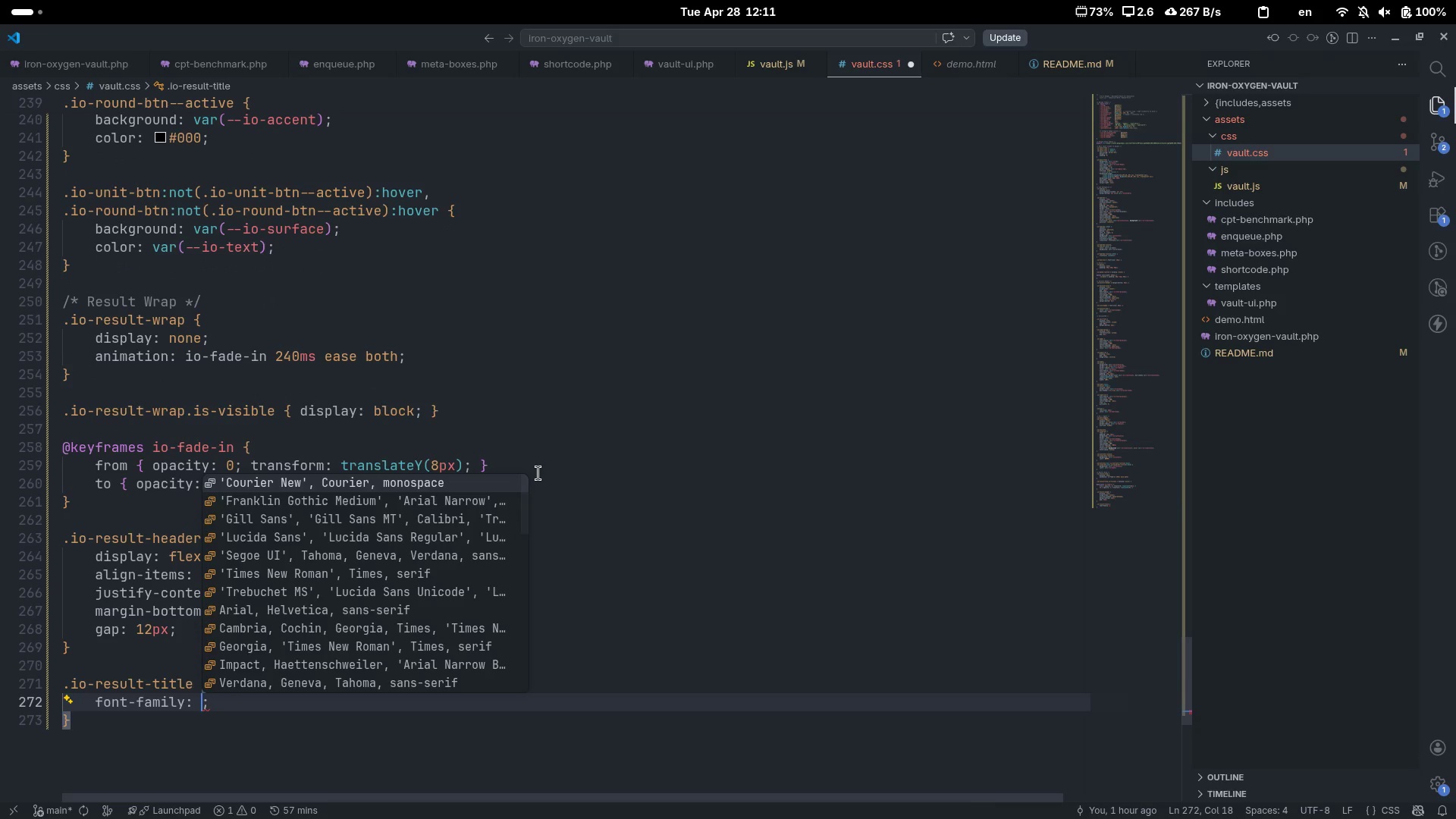 
type(var(--io-font-ds)
key(Tab)
 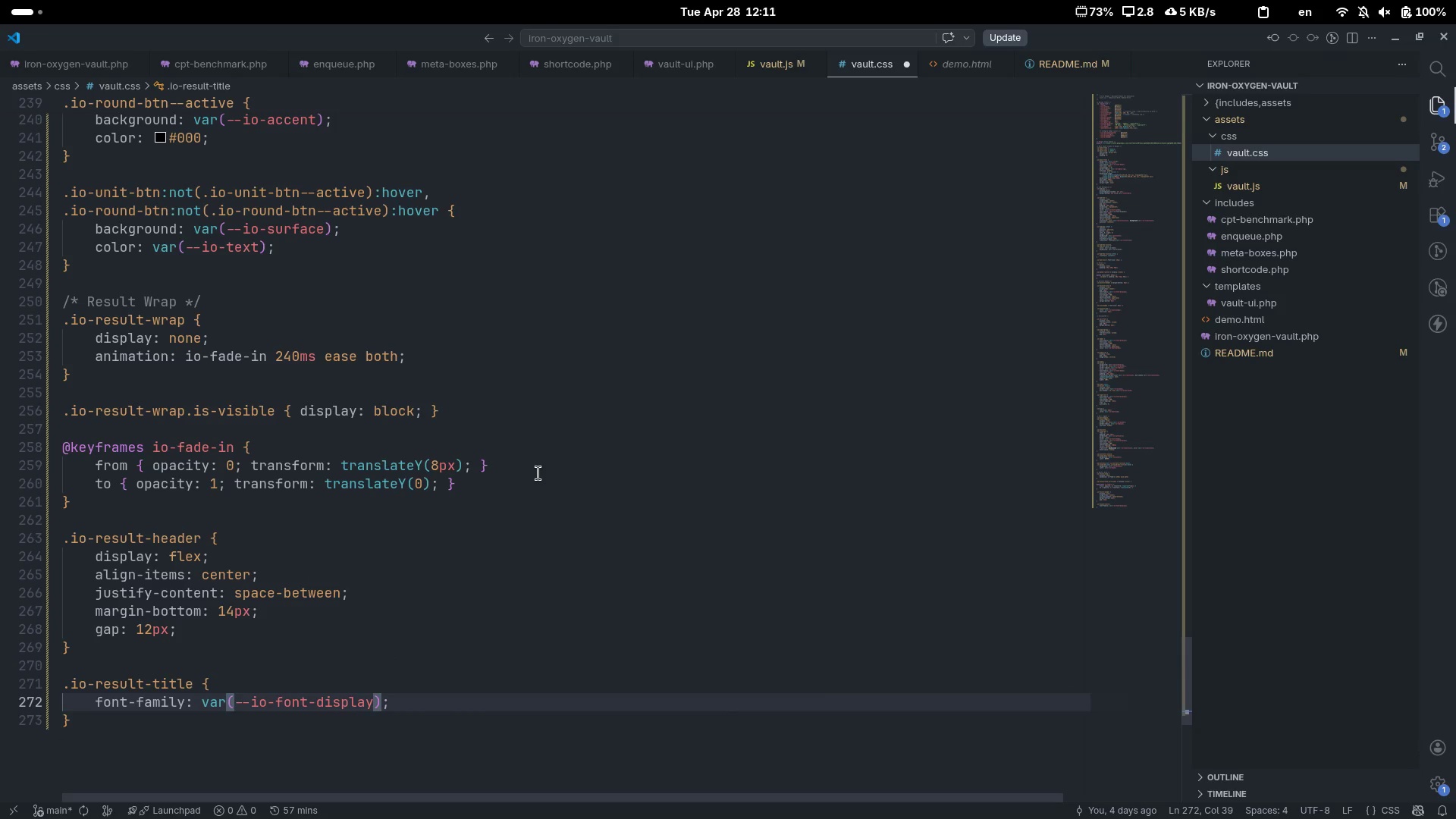 
key(ArrowRight)
 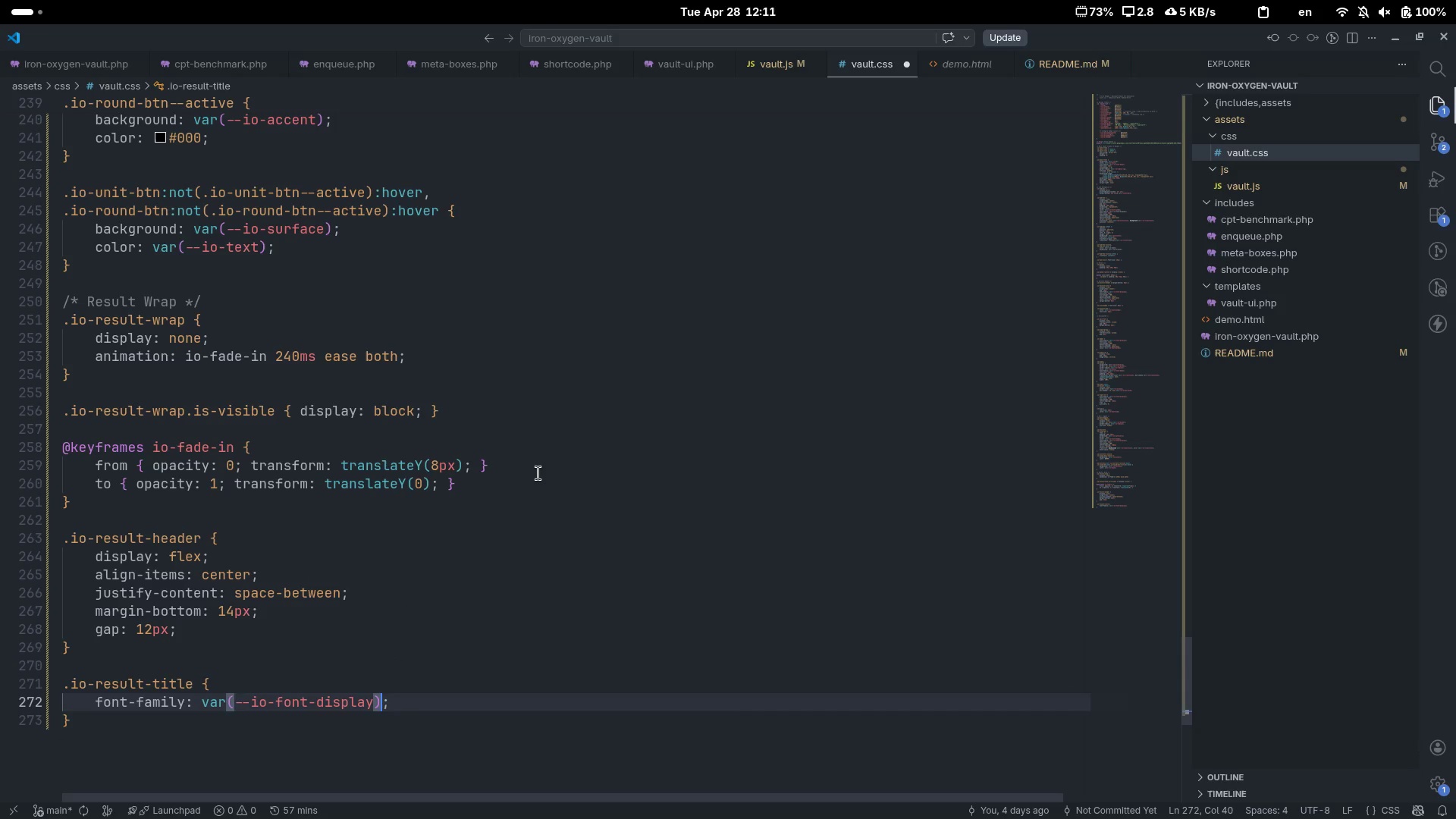 
key(ArrowRight)
 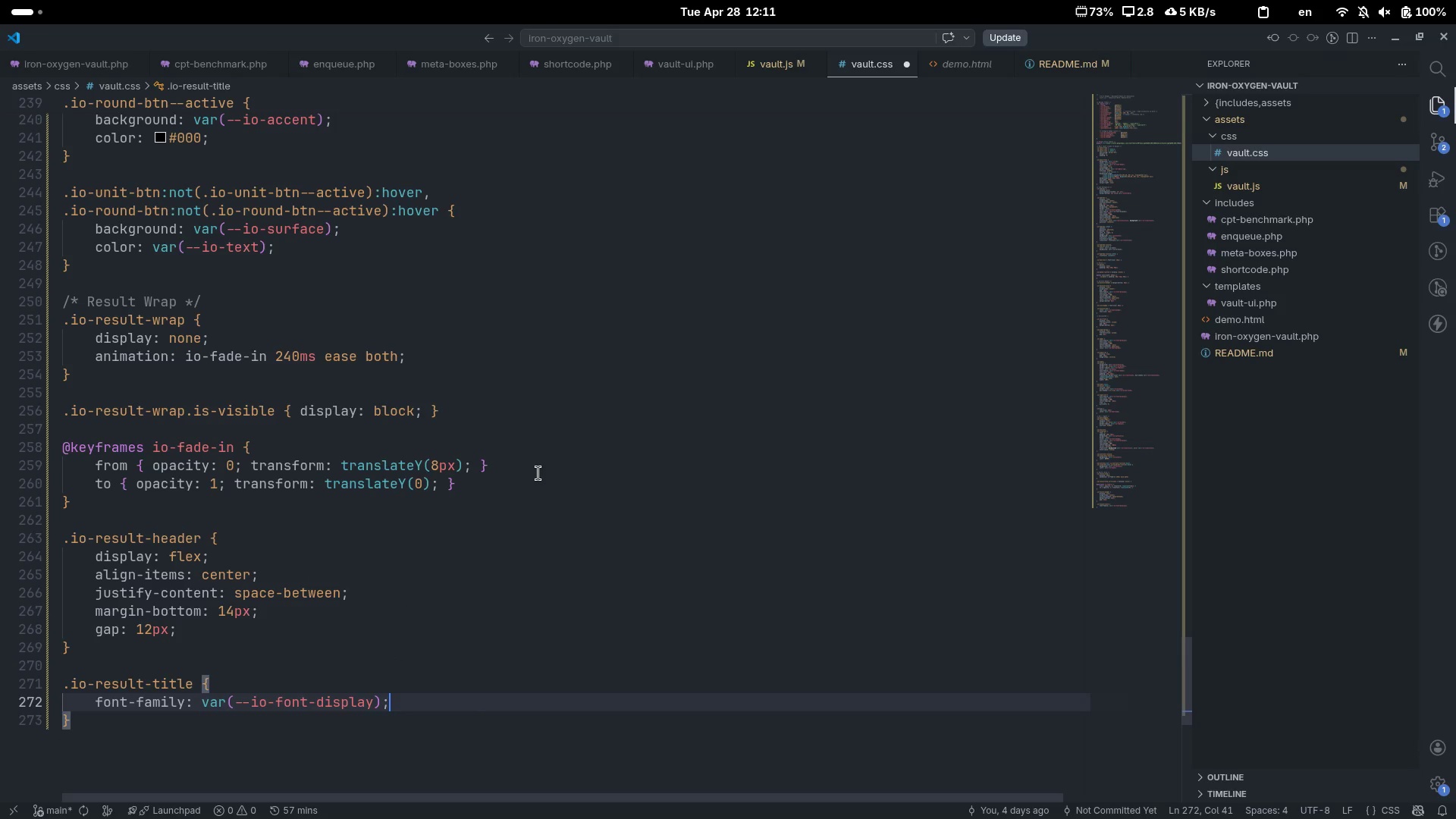 
key(Enter)
 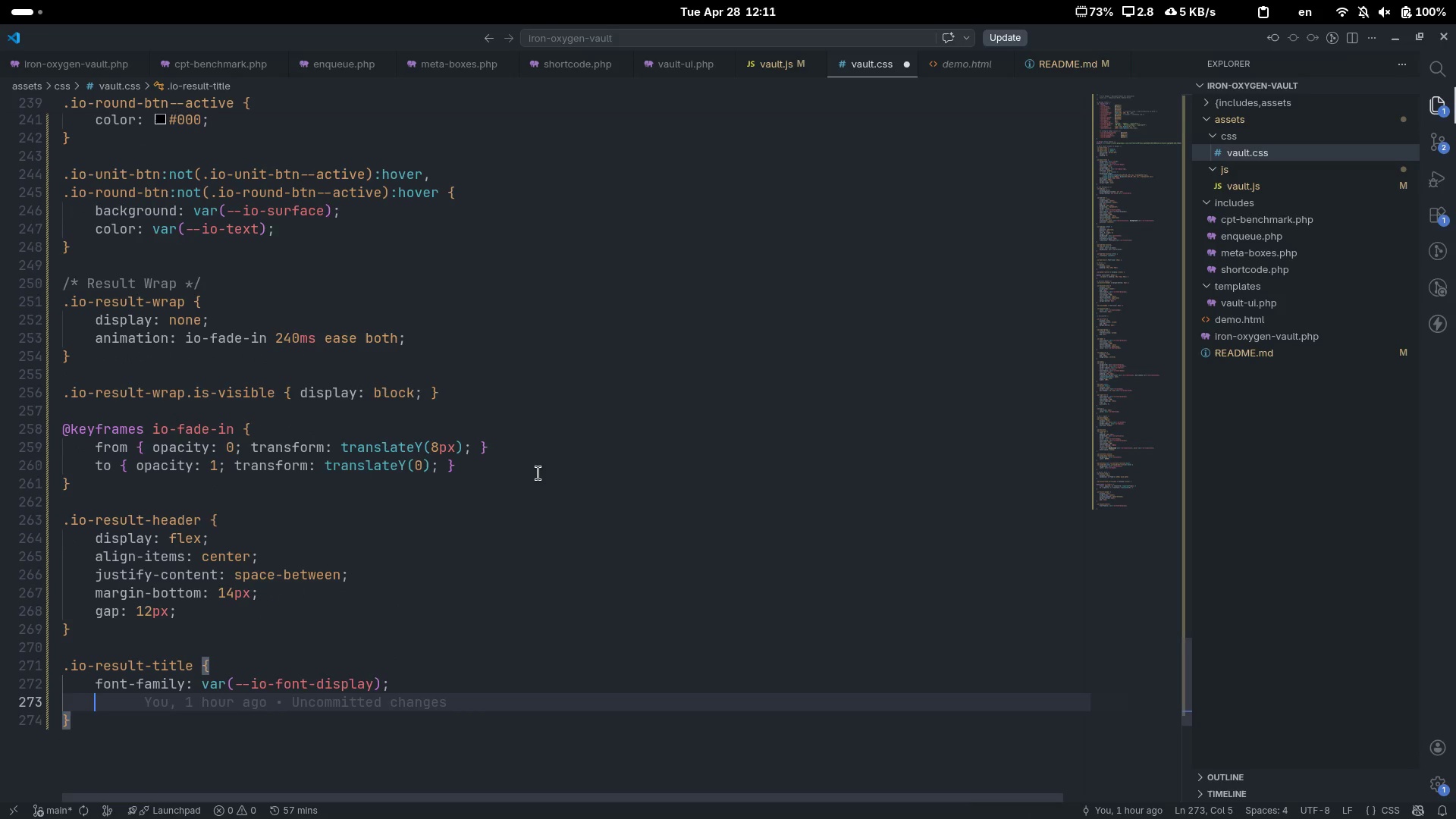 
type(font-siz)
key(Tab)
type(14px)
 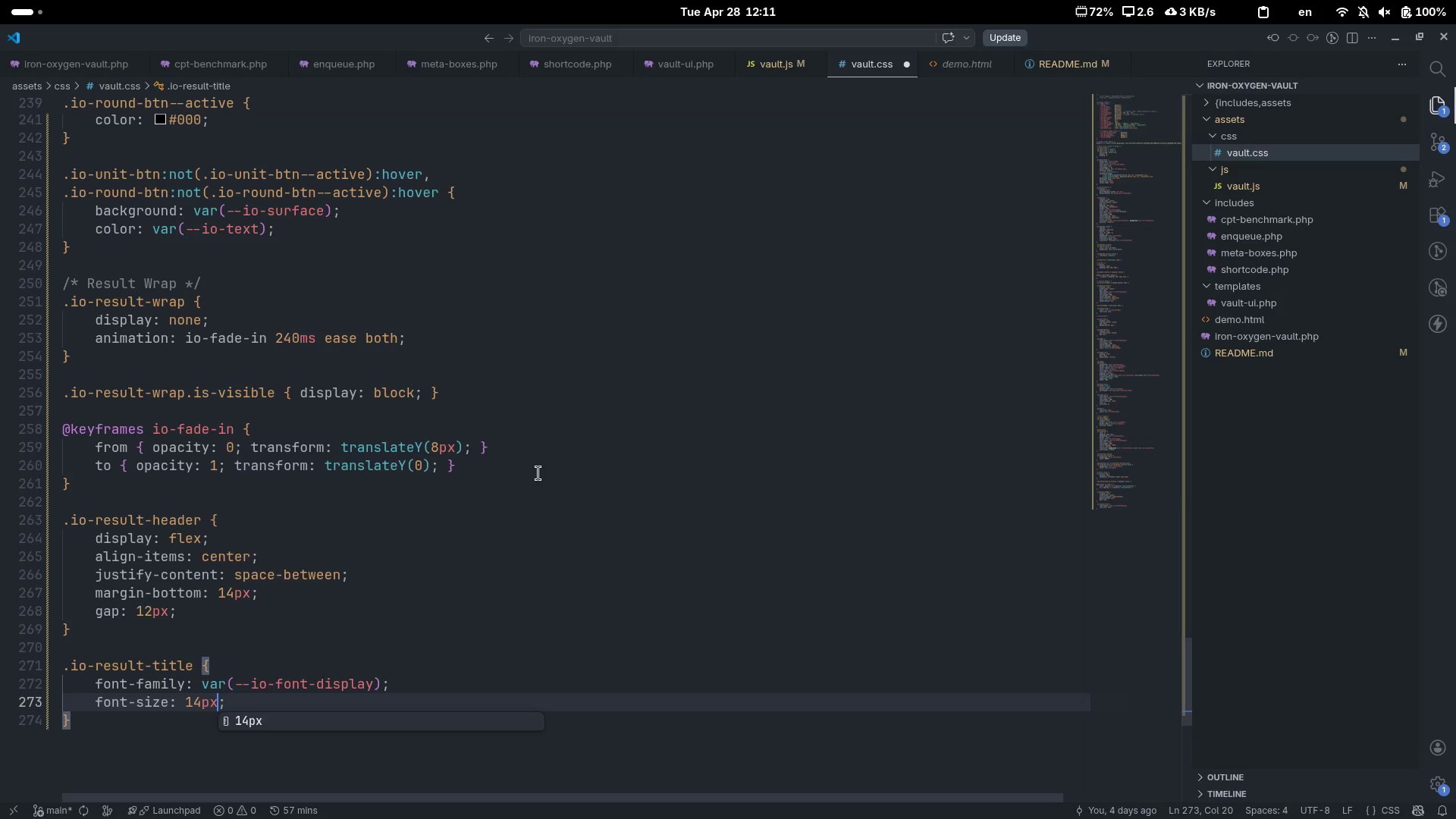 
key(ArrowRight)
 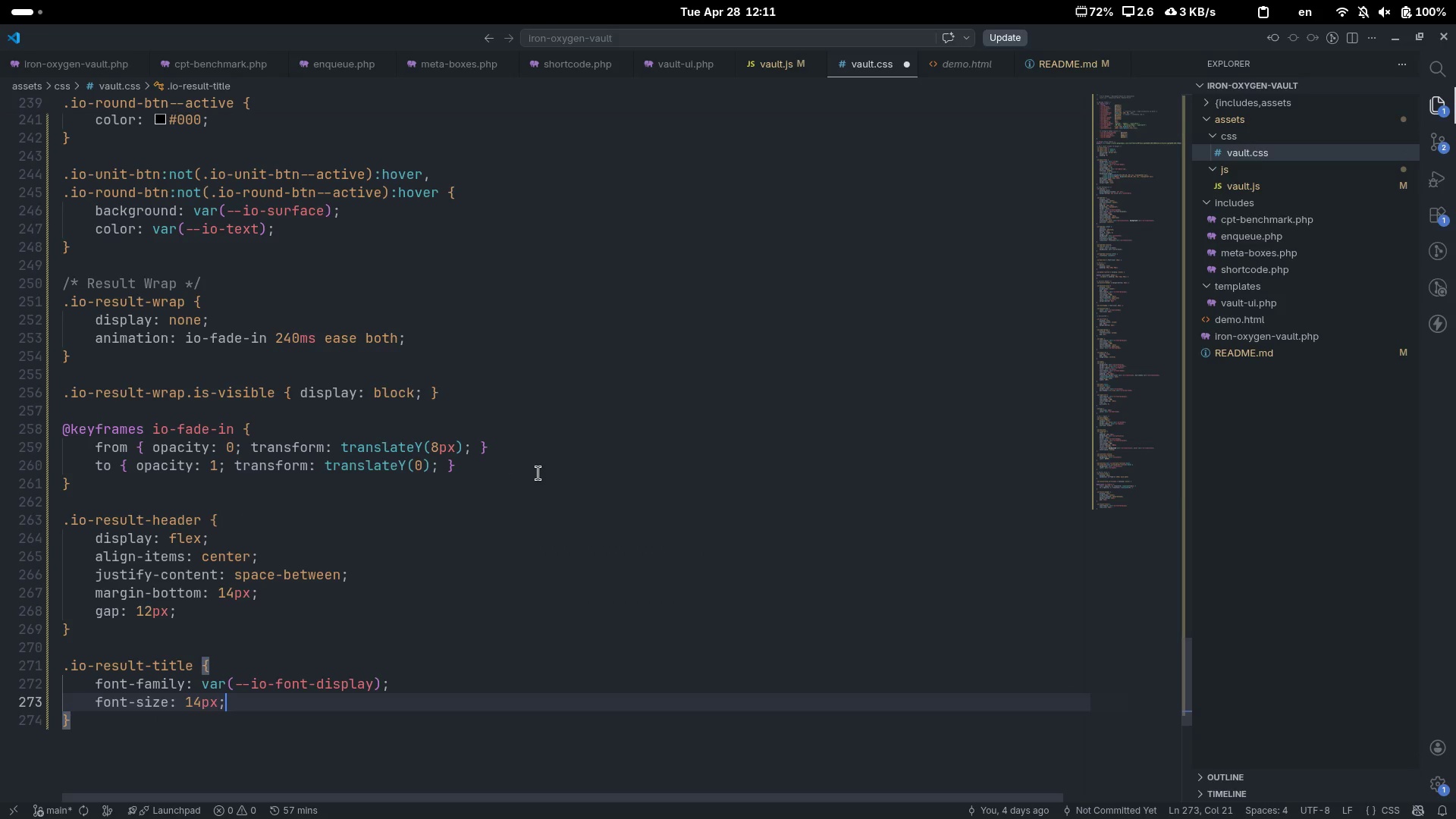 
key(Enter)
 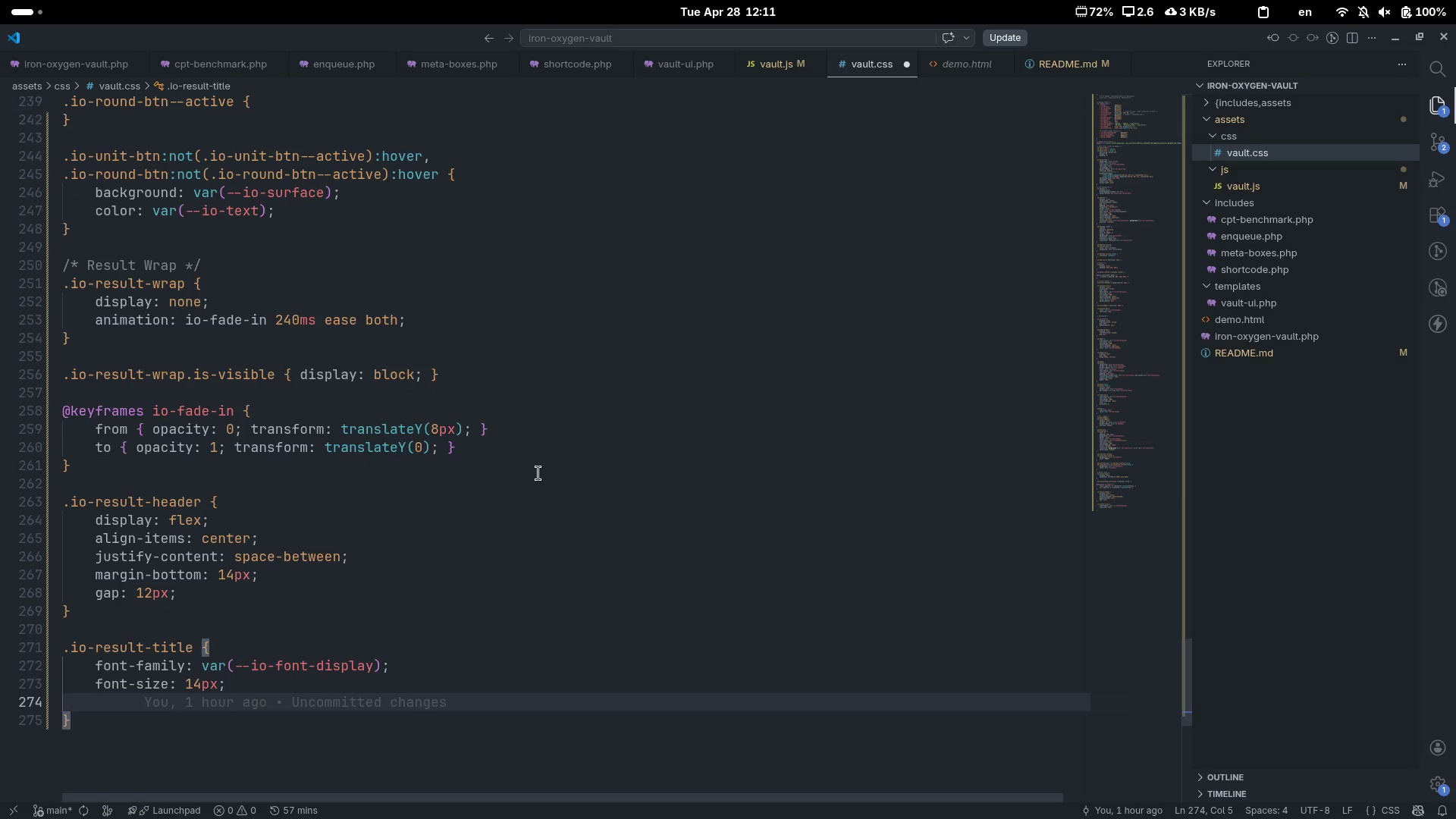 
type(letter-spa)
key(Tab)
type(uppercade)
key(Backspace)
key(Backspace)
type(se)
 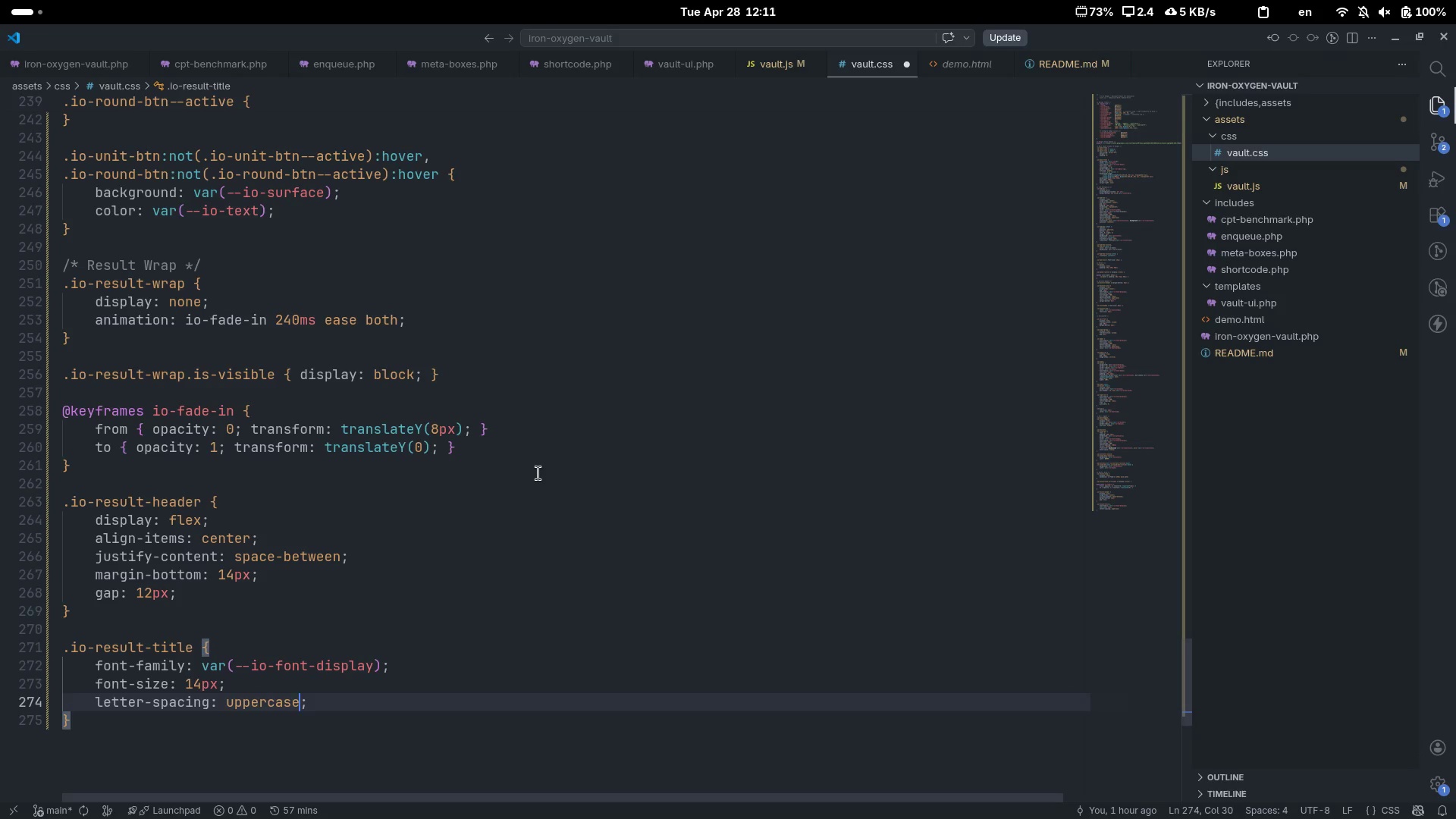 
key(ArrowRight)
 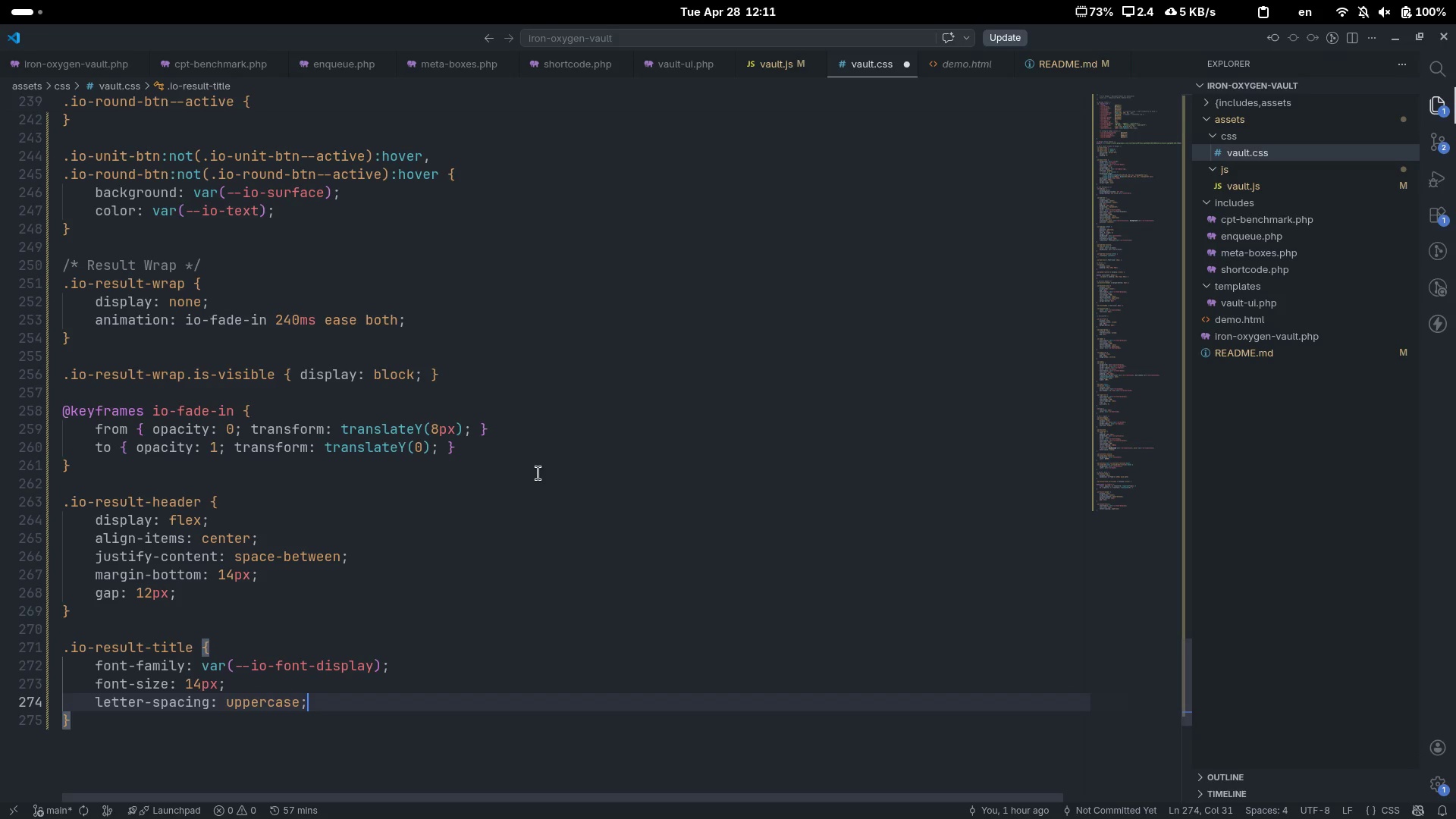 
key(Enter)
 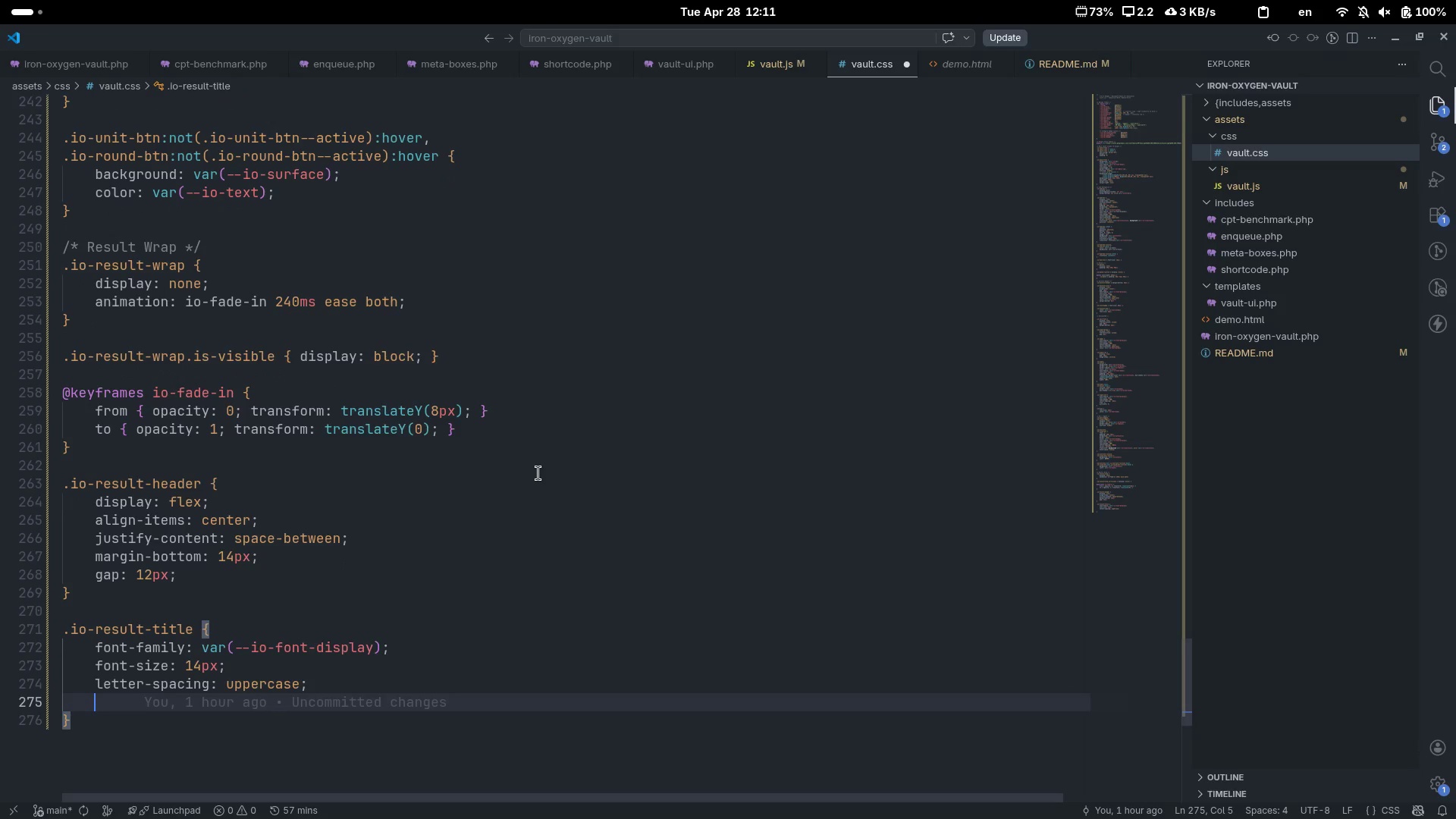 
type(up)
 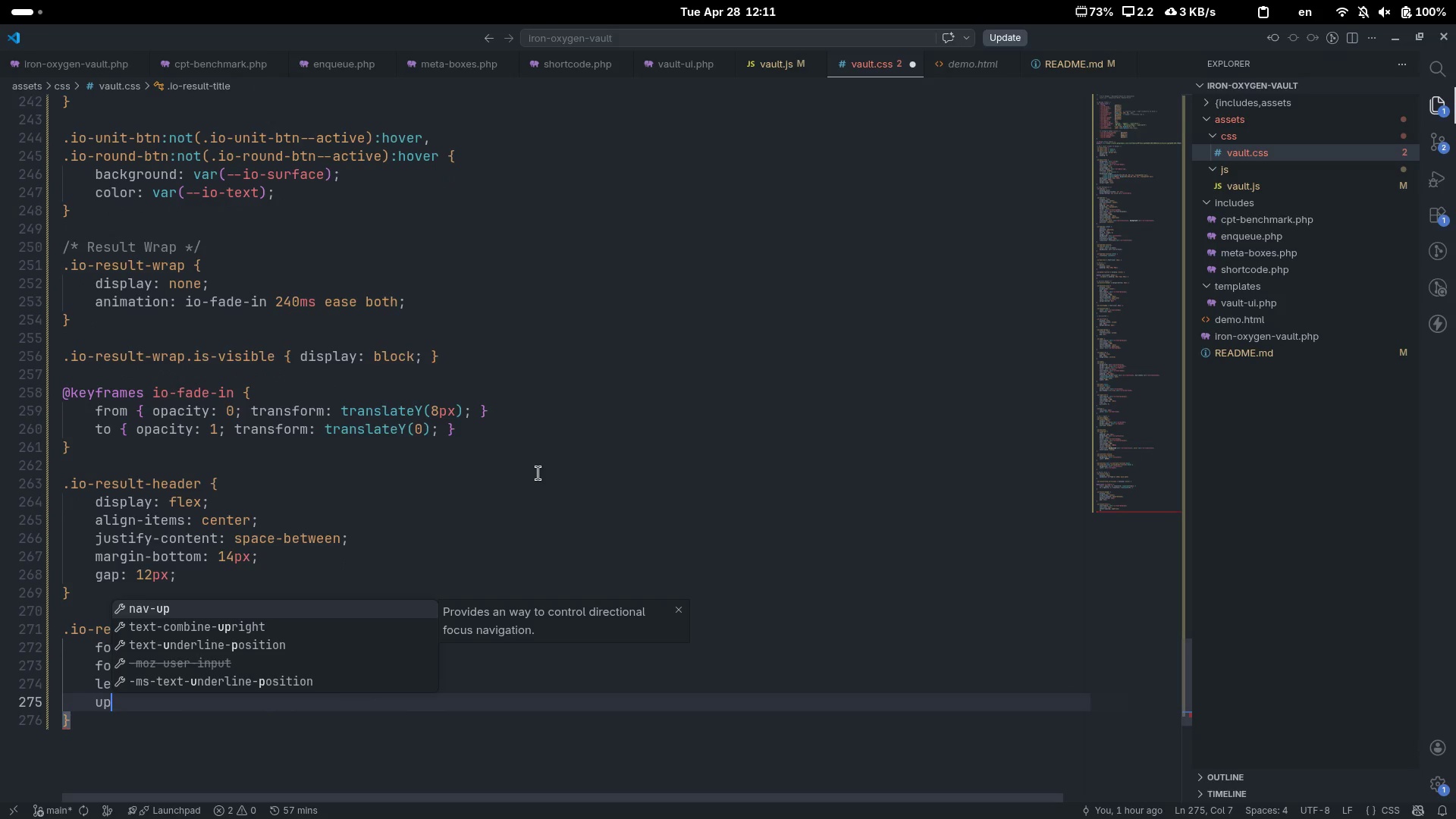 
key(Control+ControlLeft)
 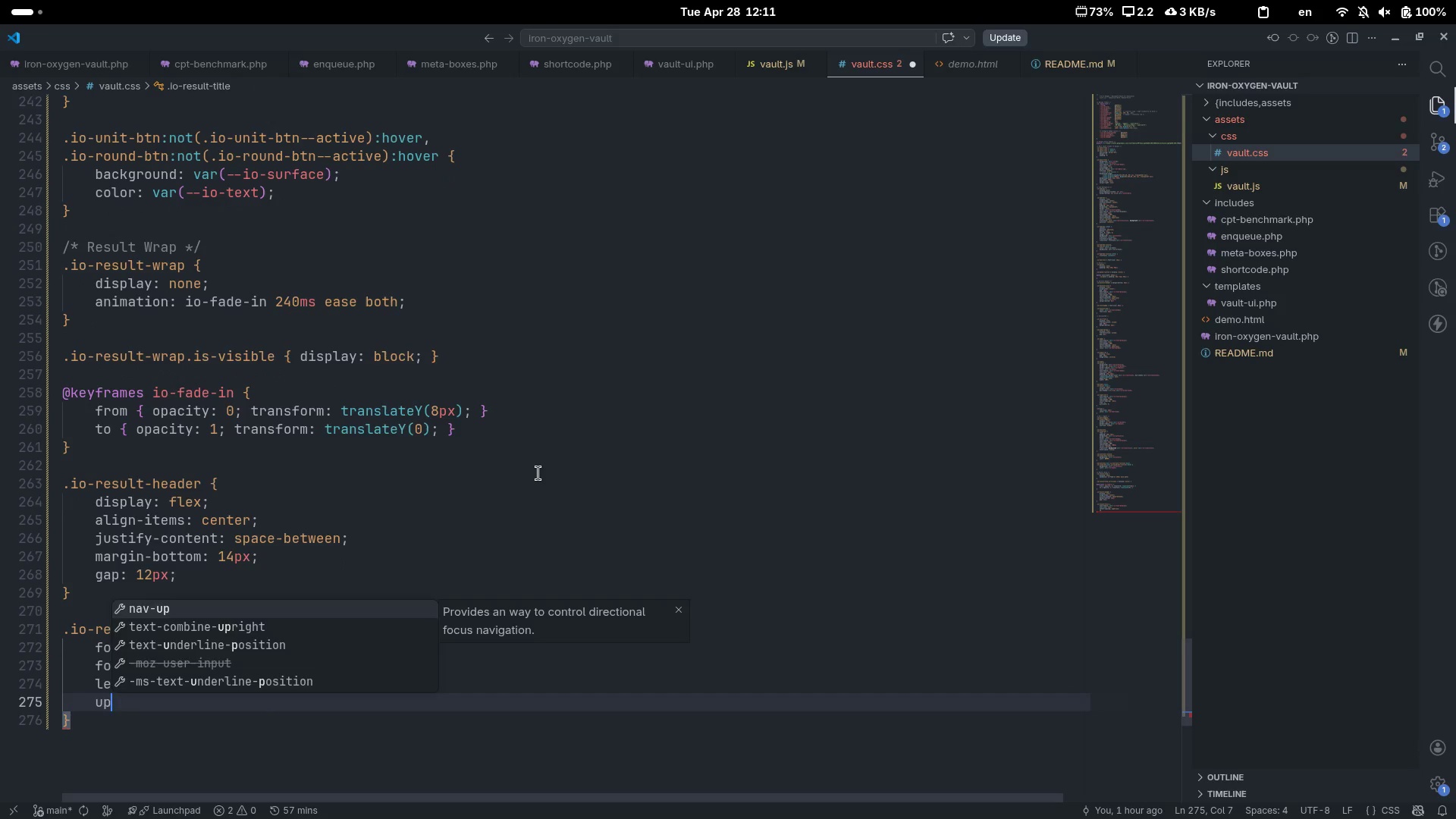 
key(Control+Backspace)
 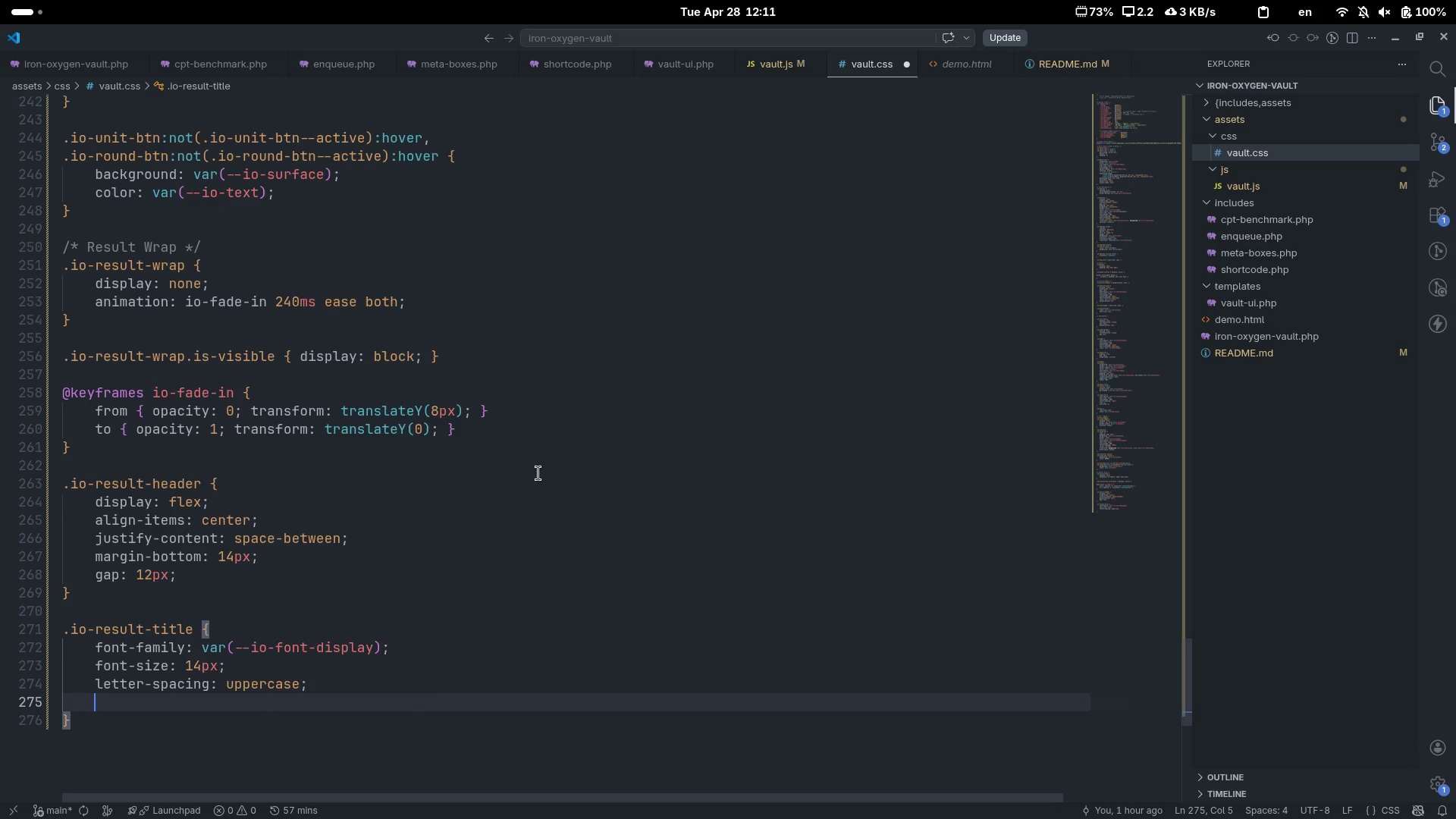 
type(color: var(--io-text-m)
key(Tab)
 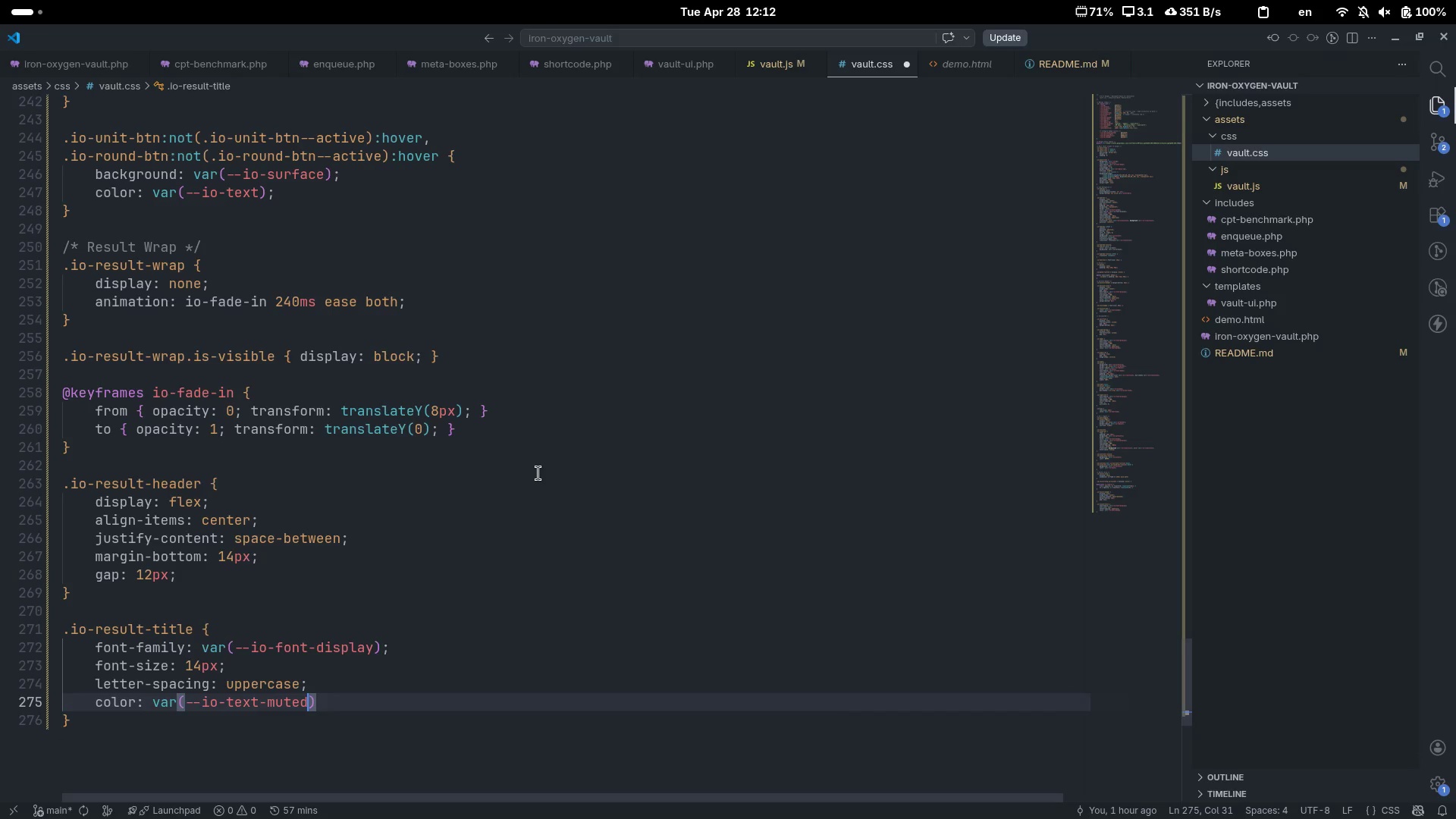 
key(ArrowRight)
 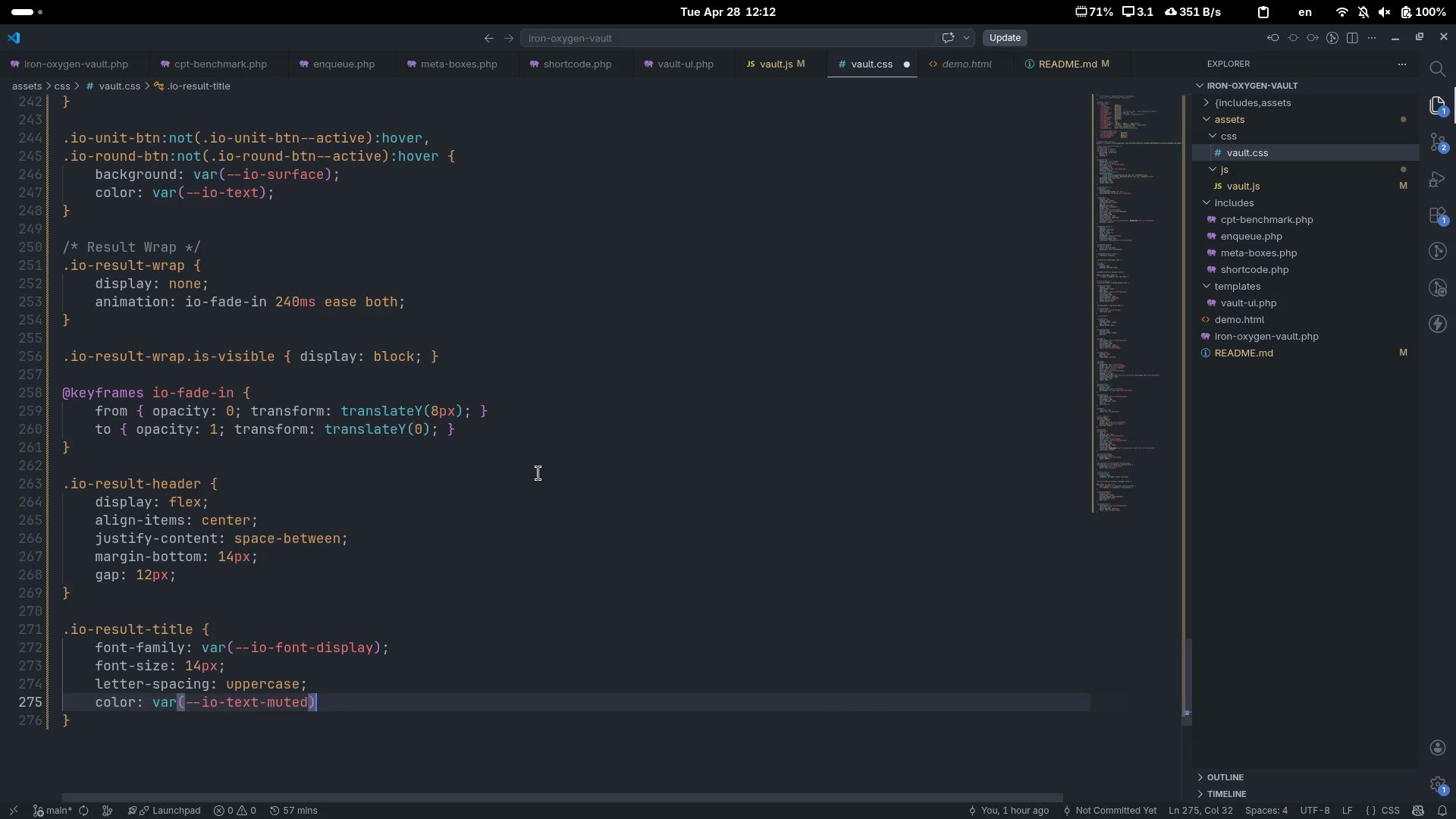 
key(Semicolon)
 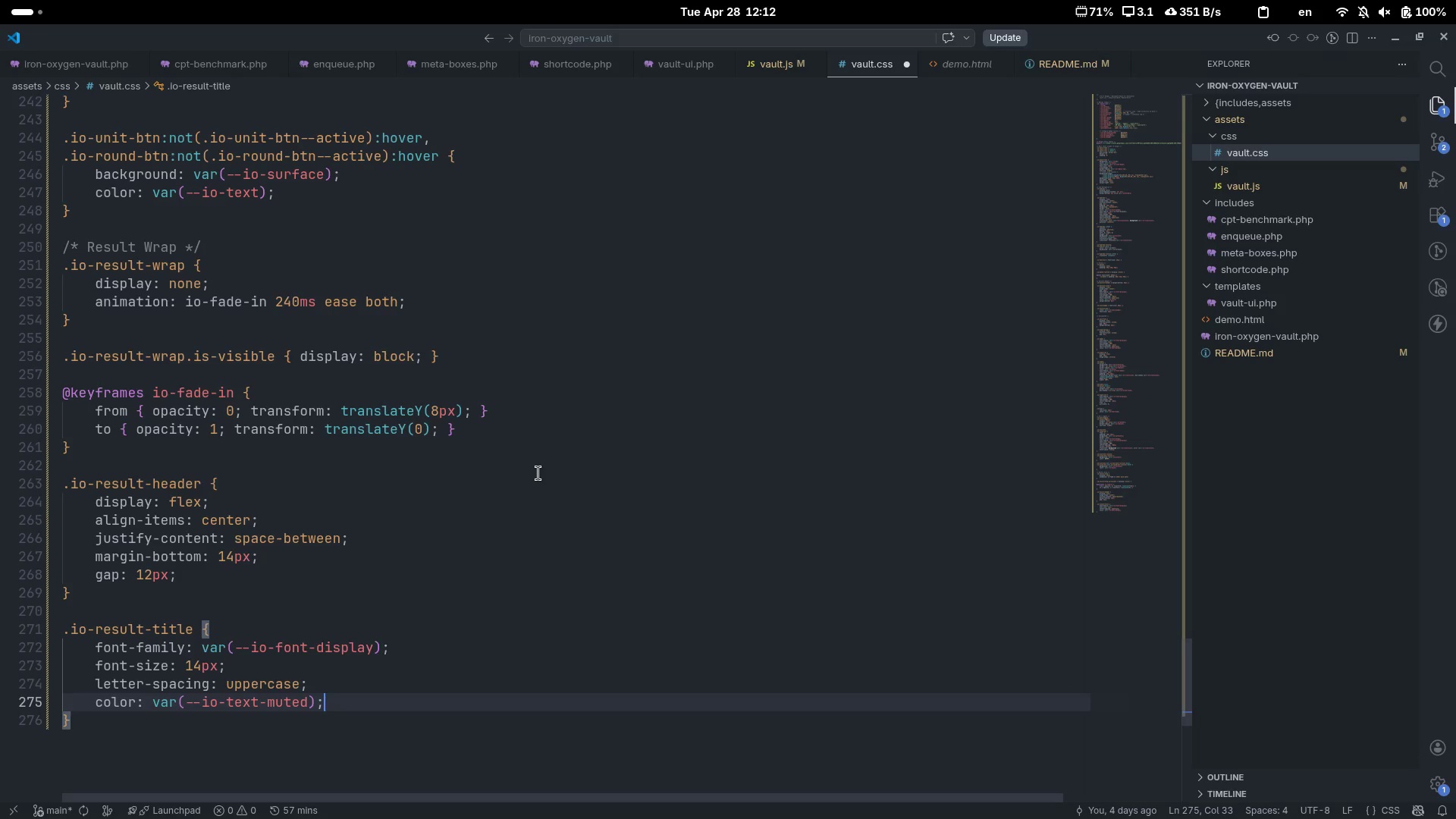 
key(ArrowDown)
 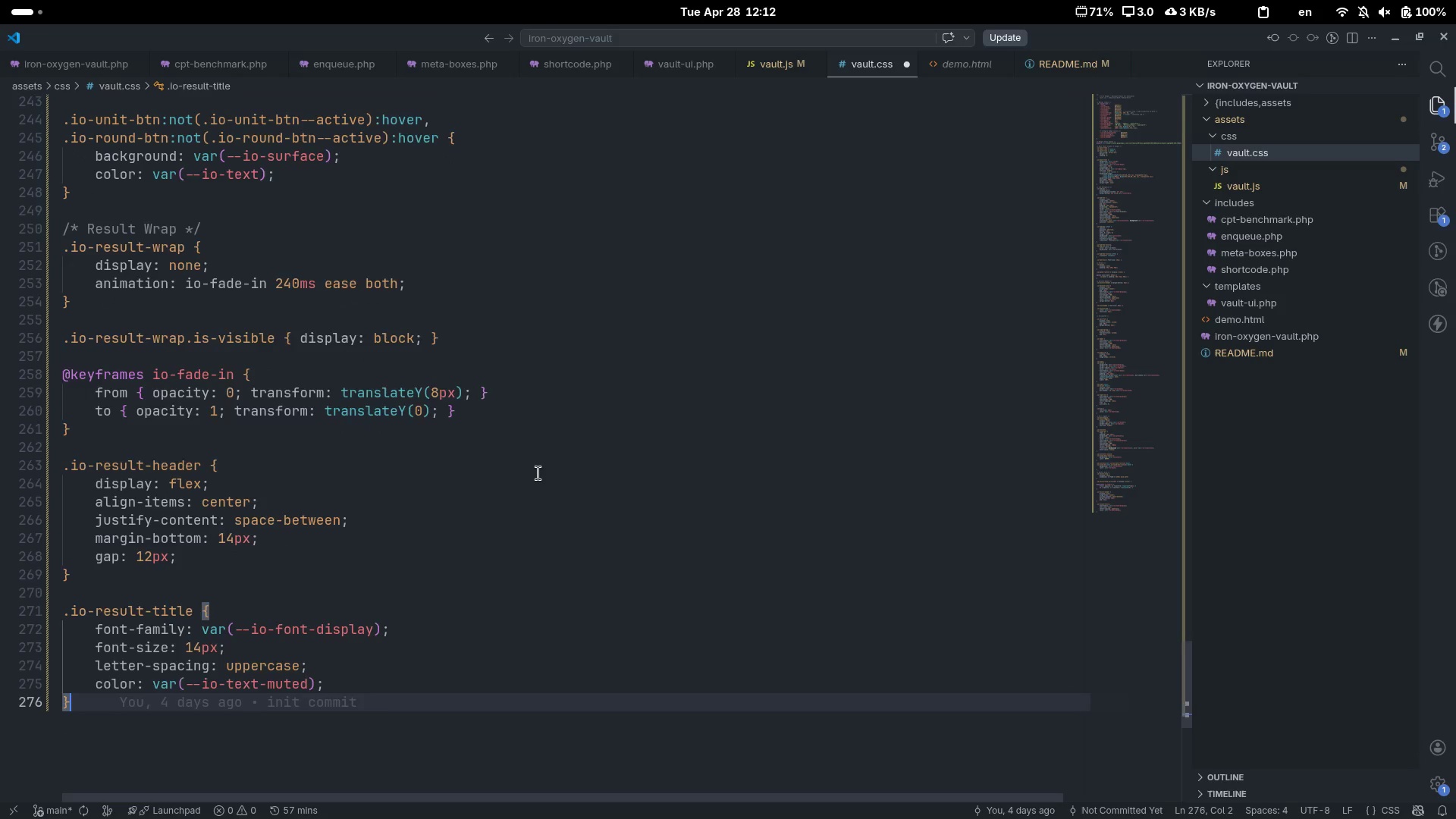 
key(Enter)
 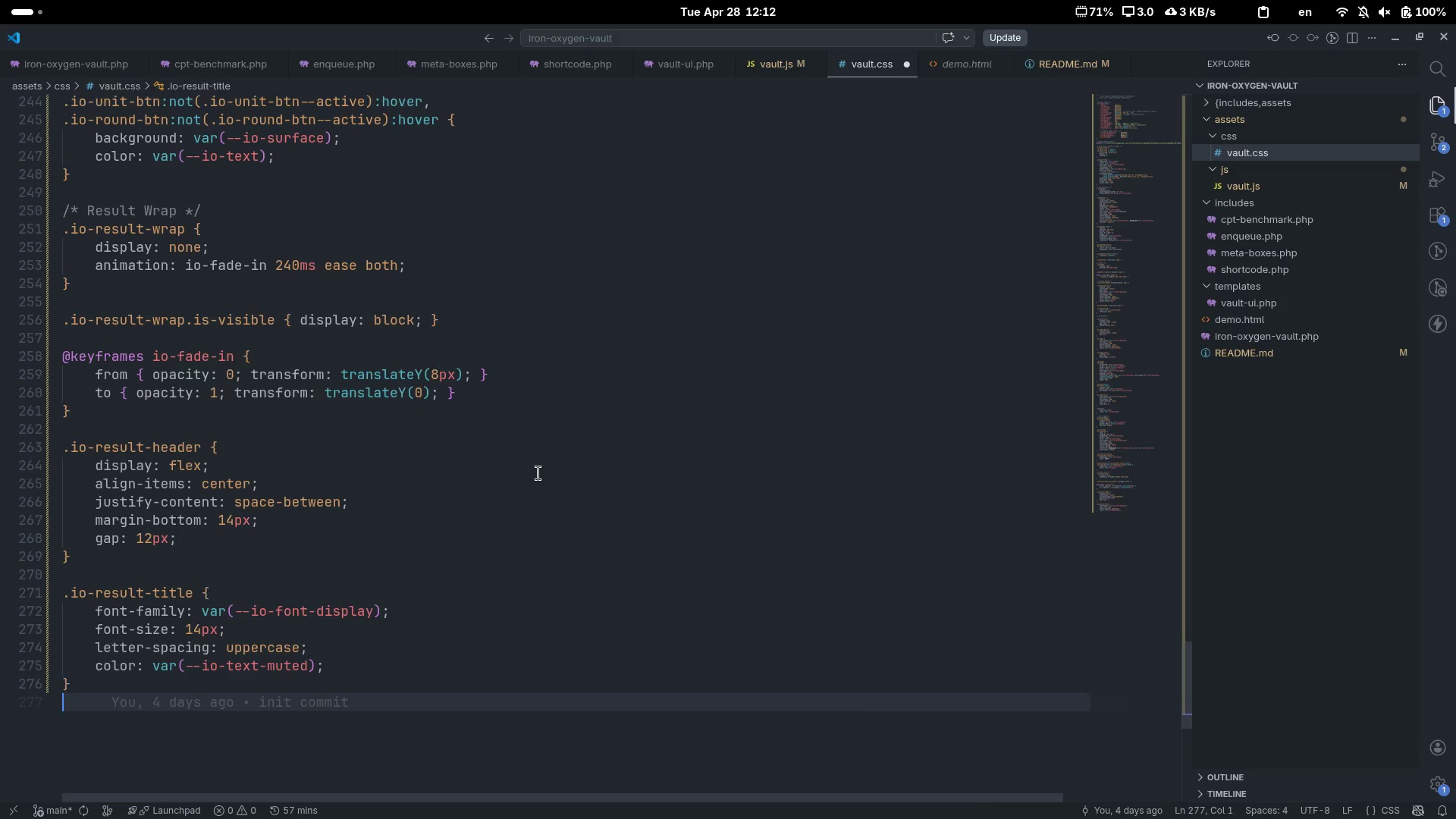 
key(Enter)
 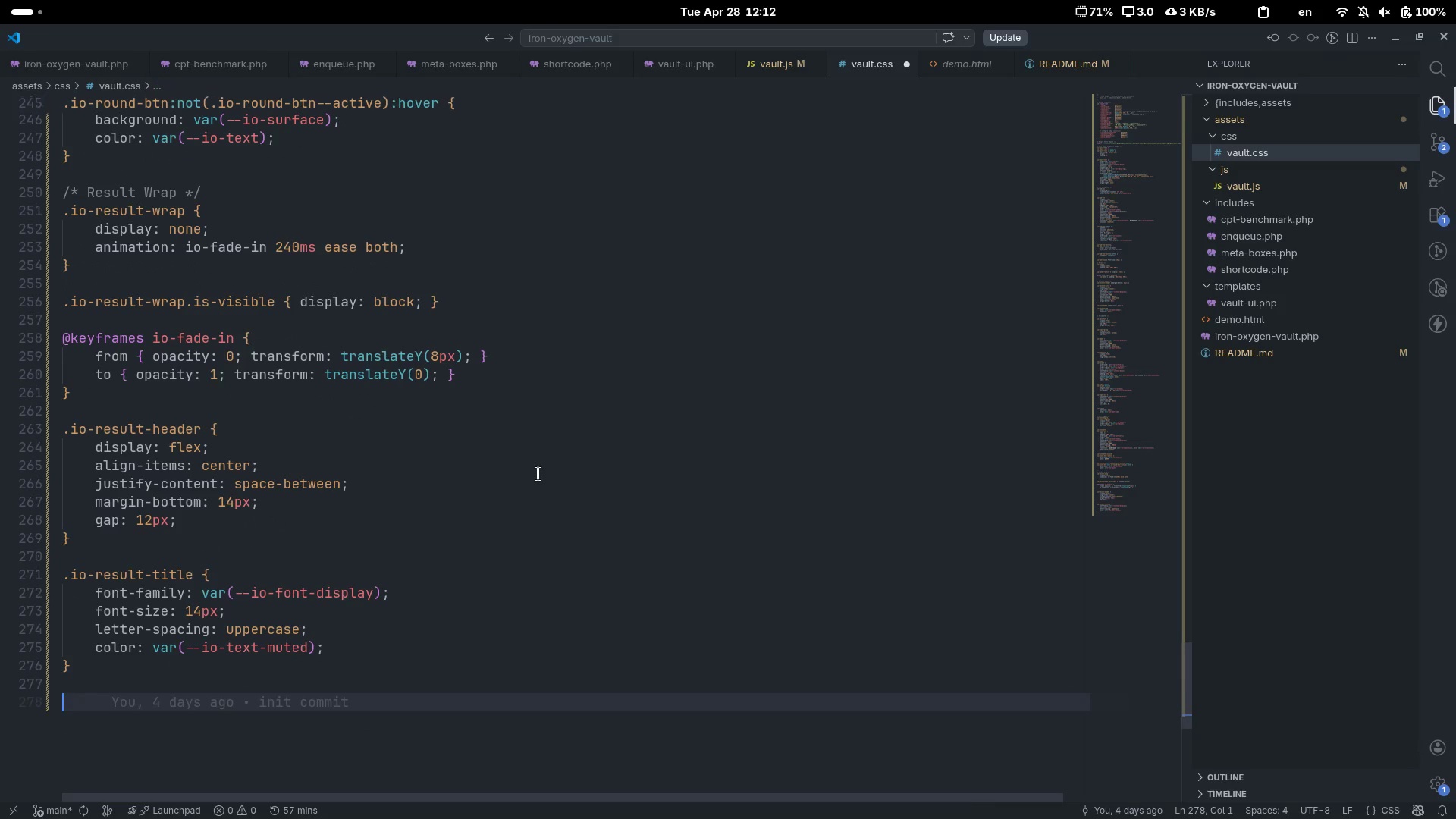 
type(.io-copt-)
key(Backspace)
key(Backspace)
type(y-btn {)
 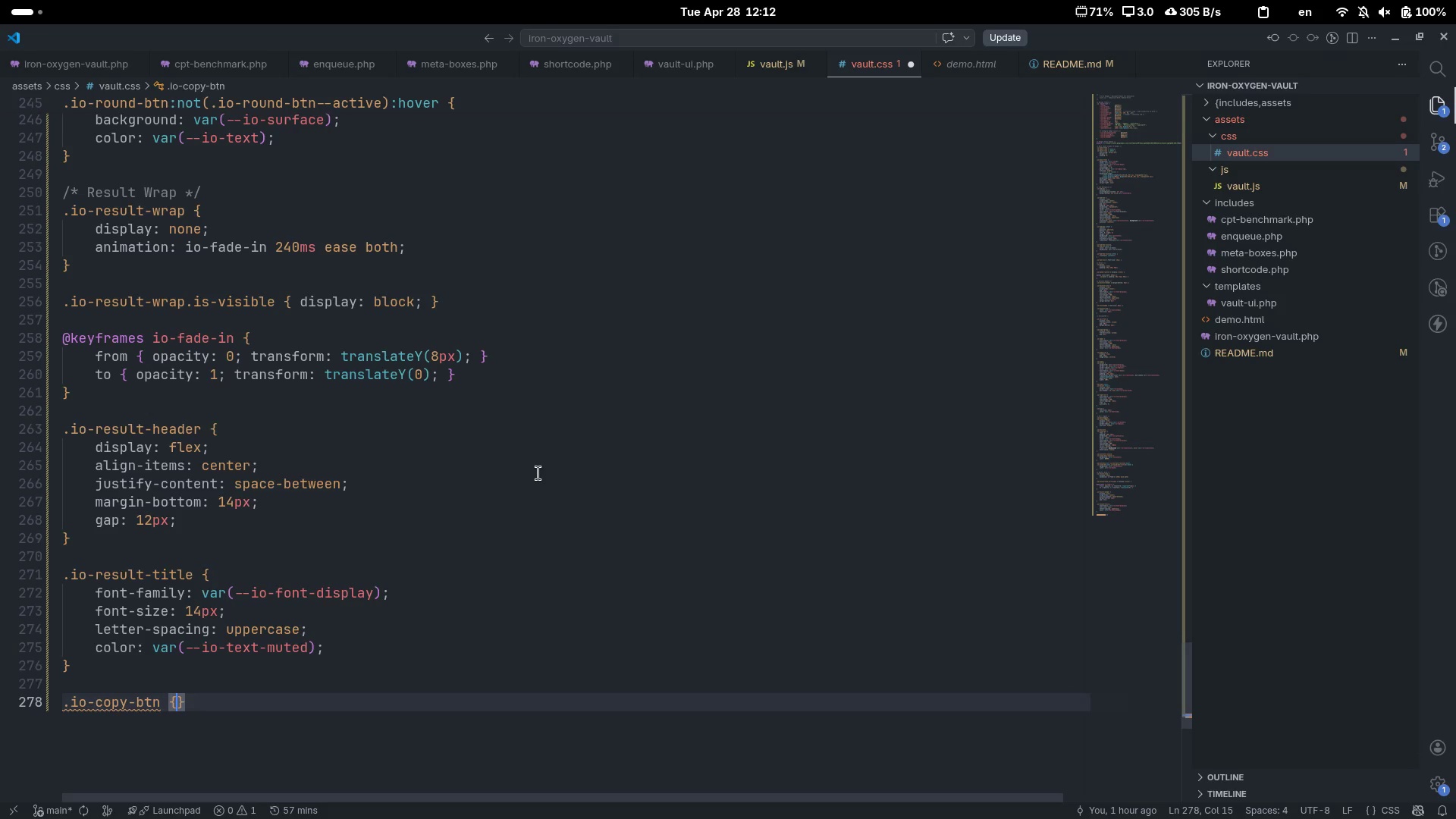 
key(Enter)
 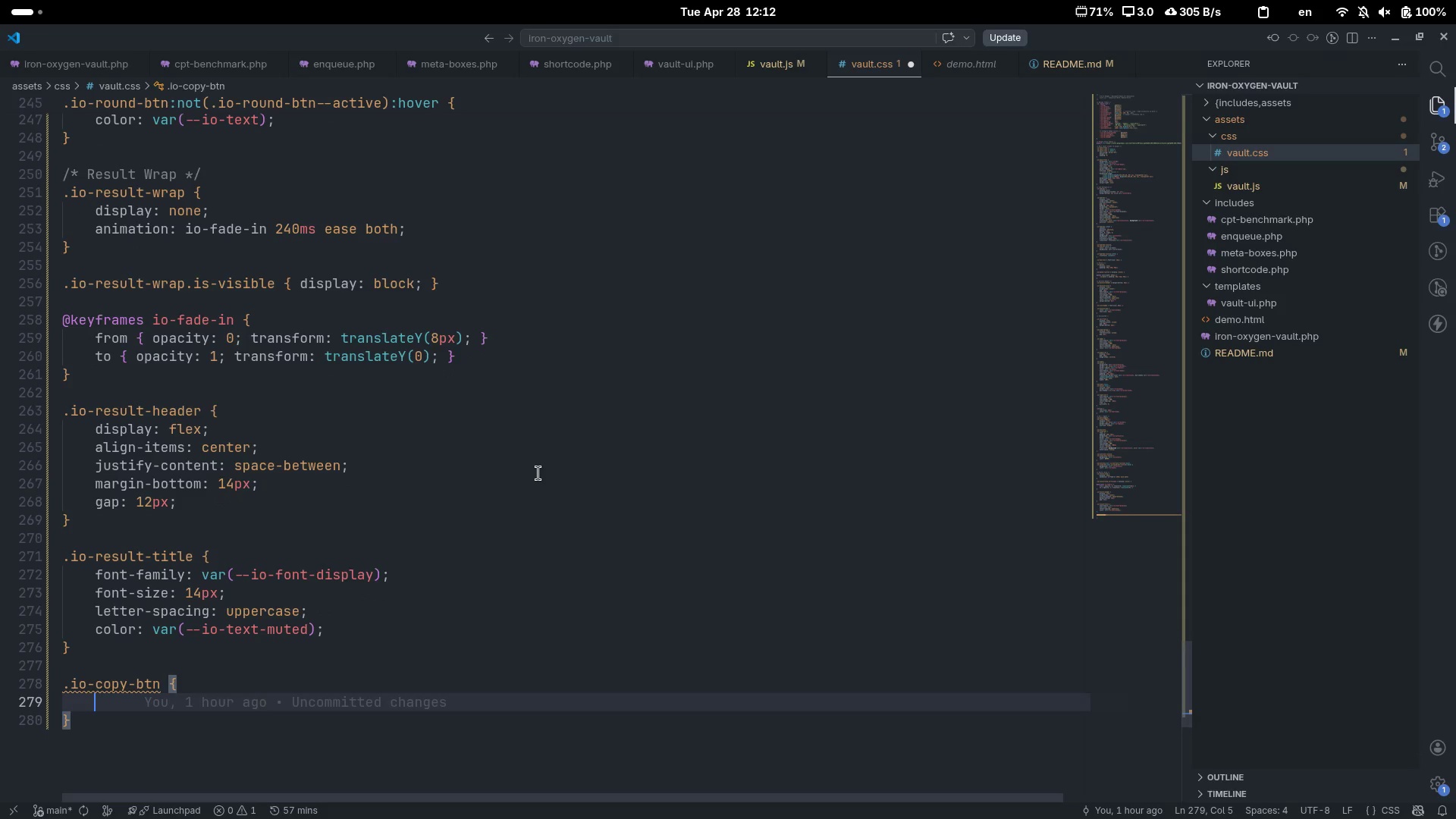 
type(displa)
key(Tab)
type(flex)
 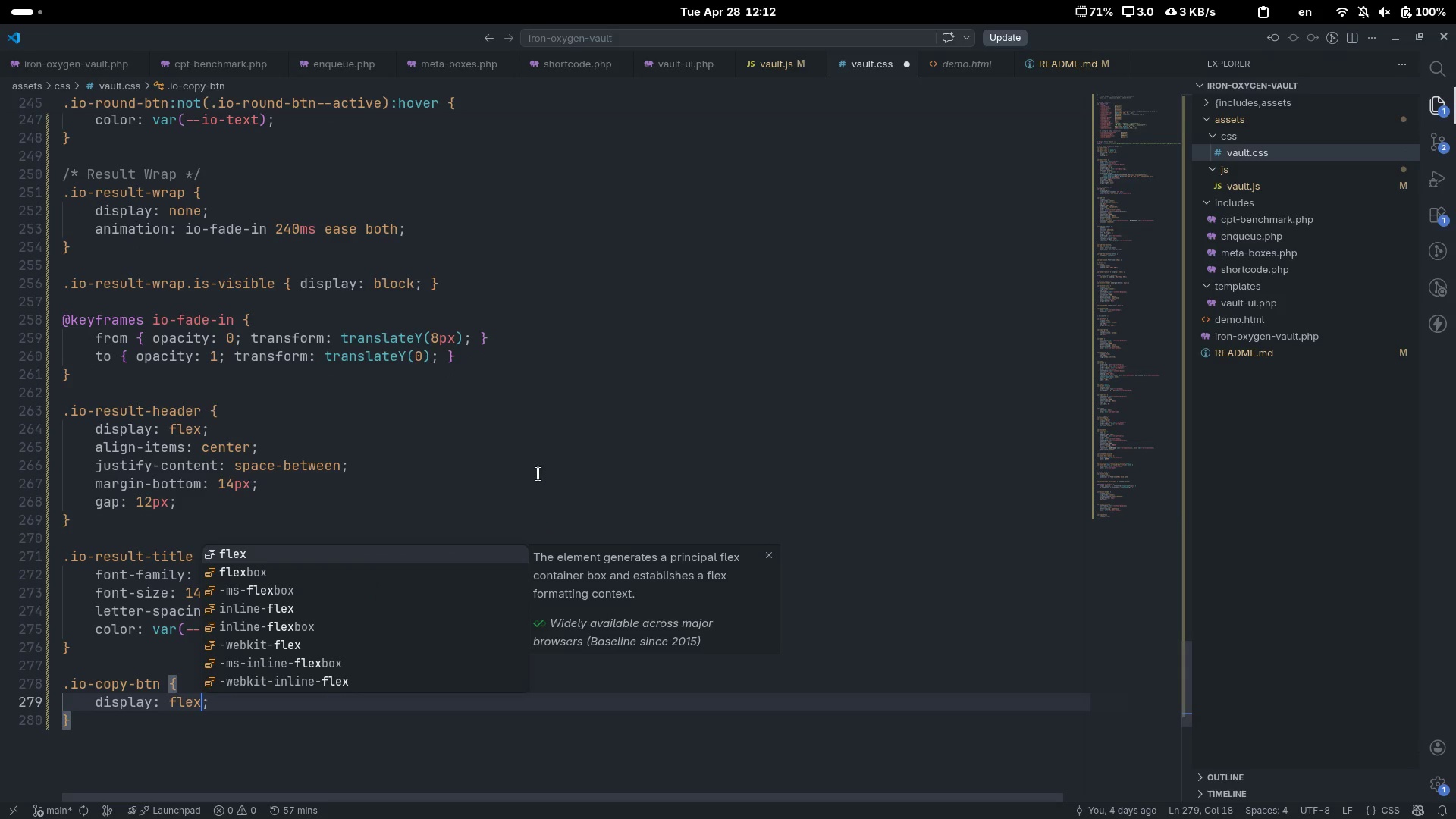 
key(ArrowRight)
 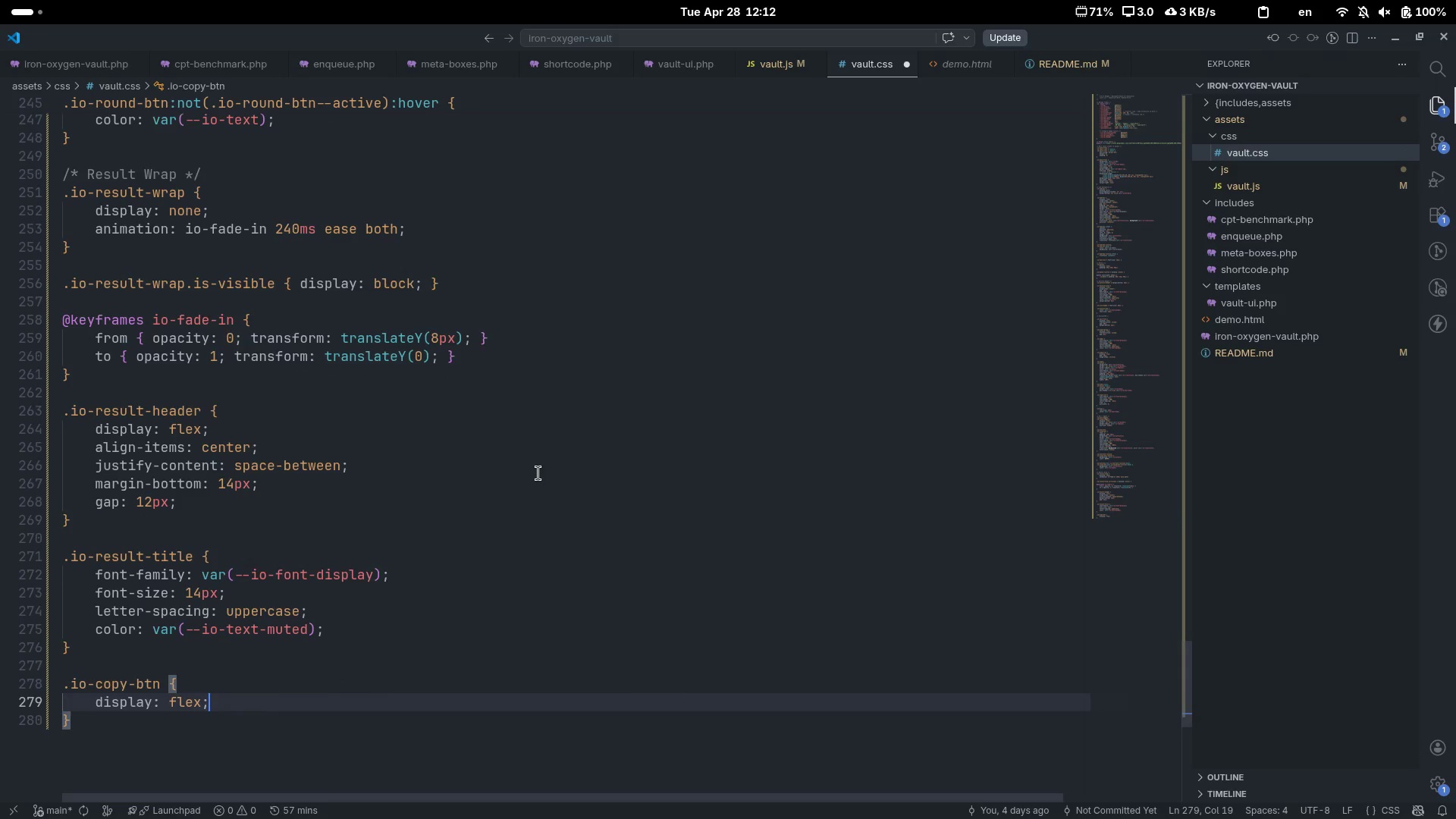 
key(Enter)
 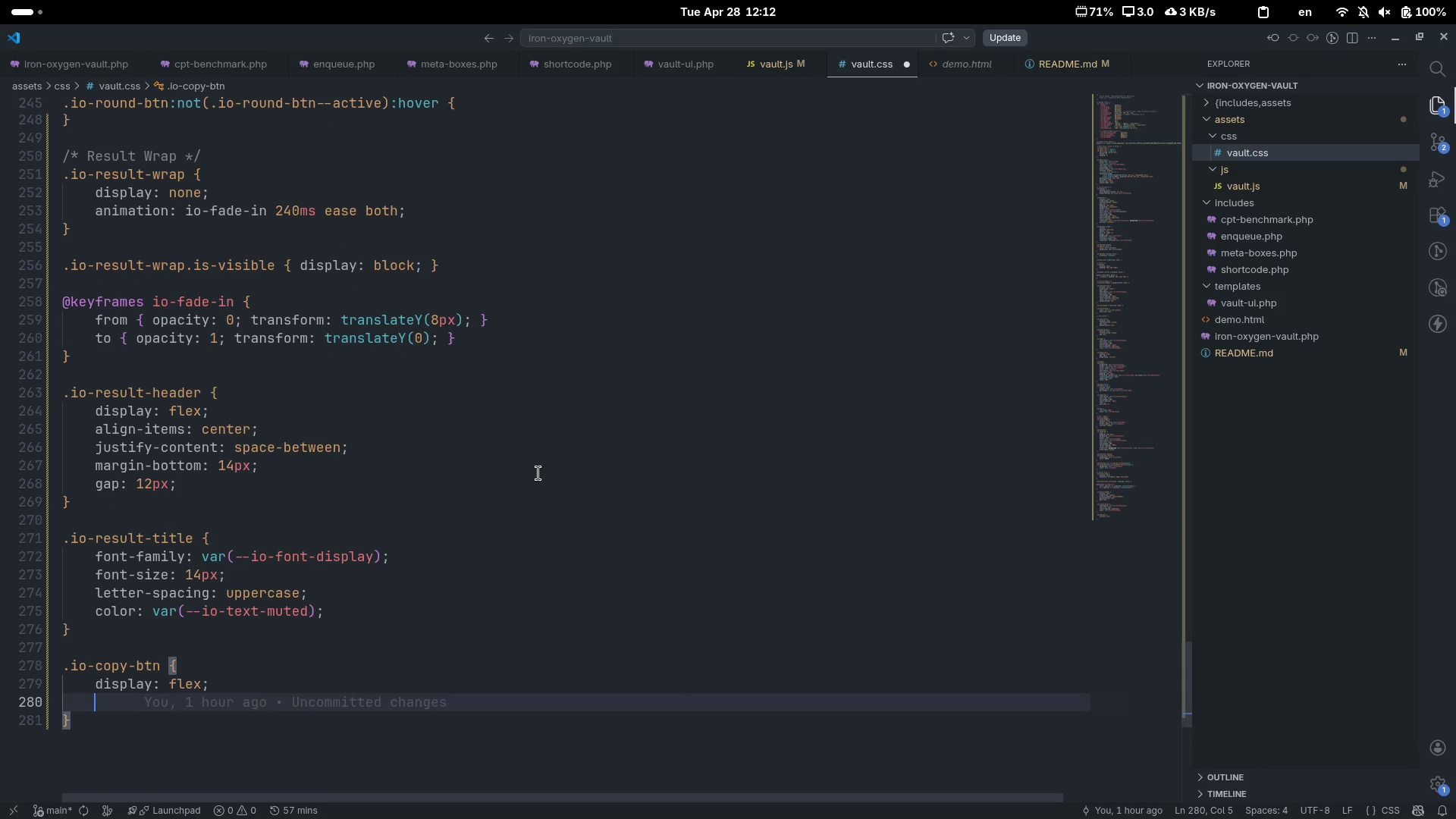 
type(align-te)
key(Backspace)
key(Backspace)
type(items)
 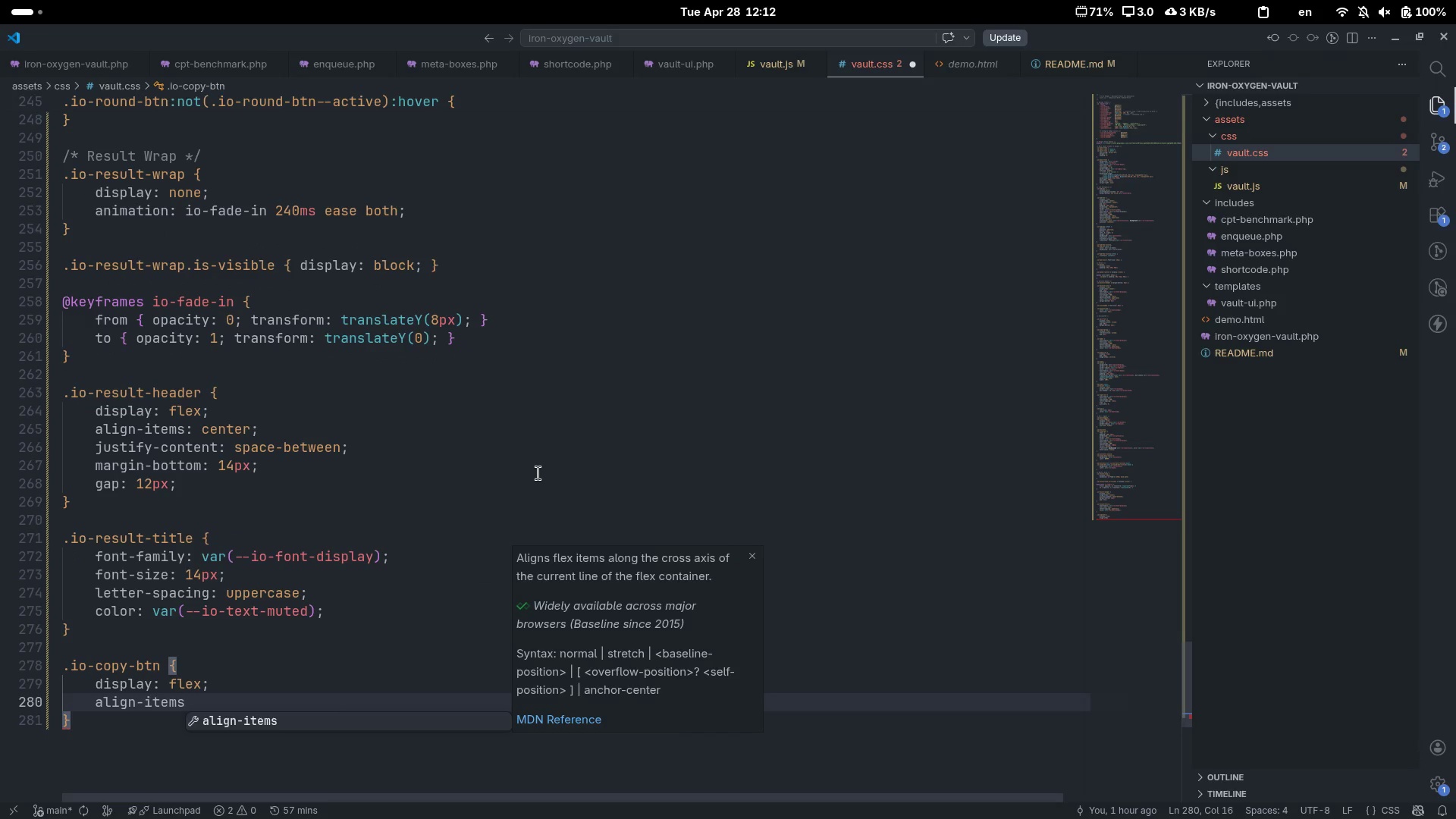 
key(ArrowRight)
 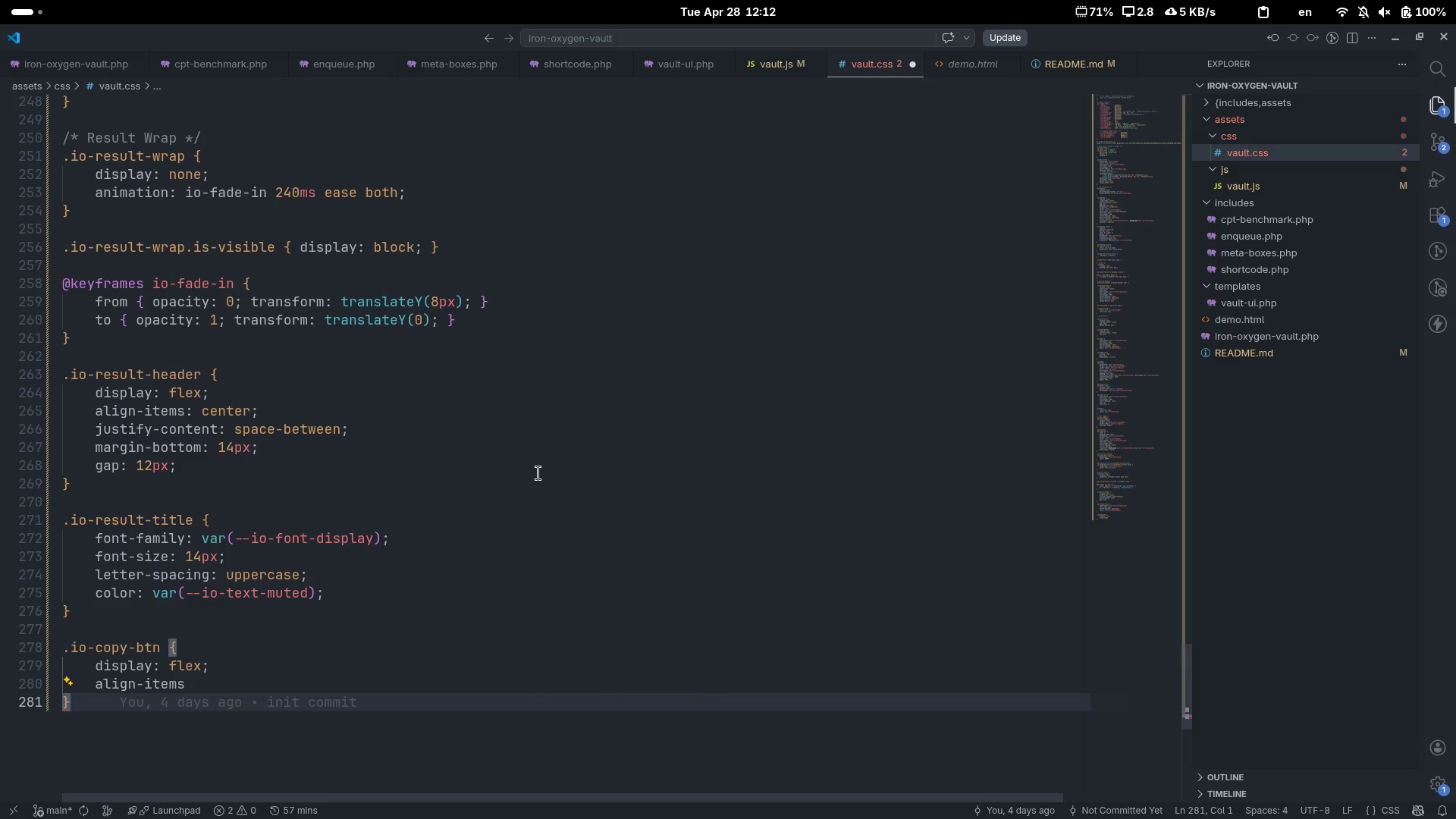 
key(ArrowUp)
 